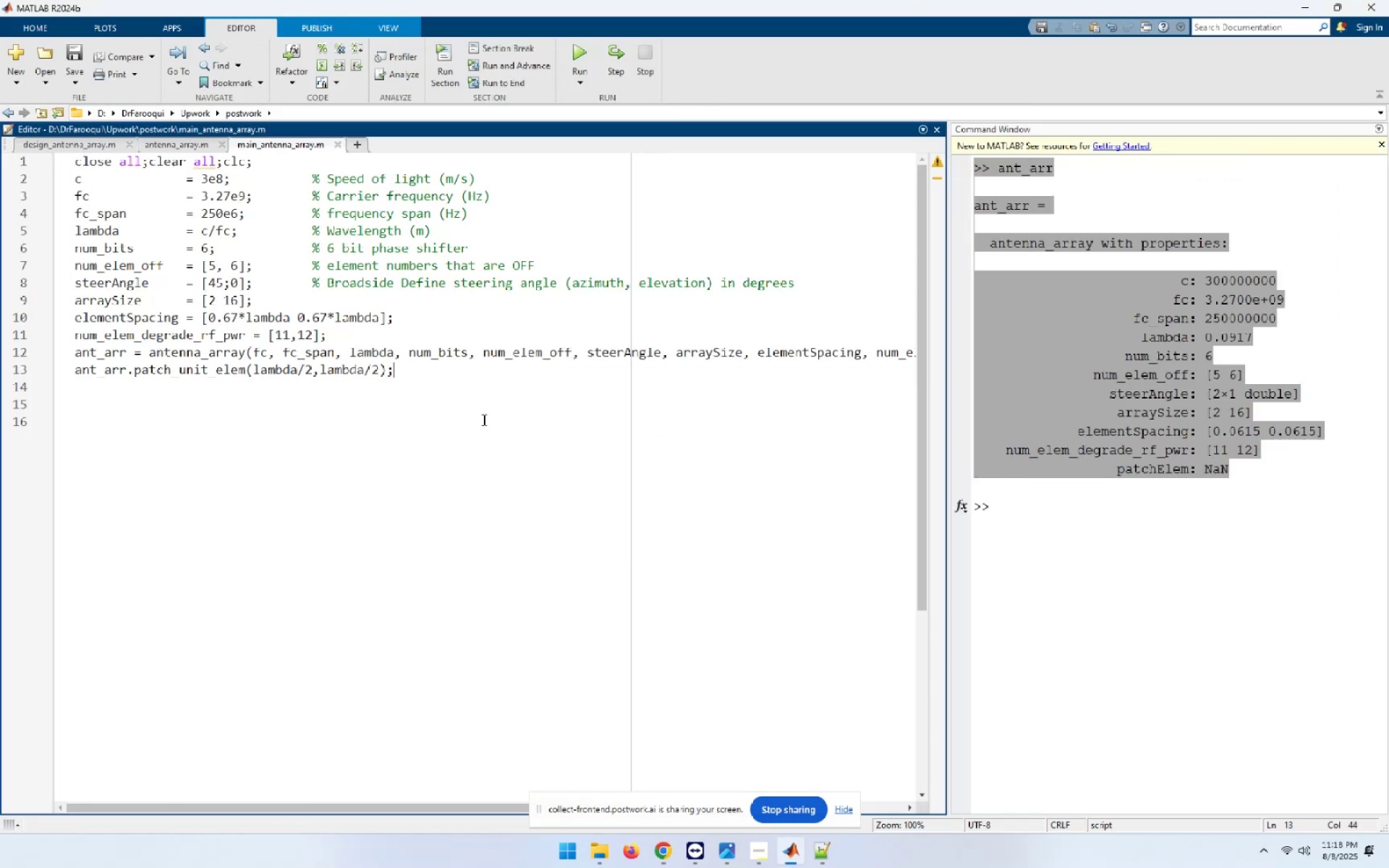 
key(Home)
 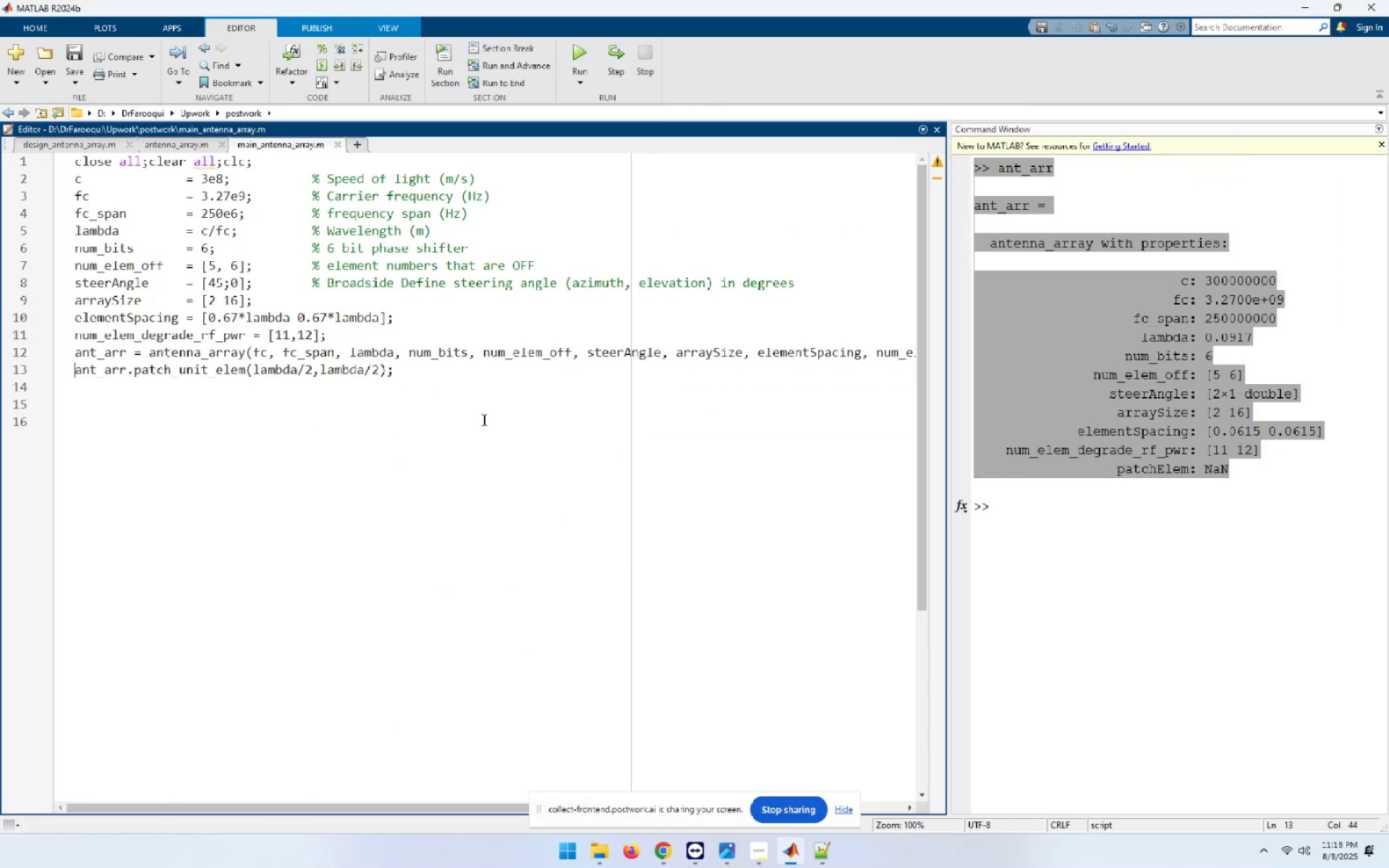 
hold_key(key=ArrowRight, duration=0.66)
 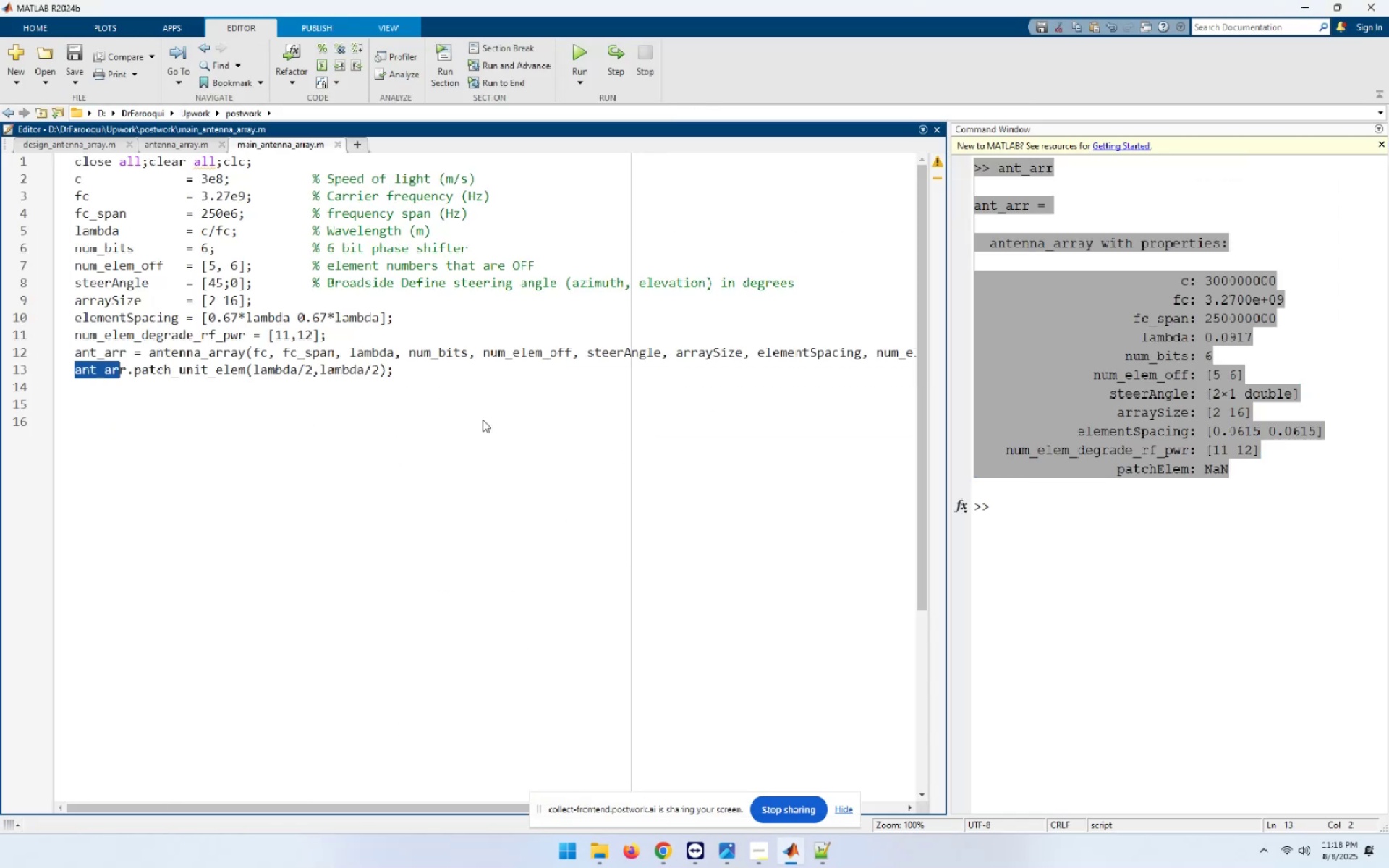 
key(Shift+ArrowRight)
 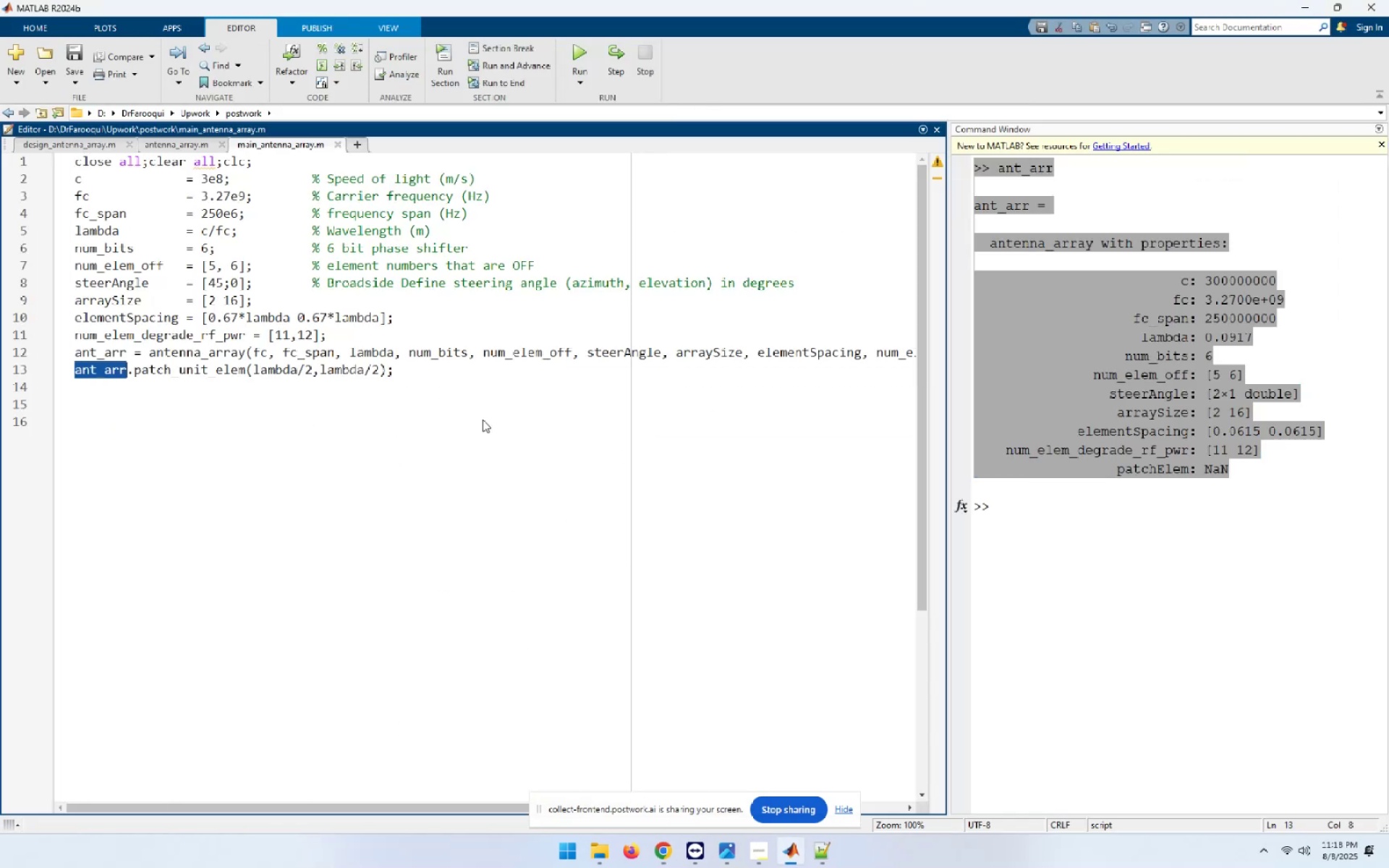 
key(Control+C)
 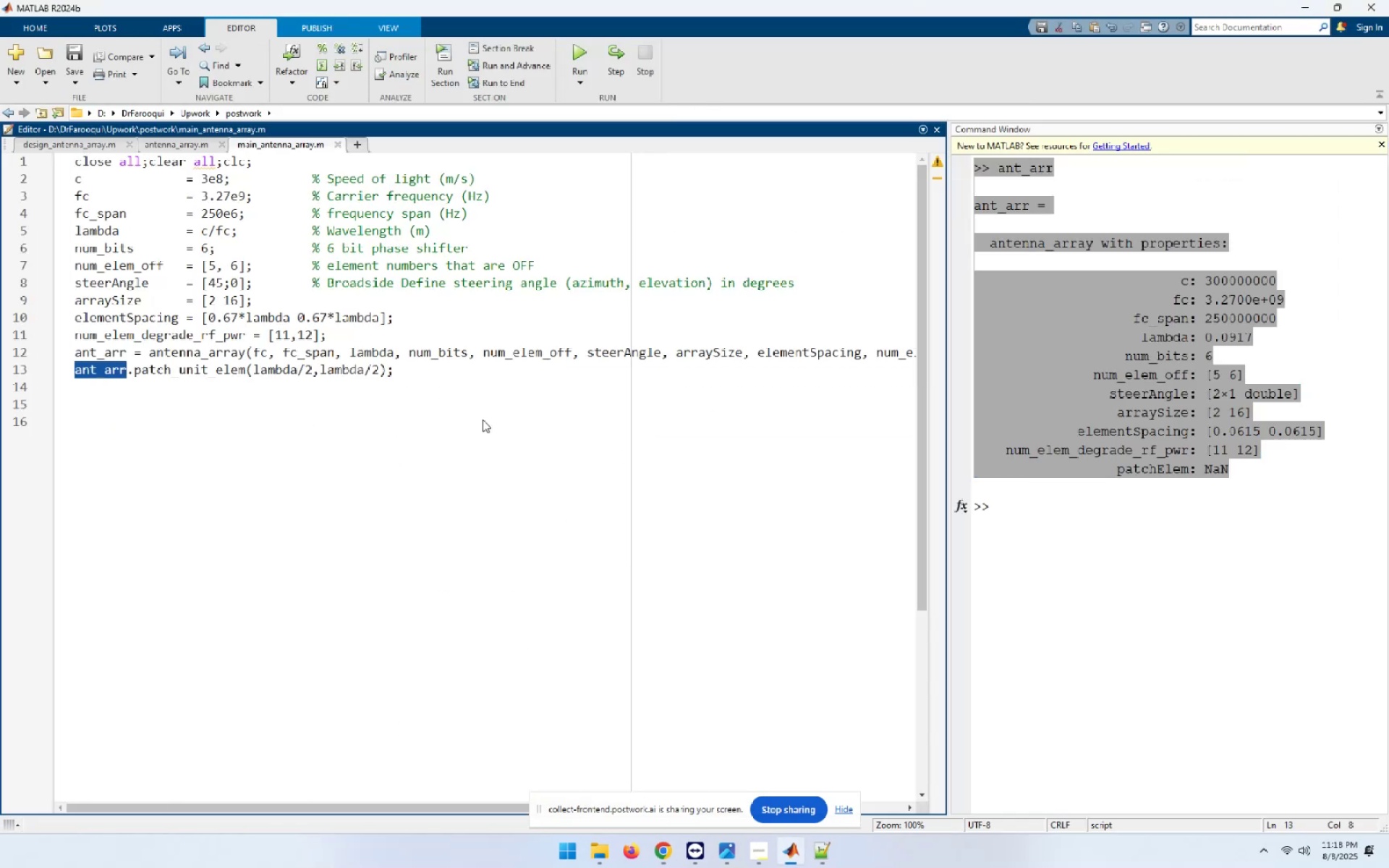 
key(Home)
 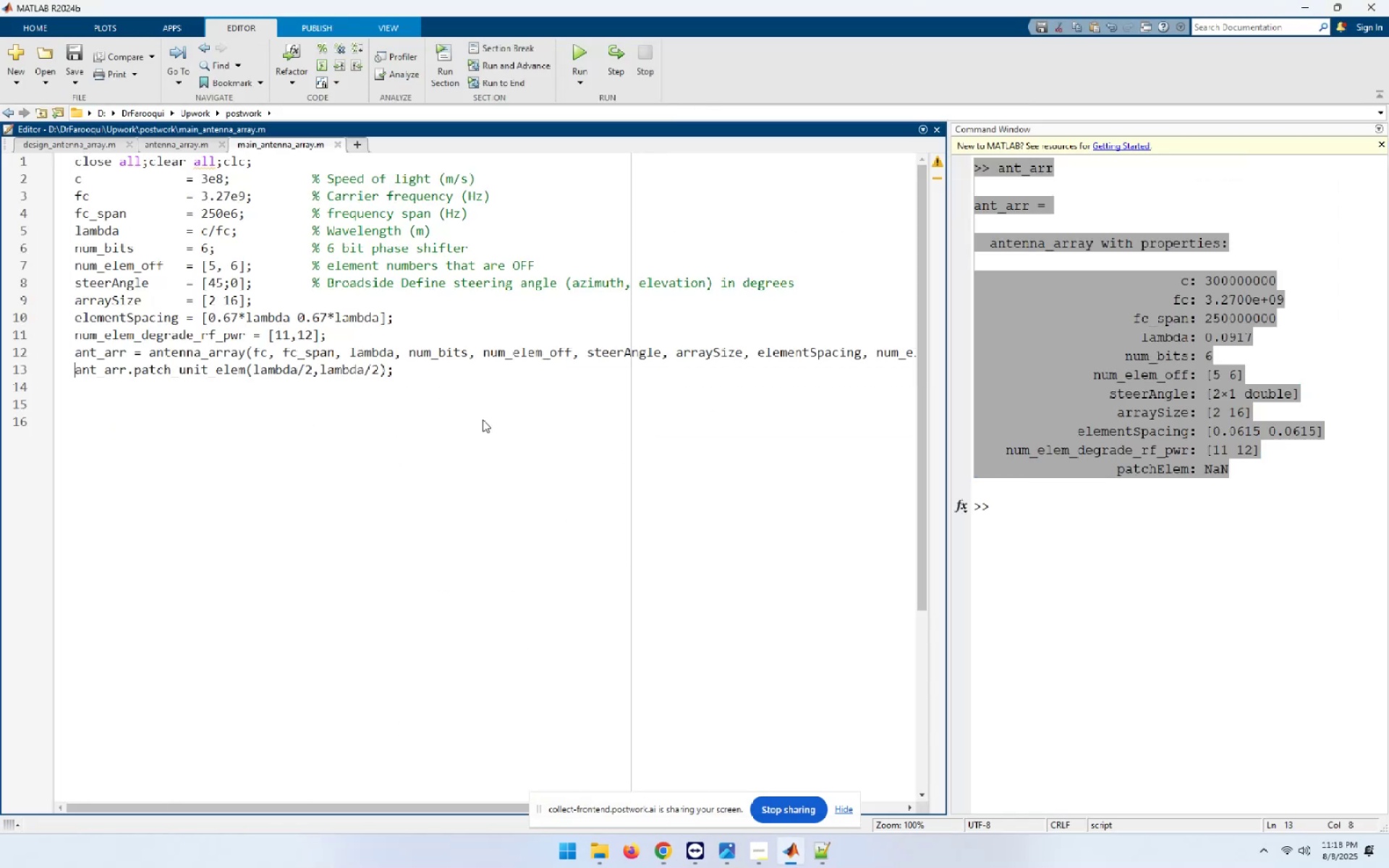 
key(Control+ControlLeft)
 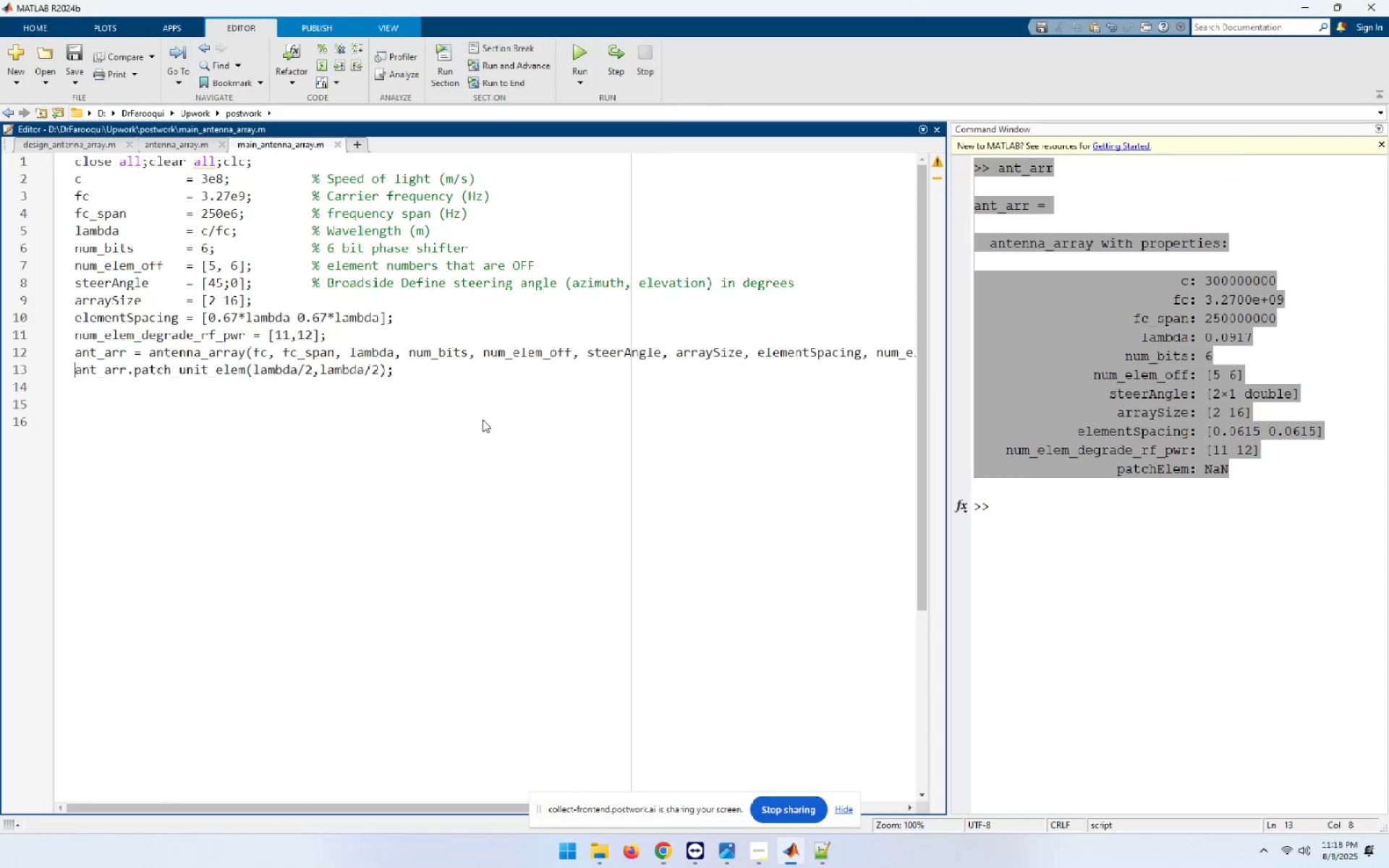 
key(Control+V)
 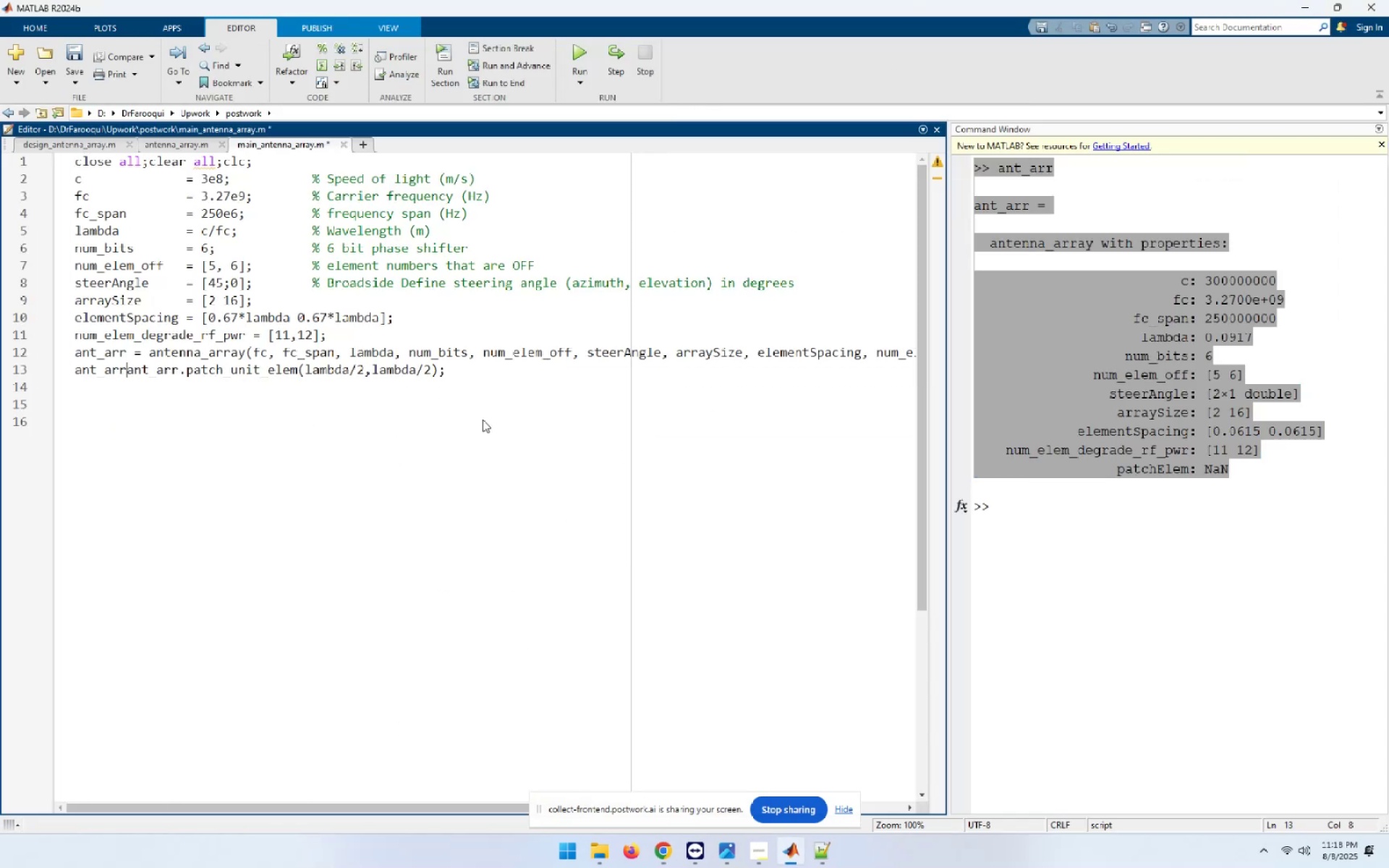 
key(Space)
 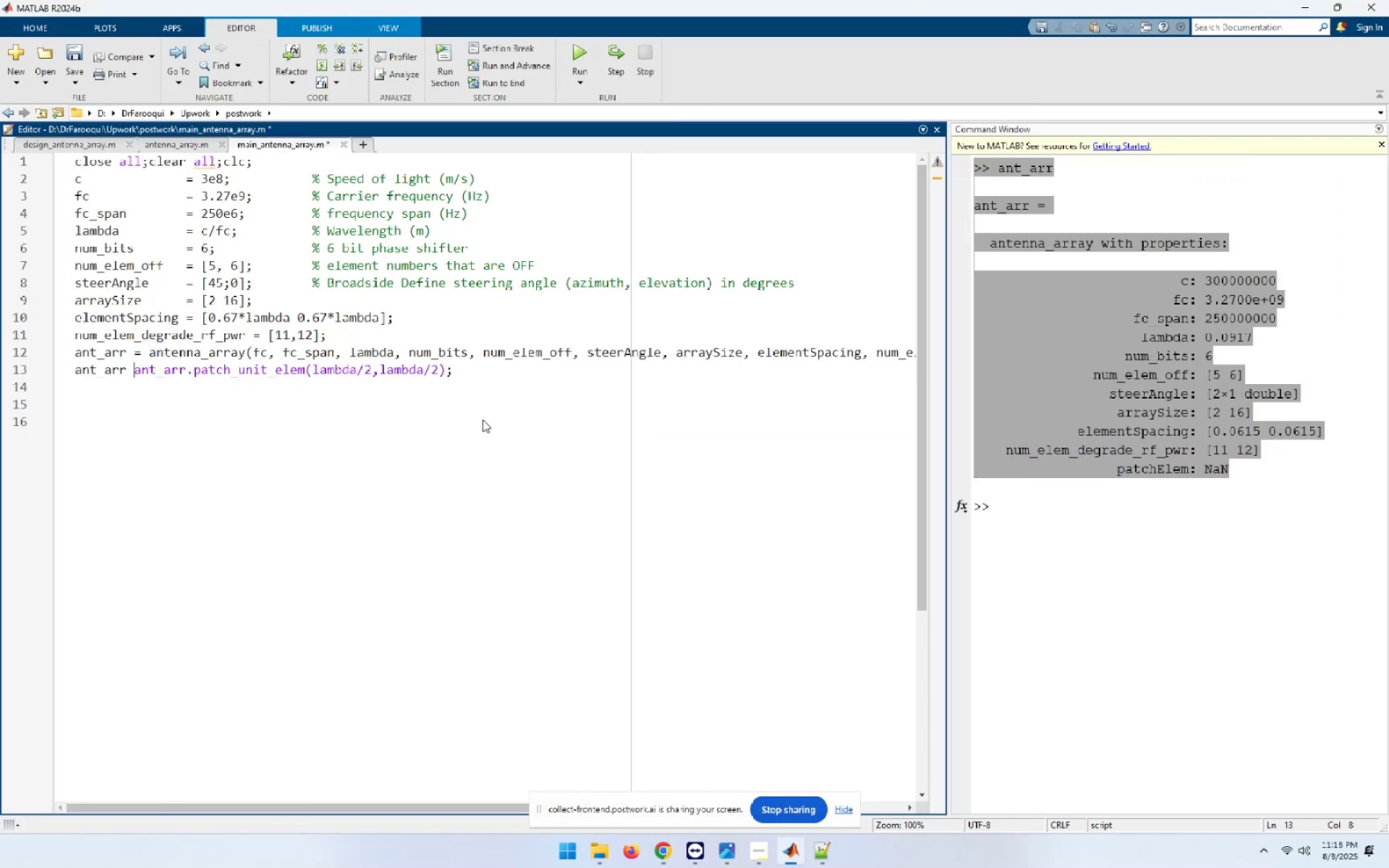 
key(Equal)
 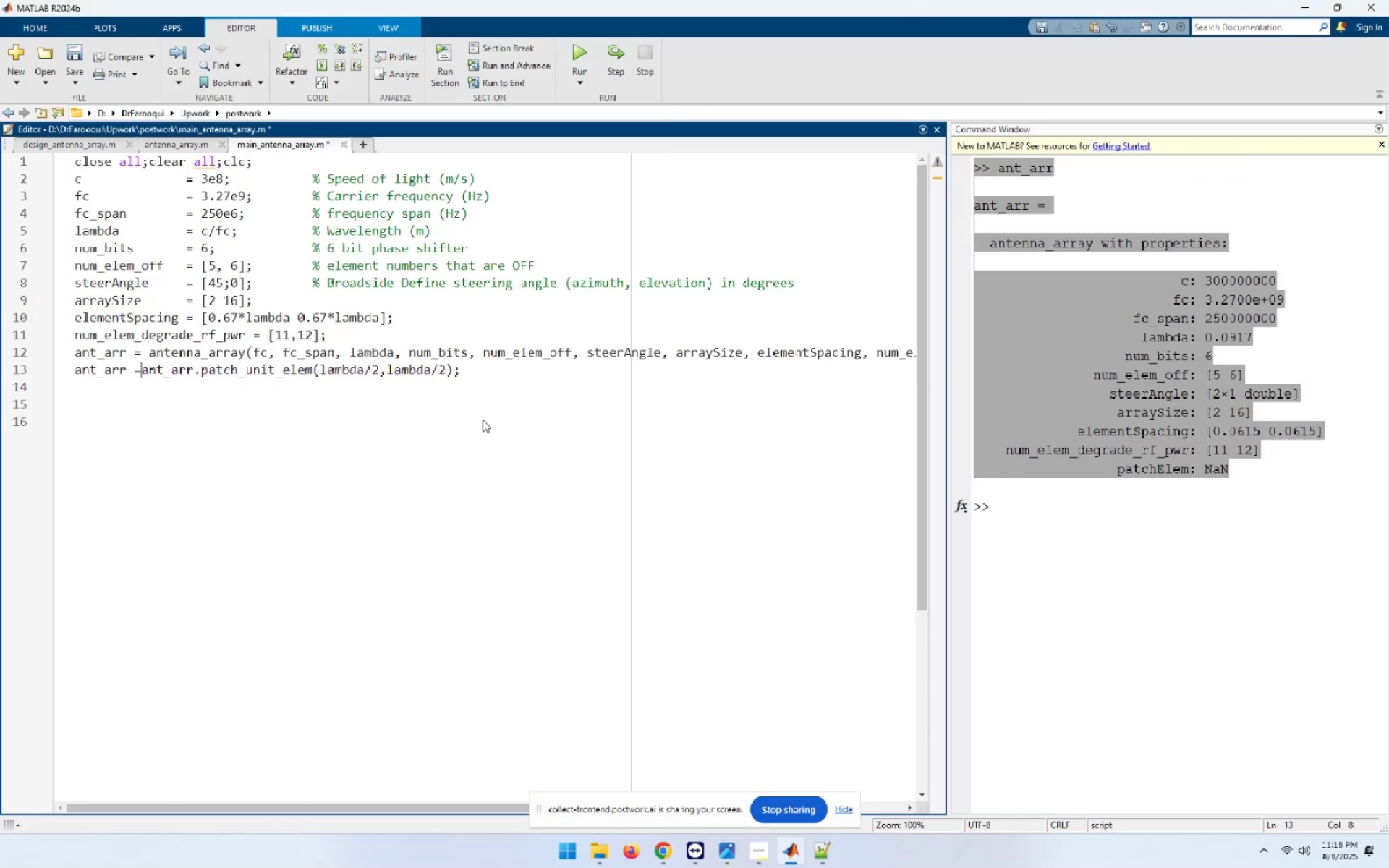 
key(Space)
 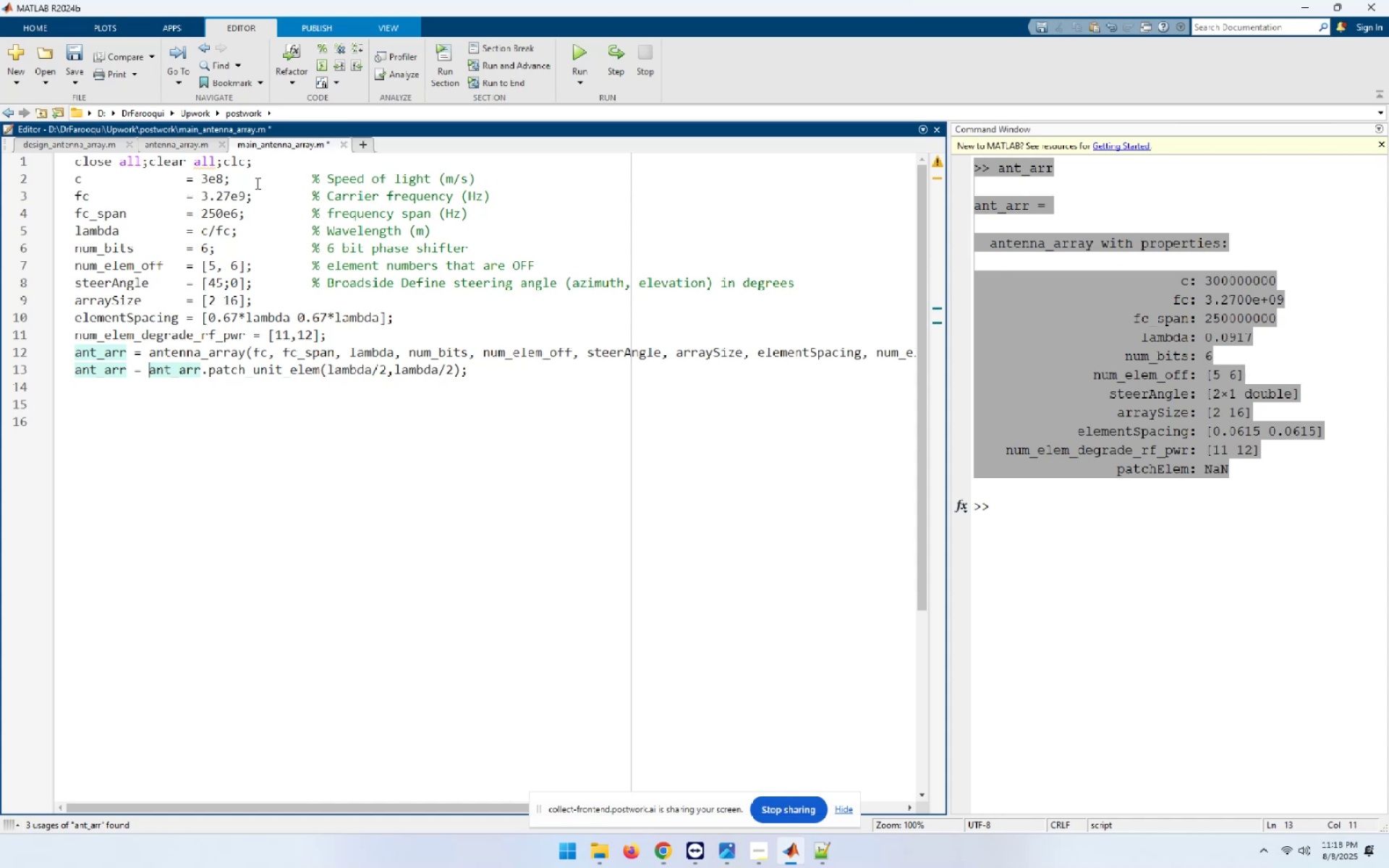 
left_click([177, 141])
 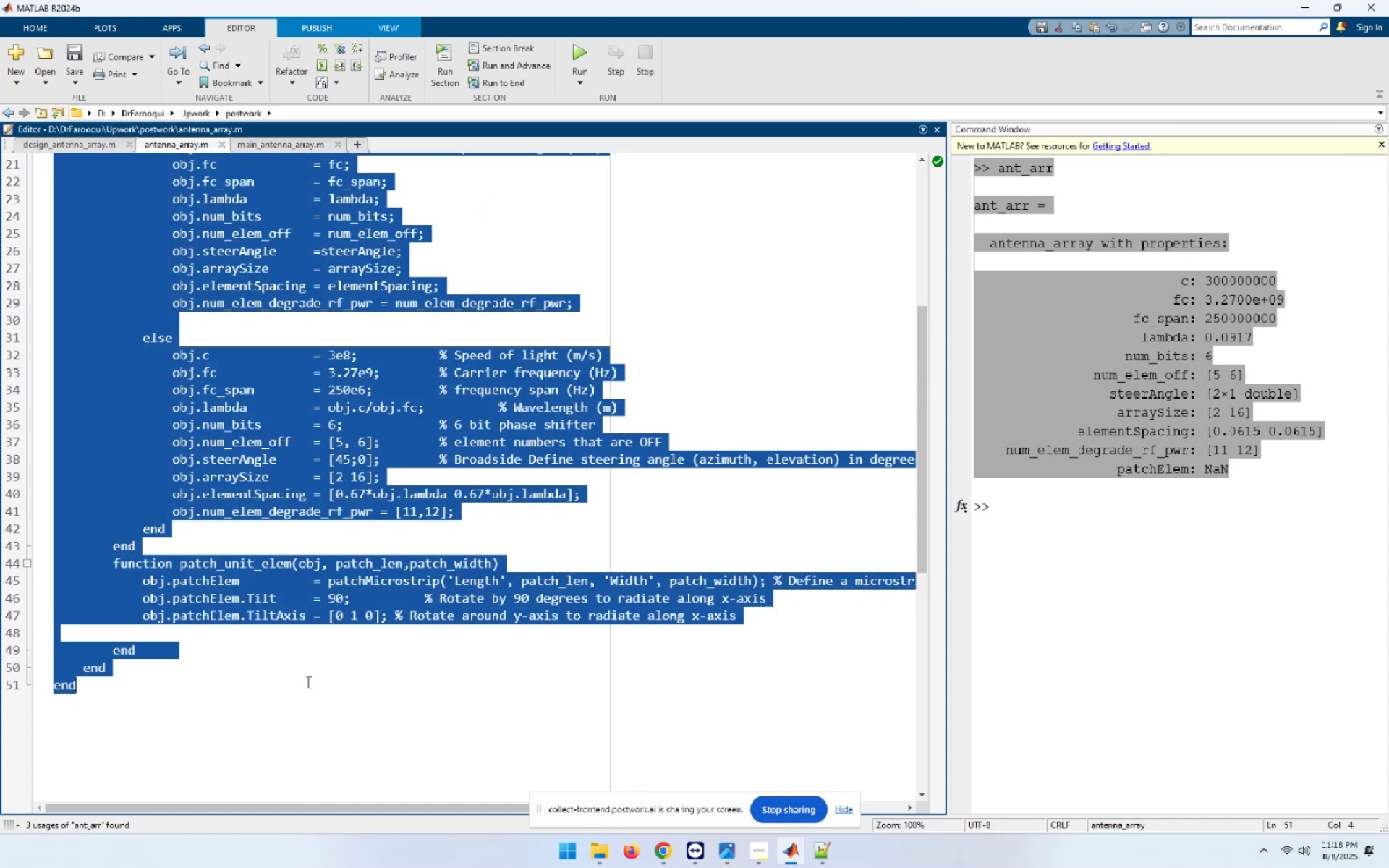 
left_click([310, 680])
 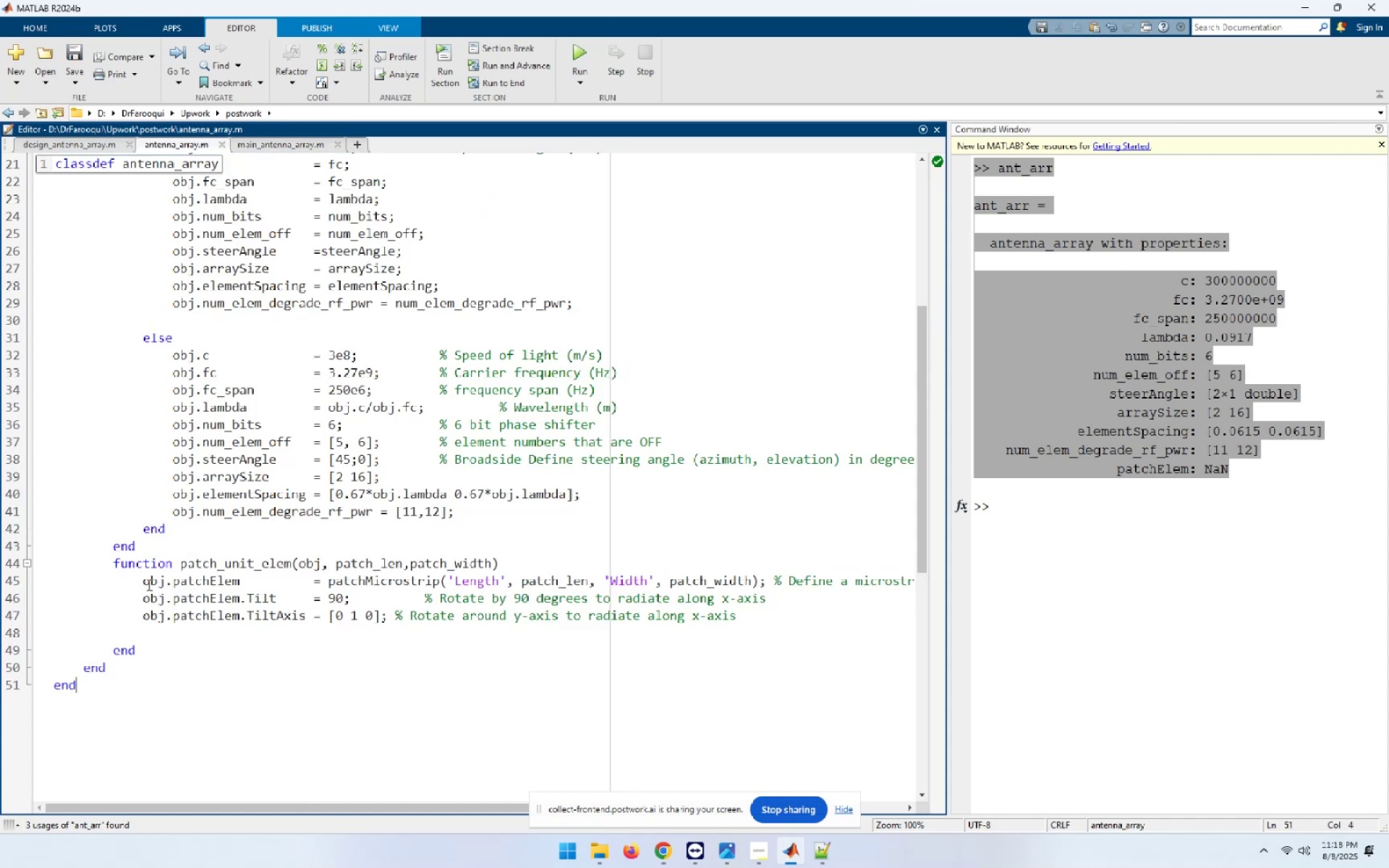 
double_click([149, 584])
 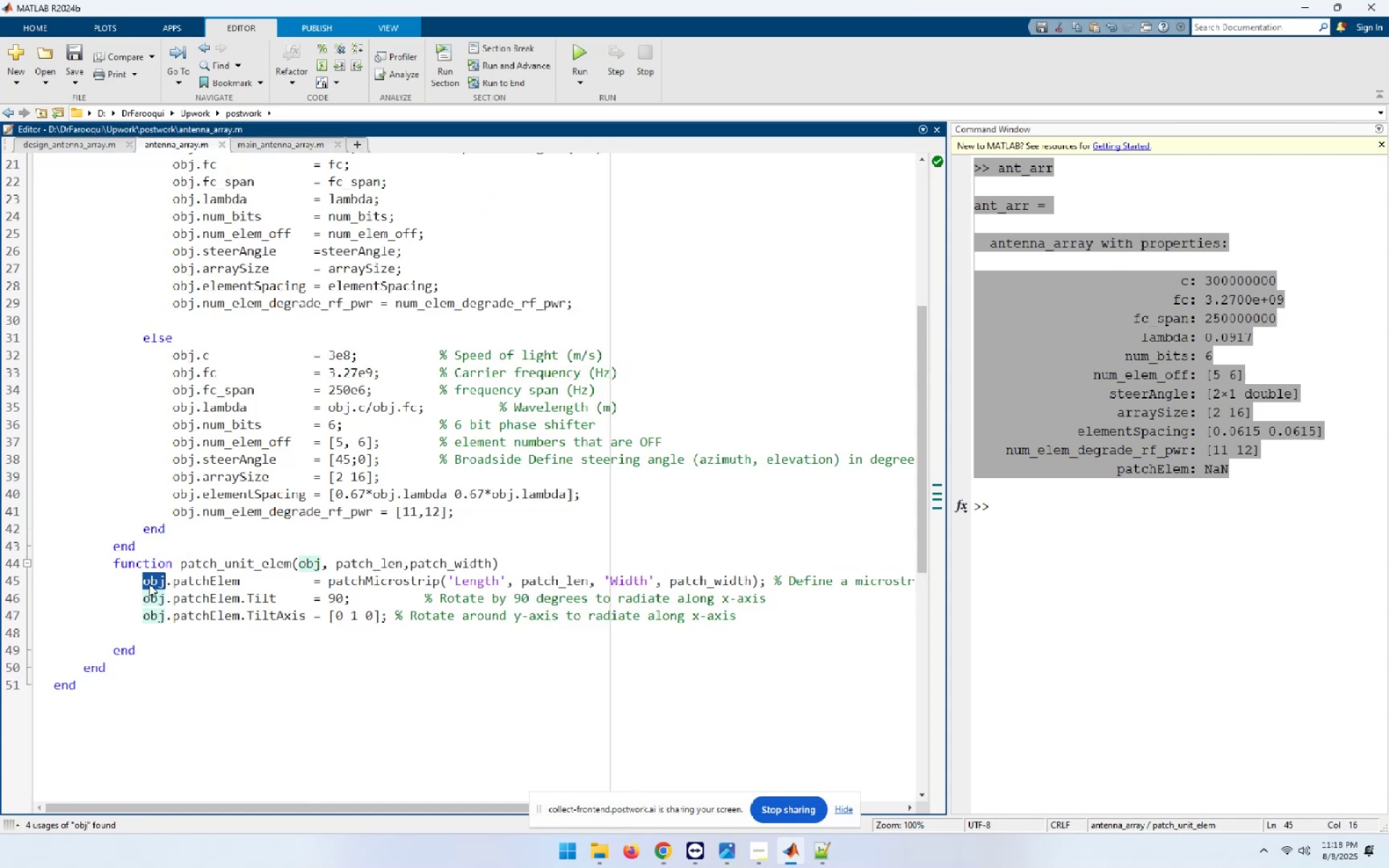 
key(Control+C)
 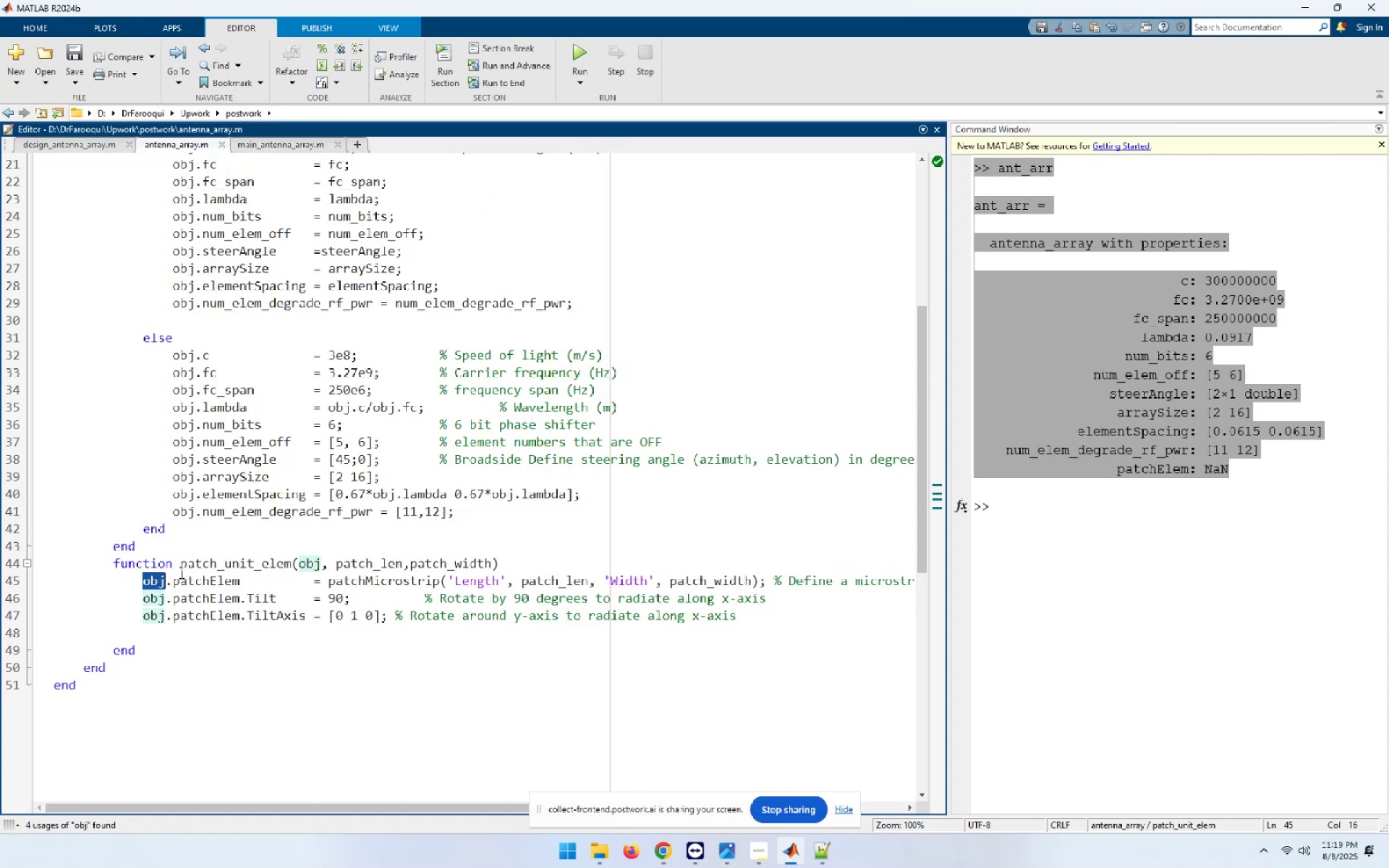 
left_click([180, 569])
 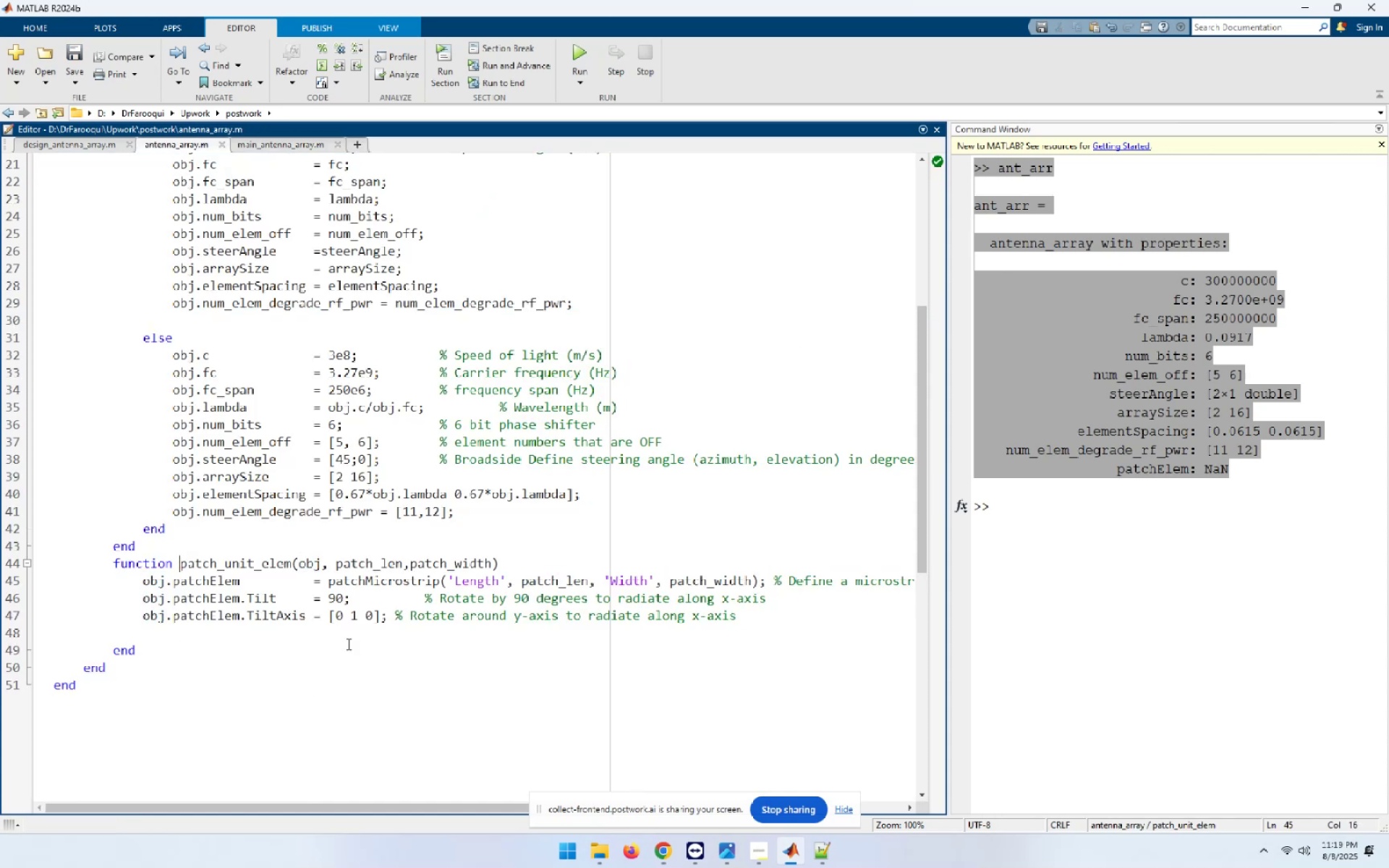 
key(Control+ControlLeft)
 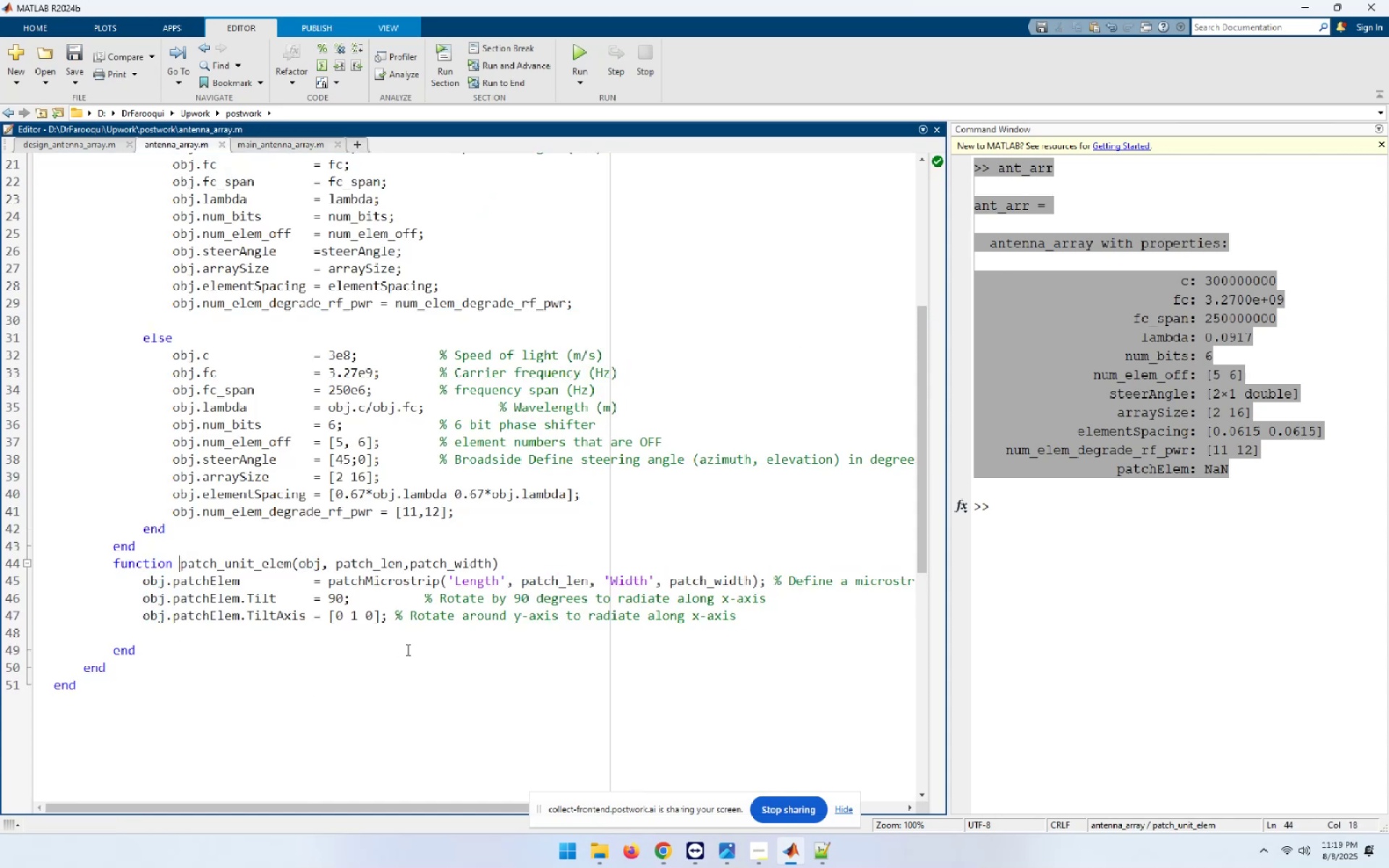 
key(Control+V)
 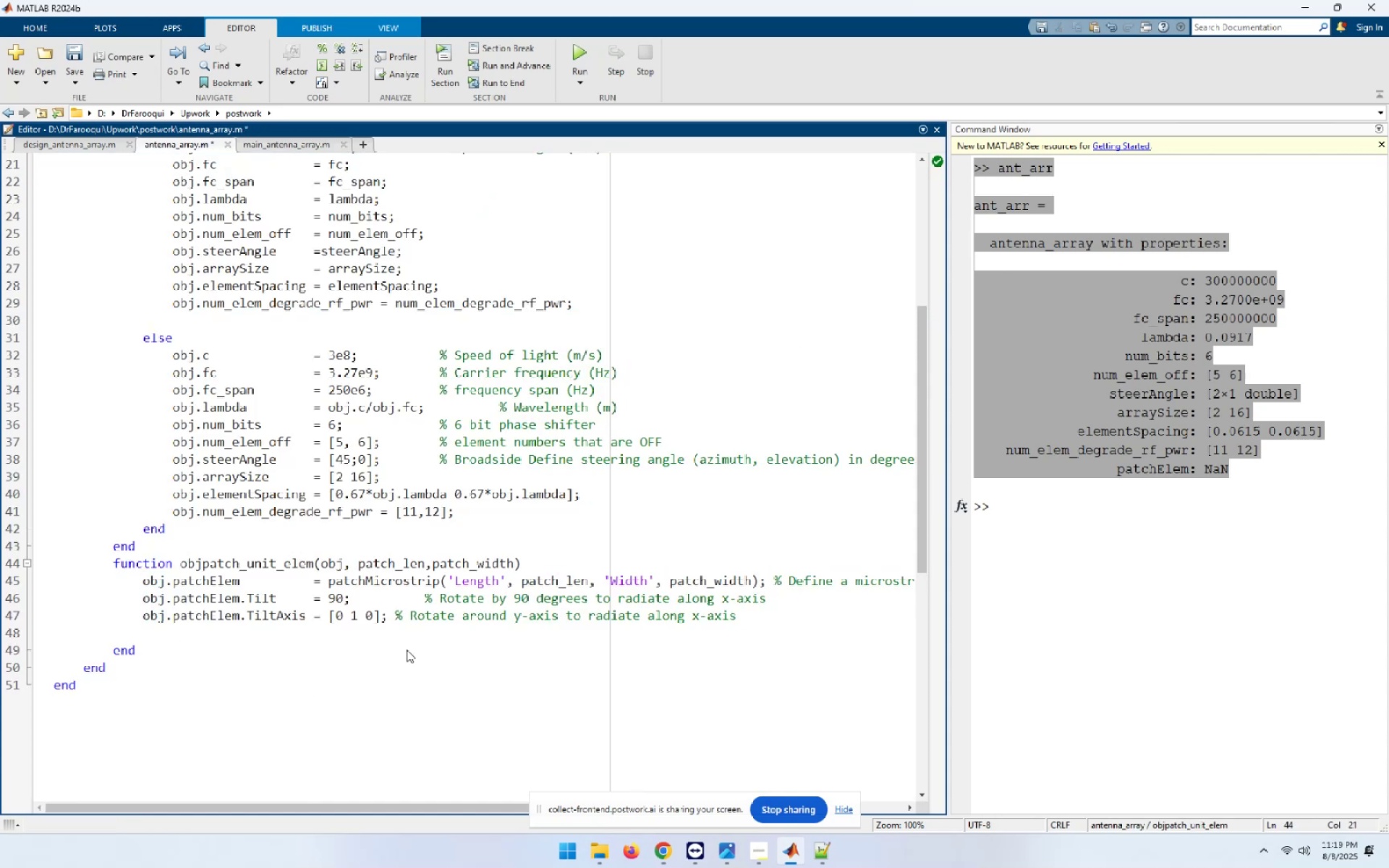 
key(Space)
 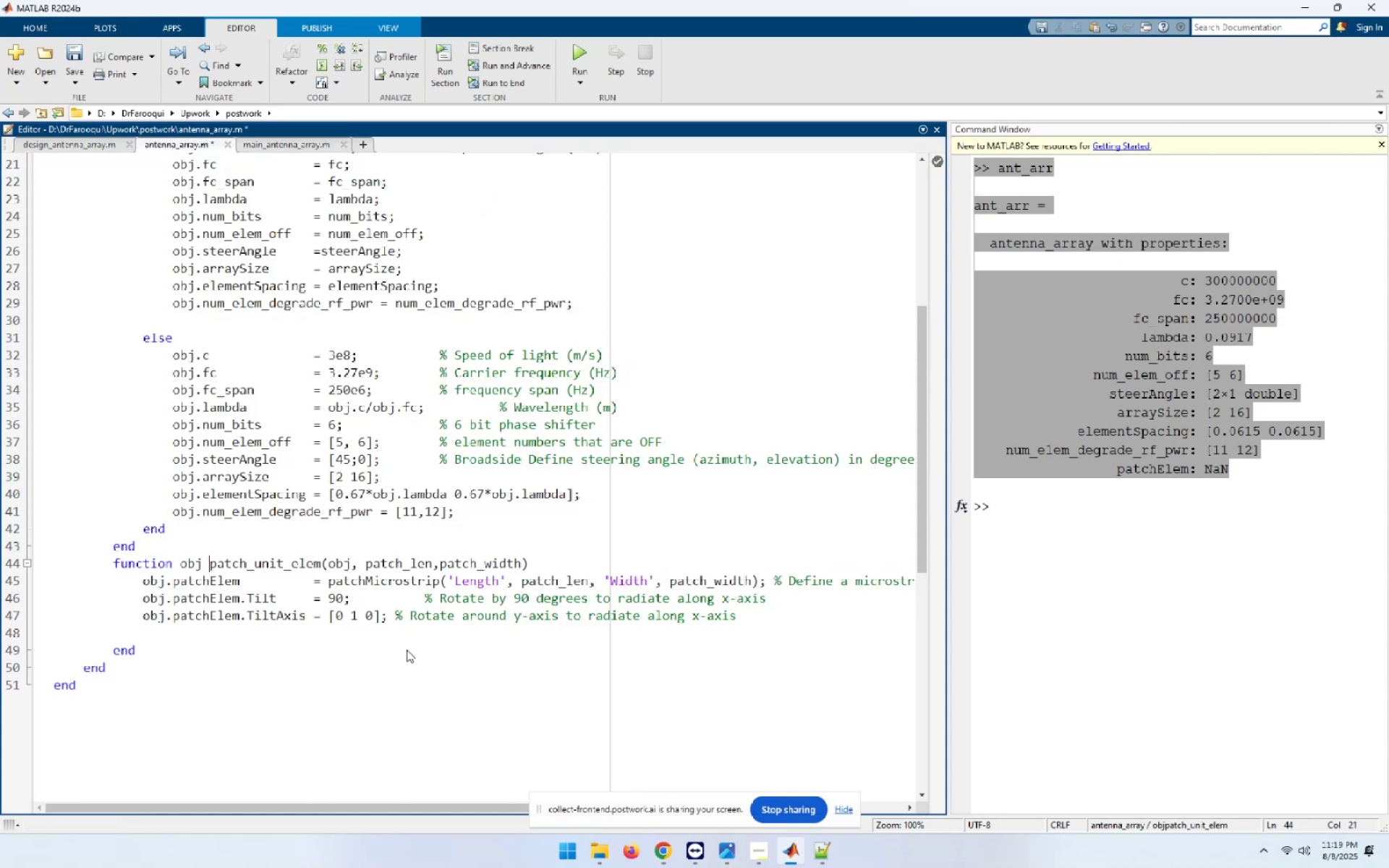 
key(Equal)
 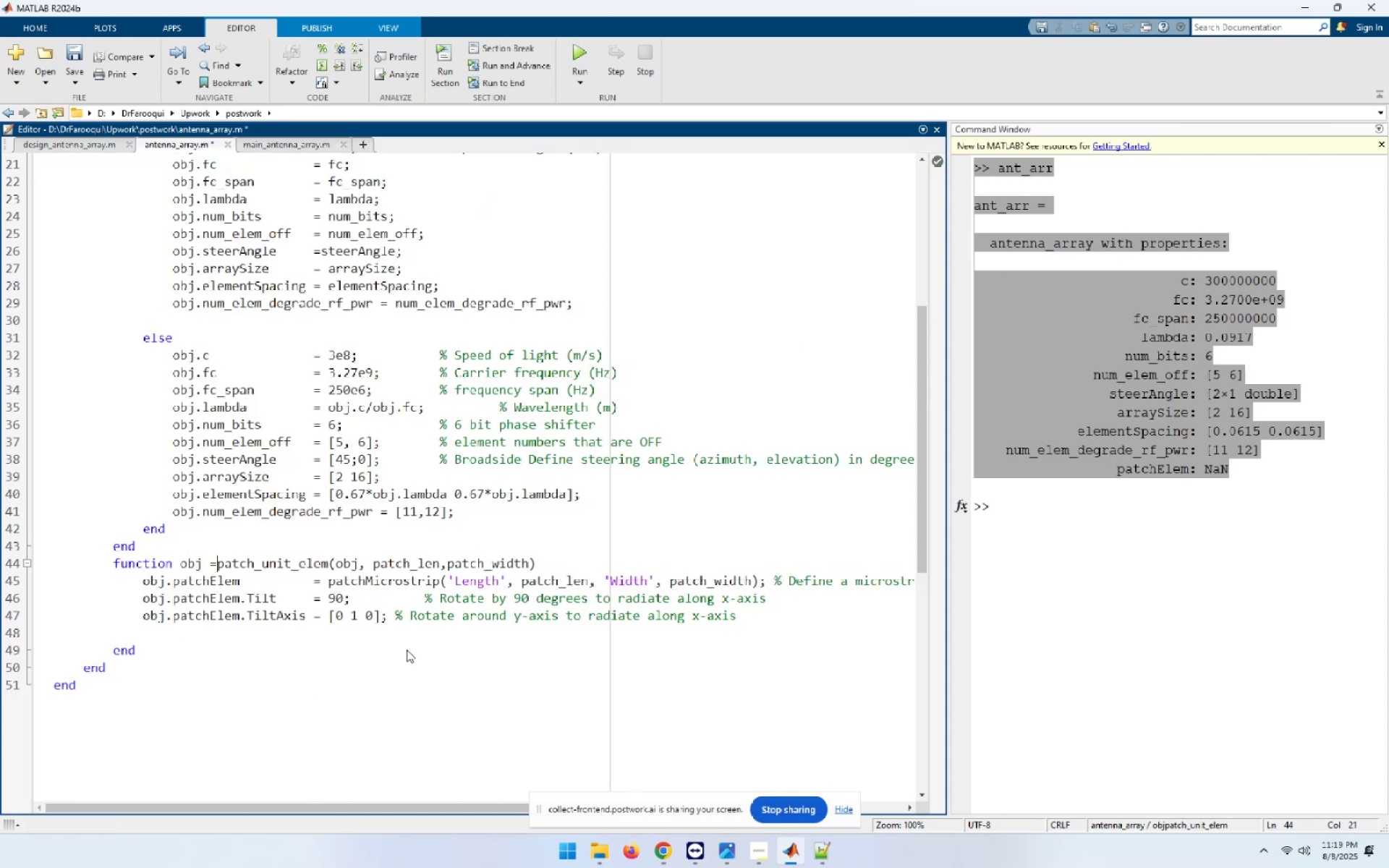 
key(Space)
 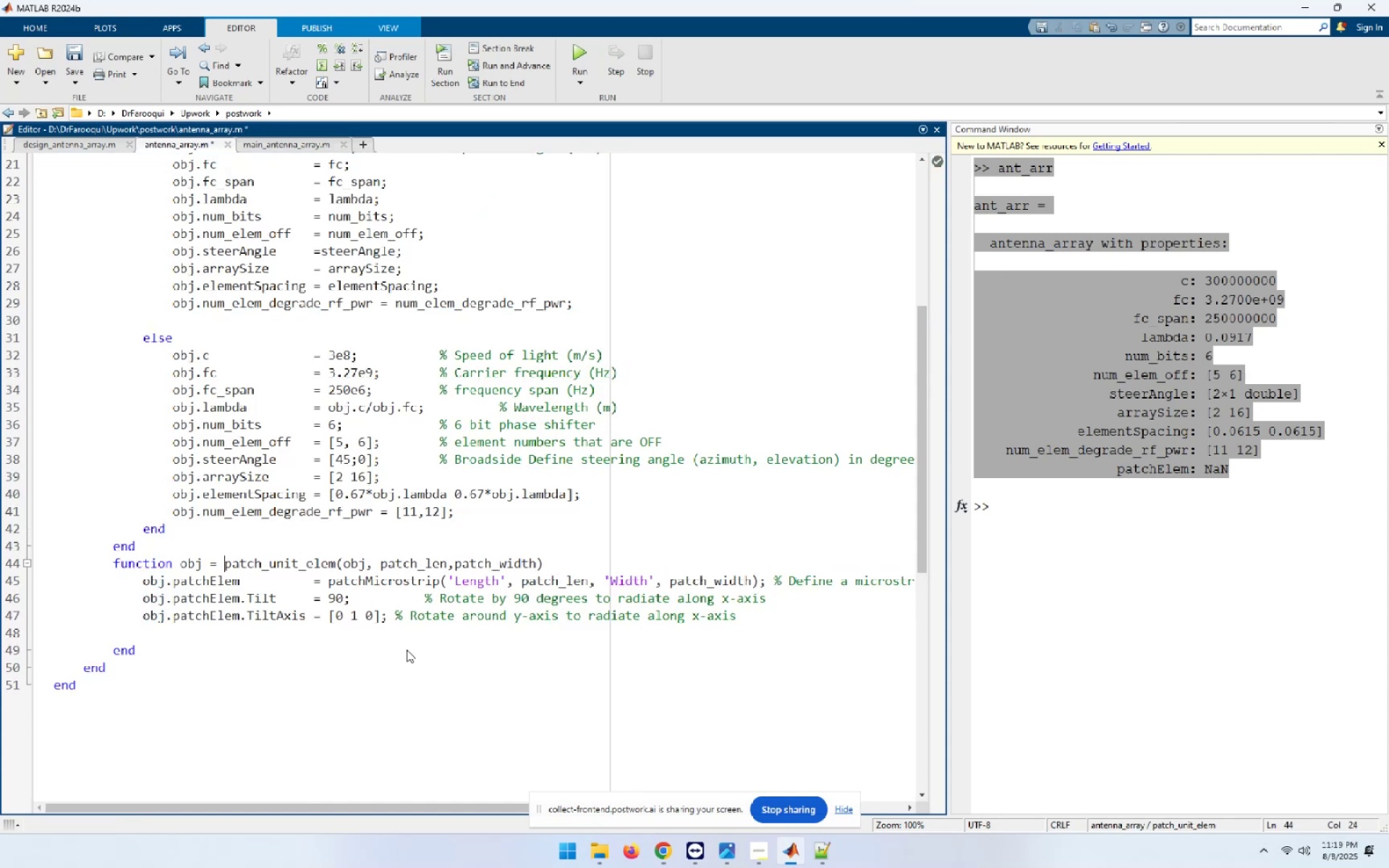 
key(Control+S)
 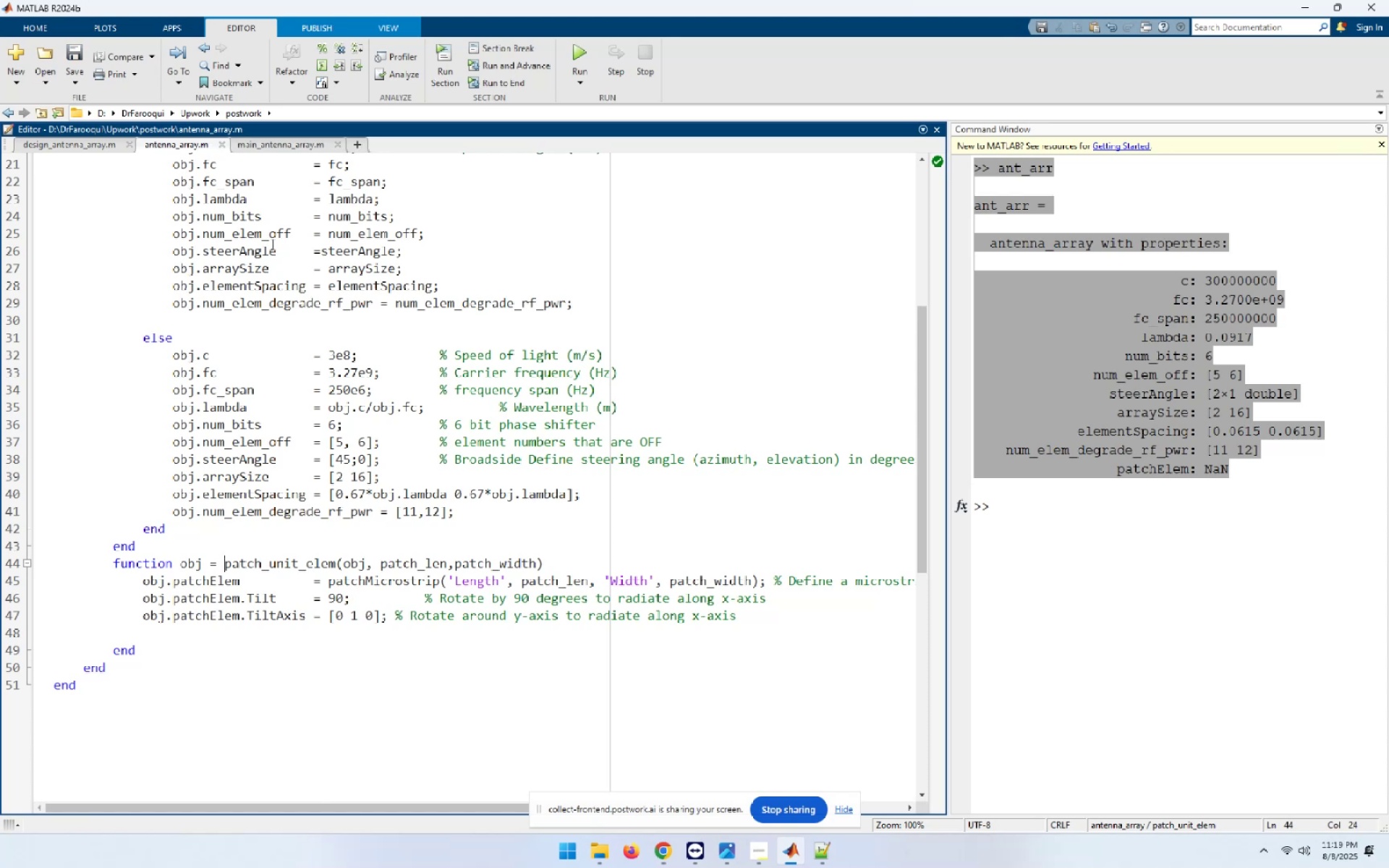 
left_click([286, 140])
 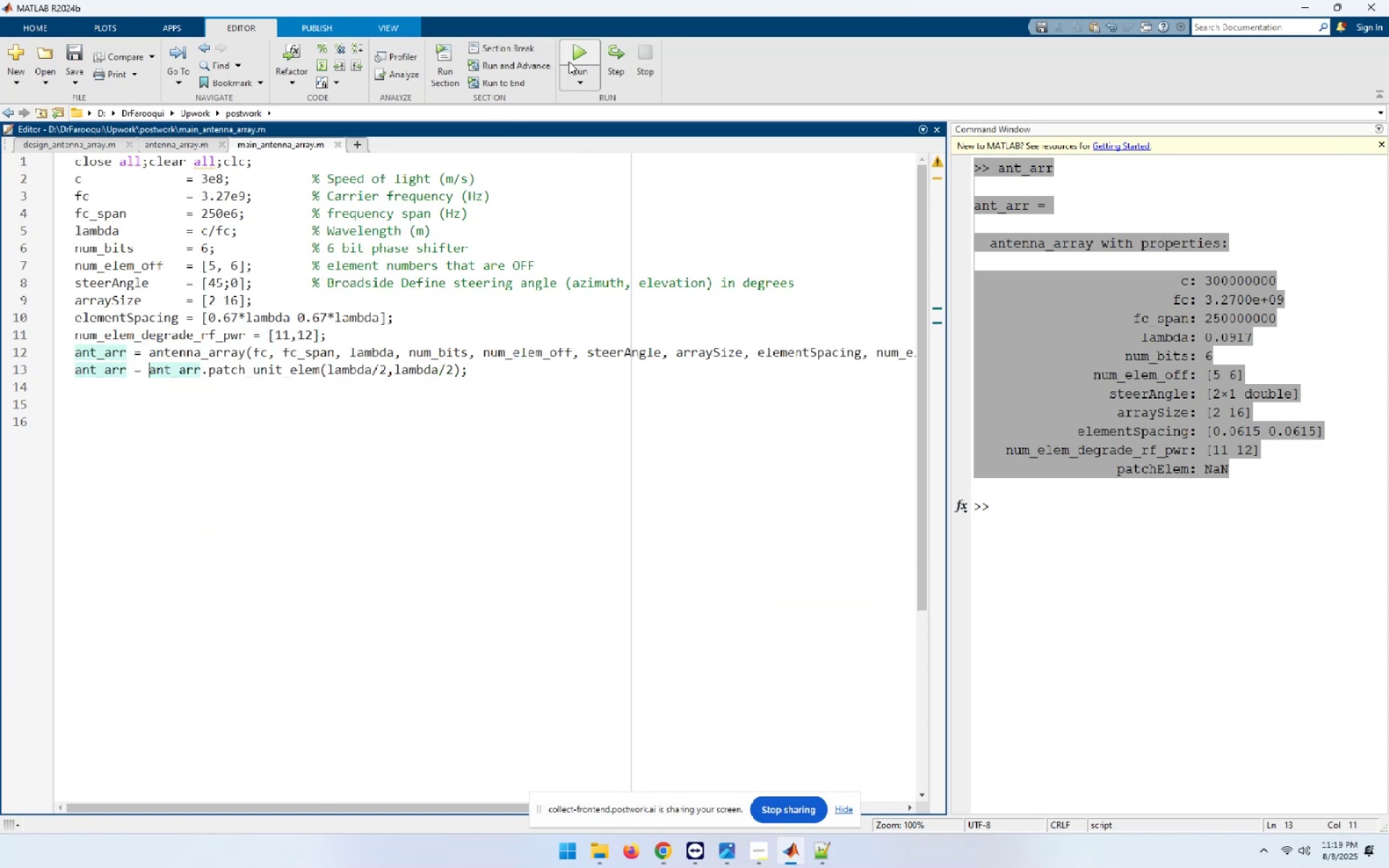 
left_click([579, 48])
 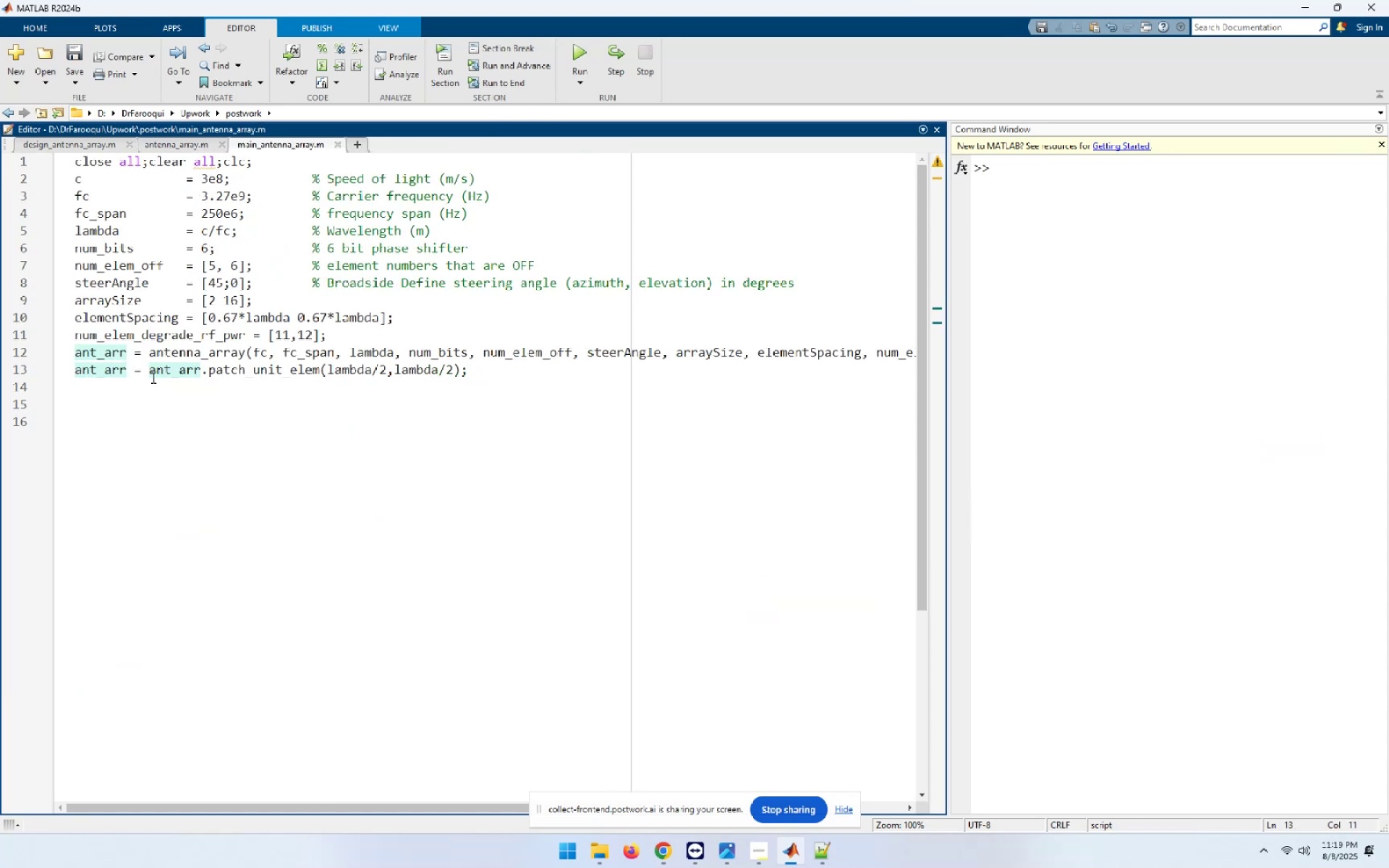 
double_click([106, 368])
 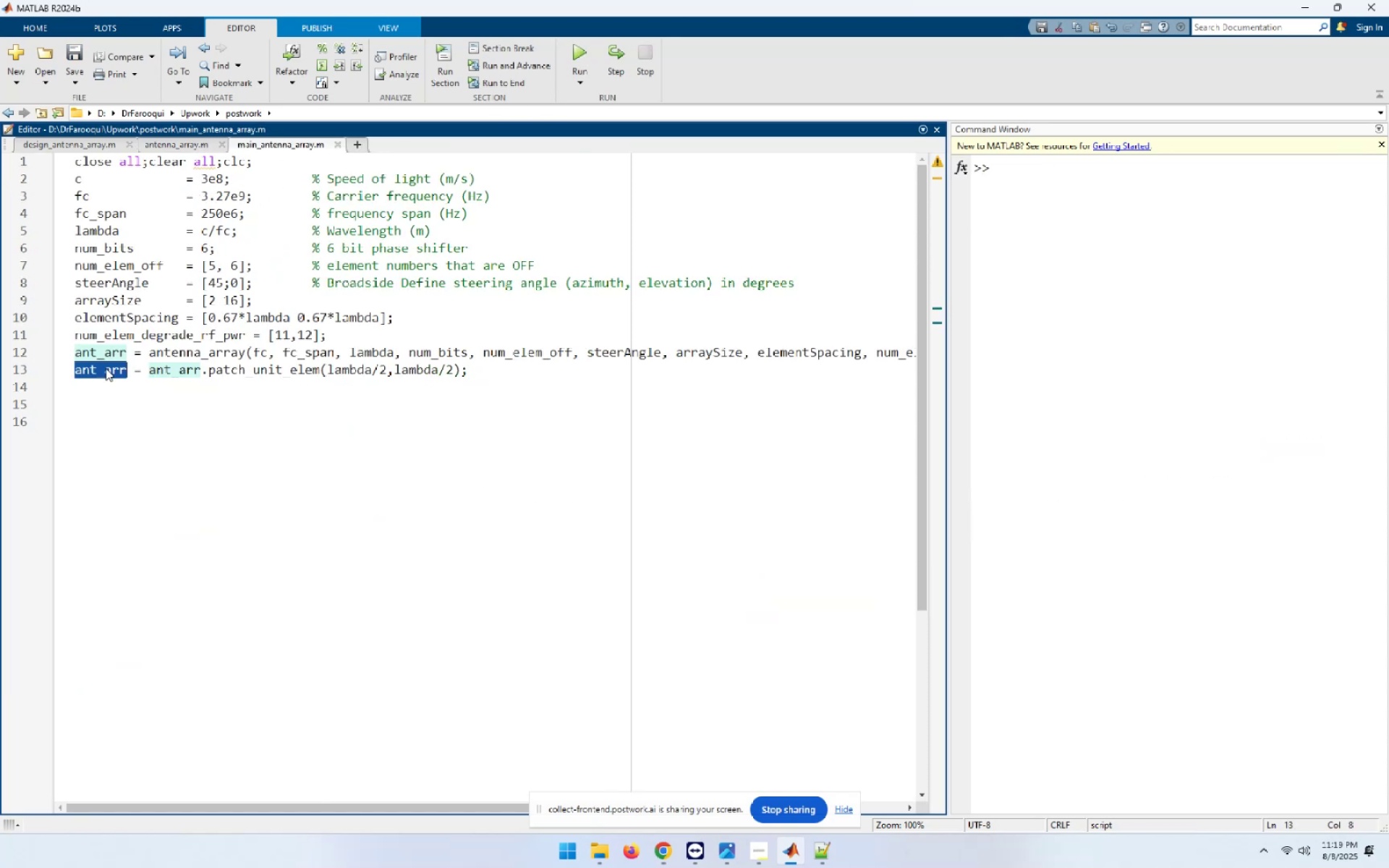 
key(F9)
 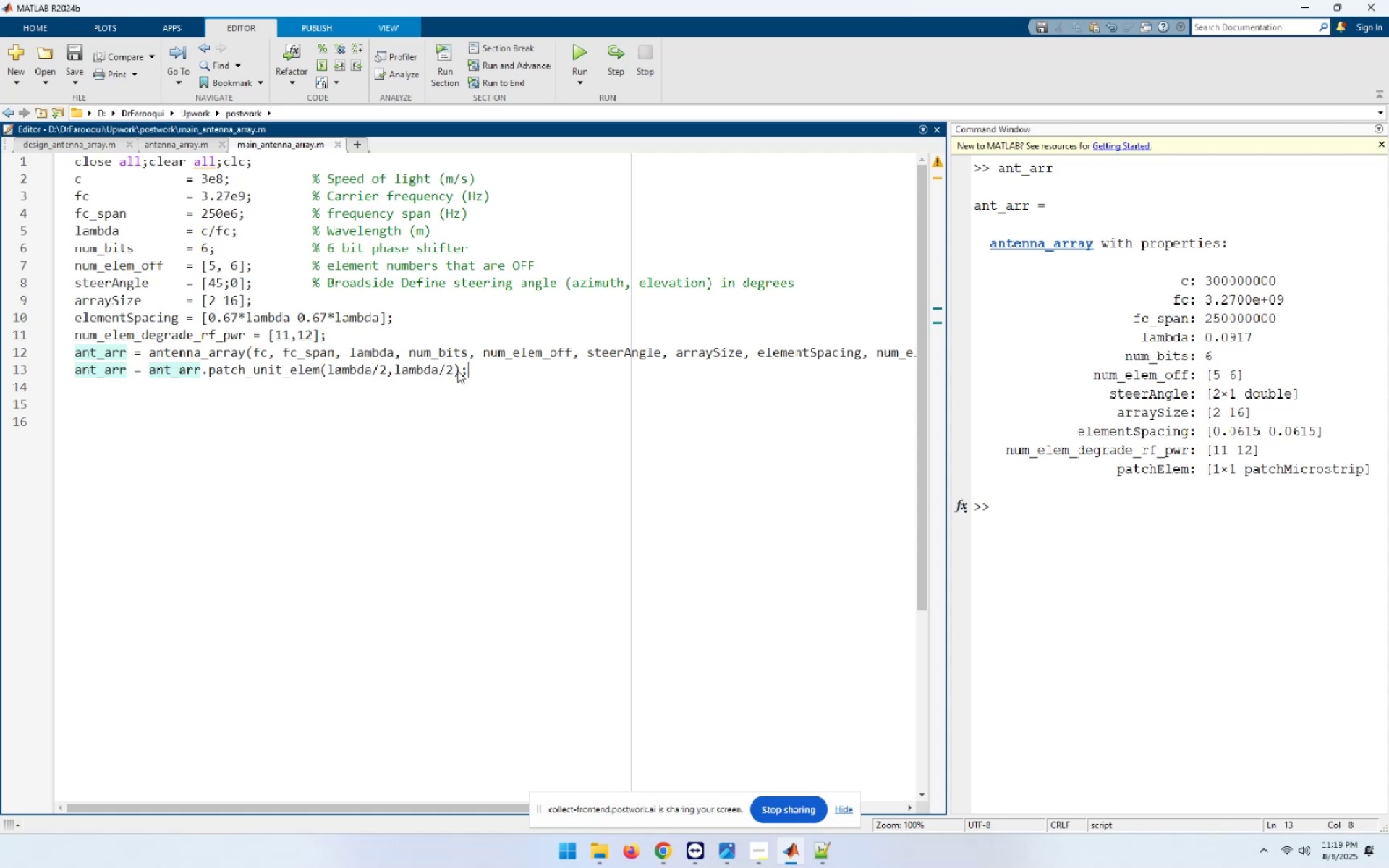 
key(Control+C)
 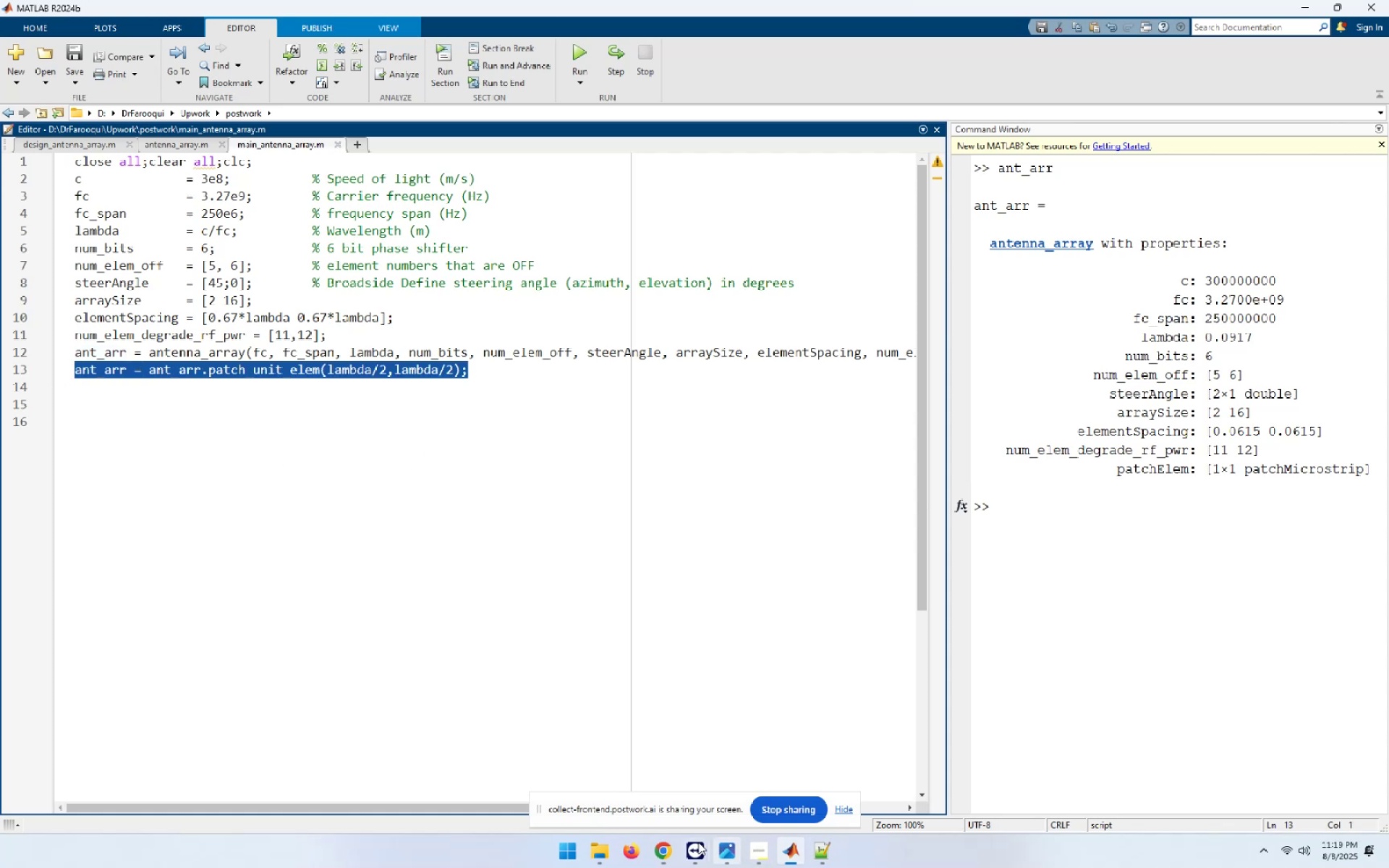 
left_click([659, 849])
 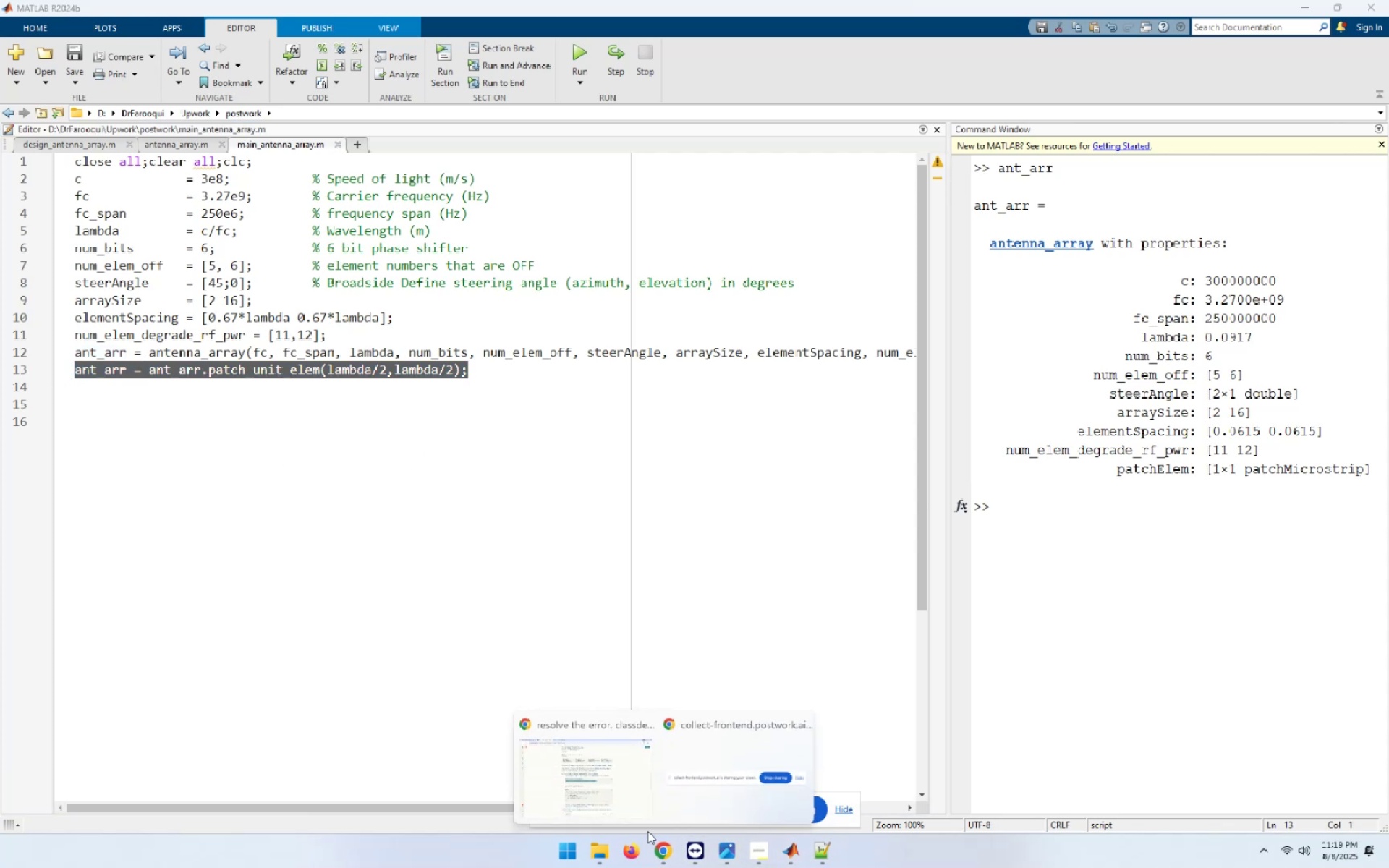 
left_click([583, 774])
 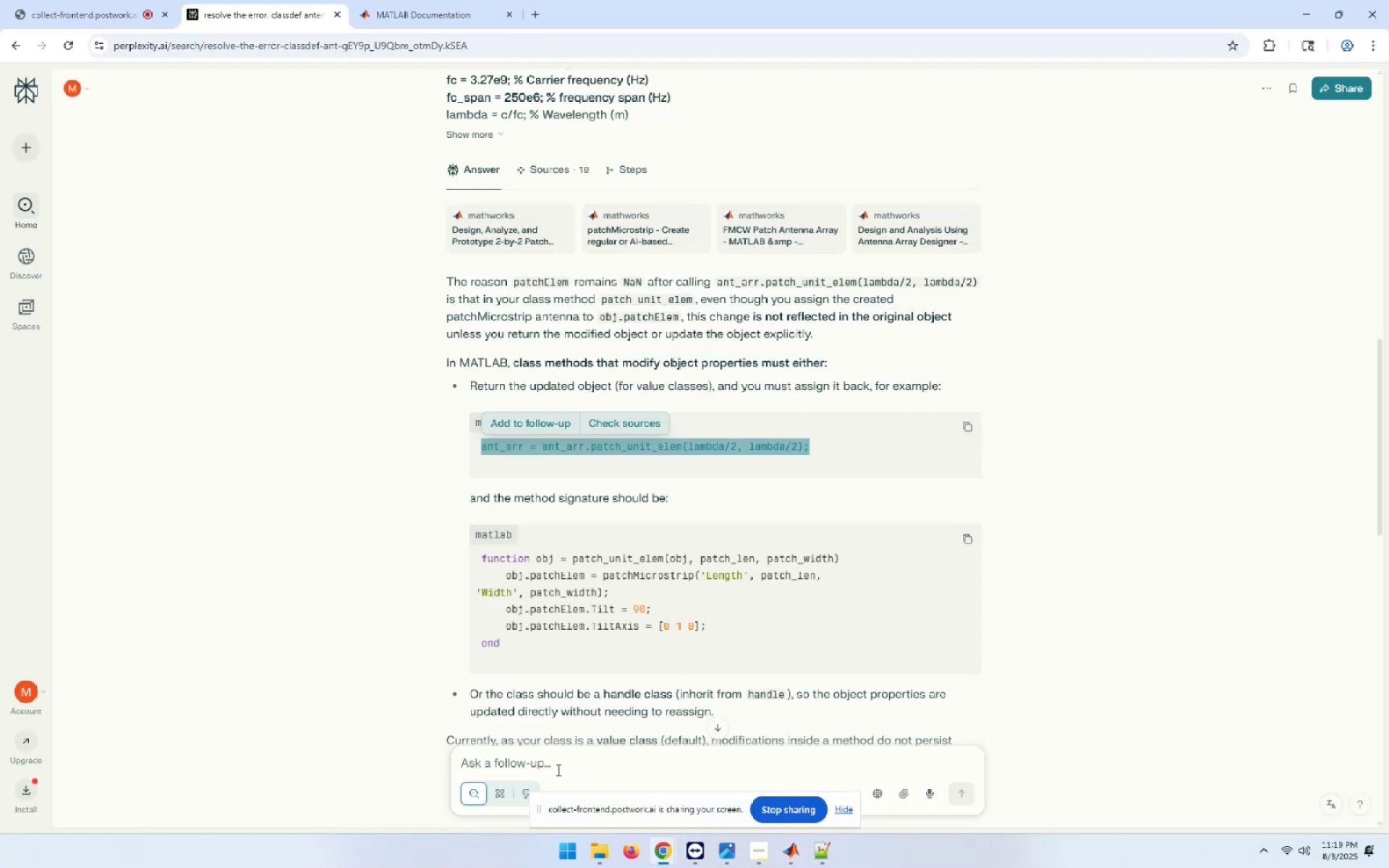 
left_click([549, 767])
 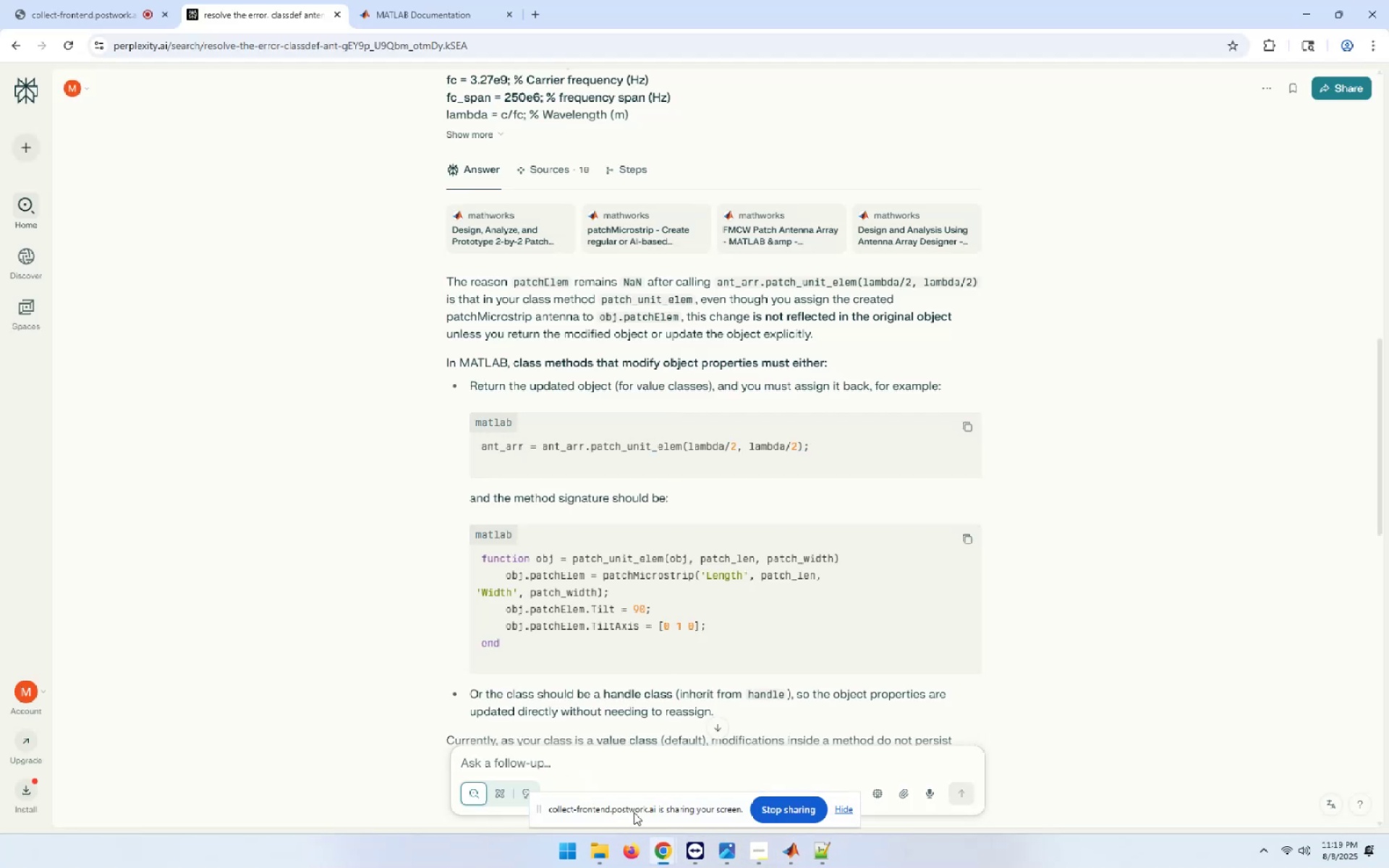 
type(I don't like this way, is there any other way to update ant_arr)
 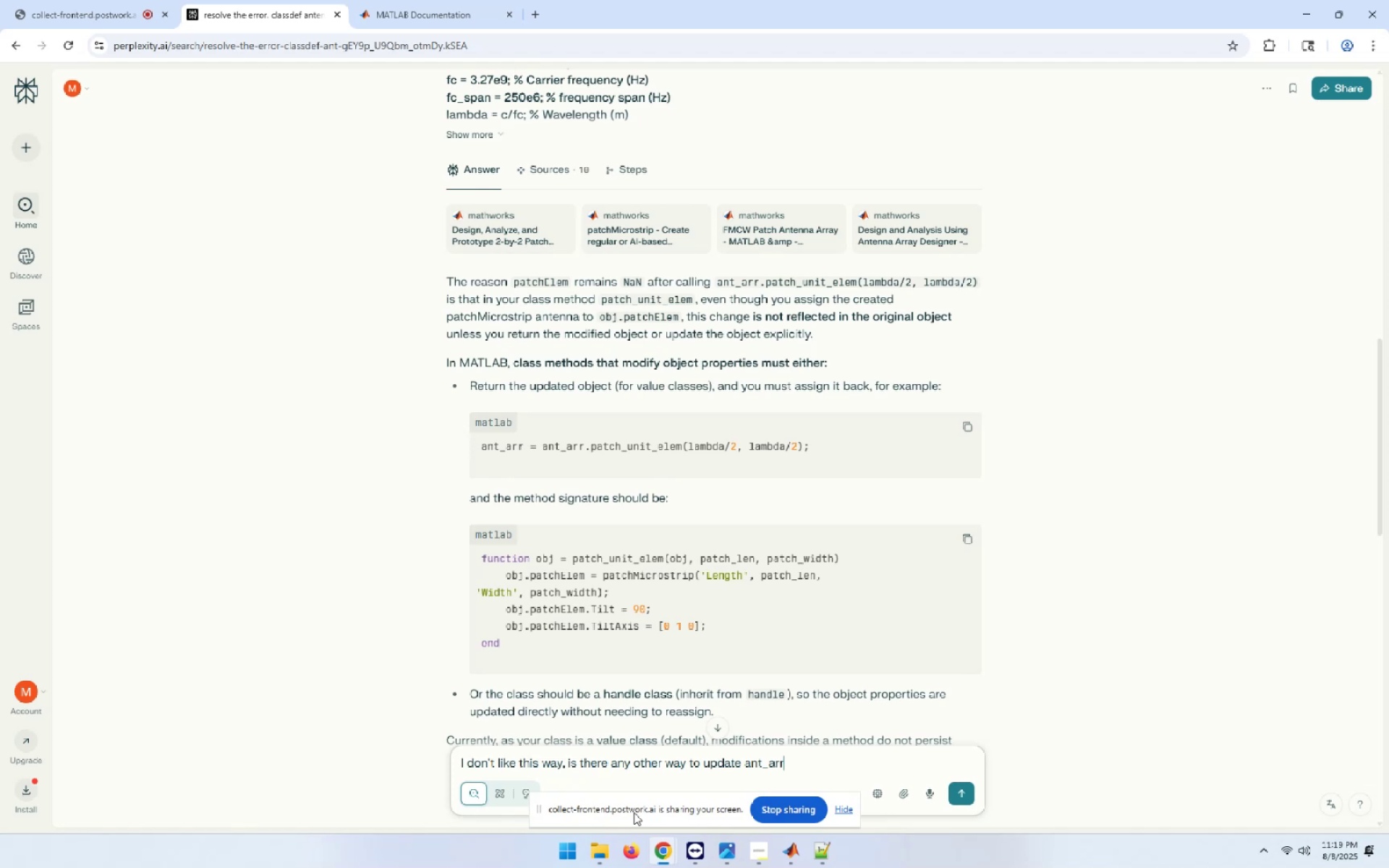 
key(Enter)
 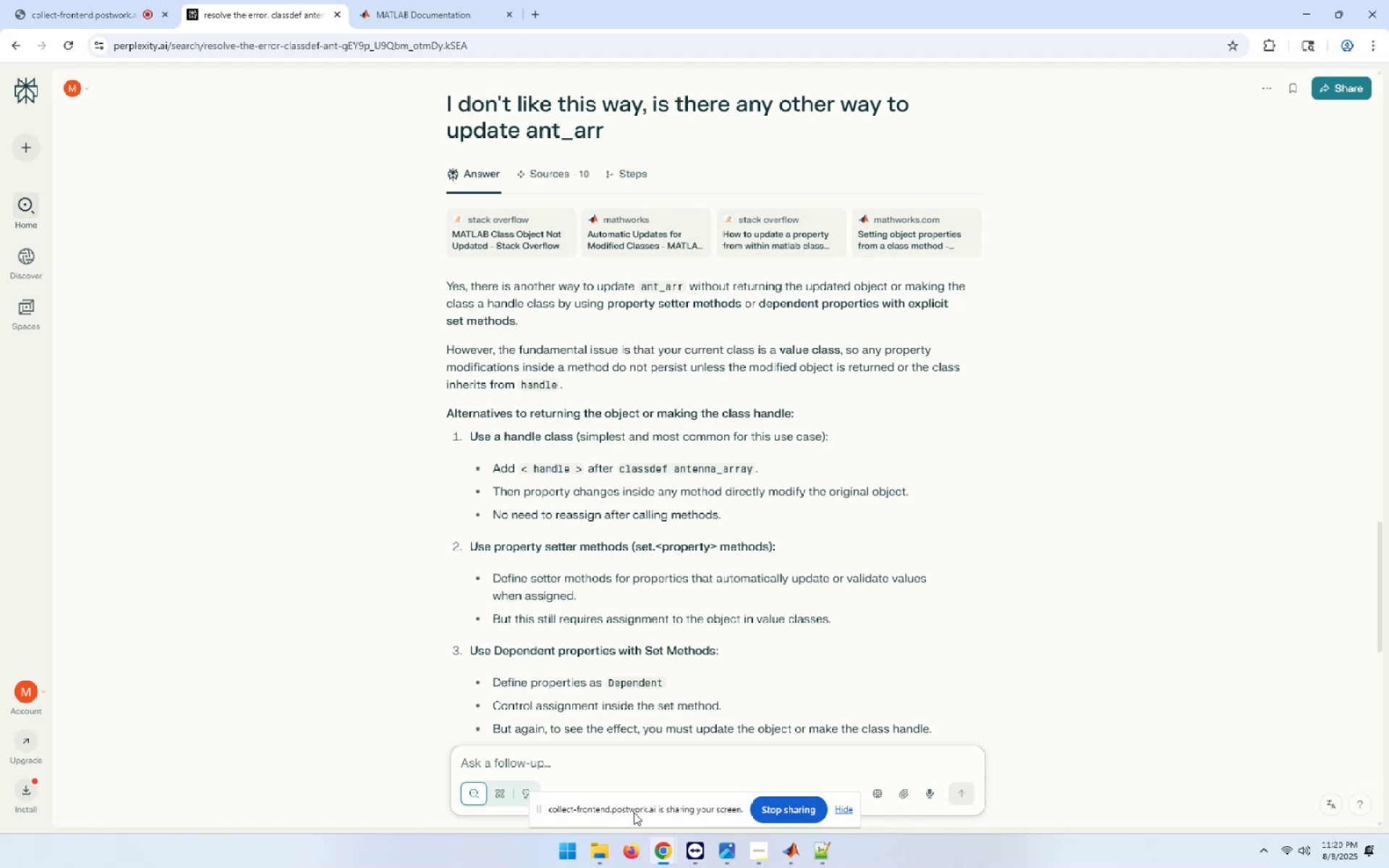 
wait(35.7)
 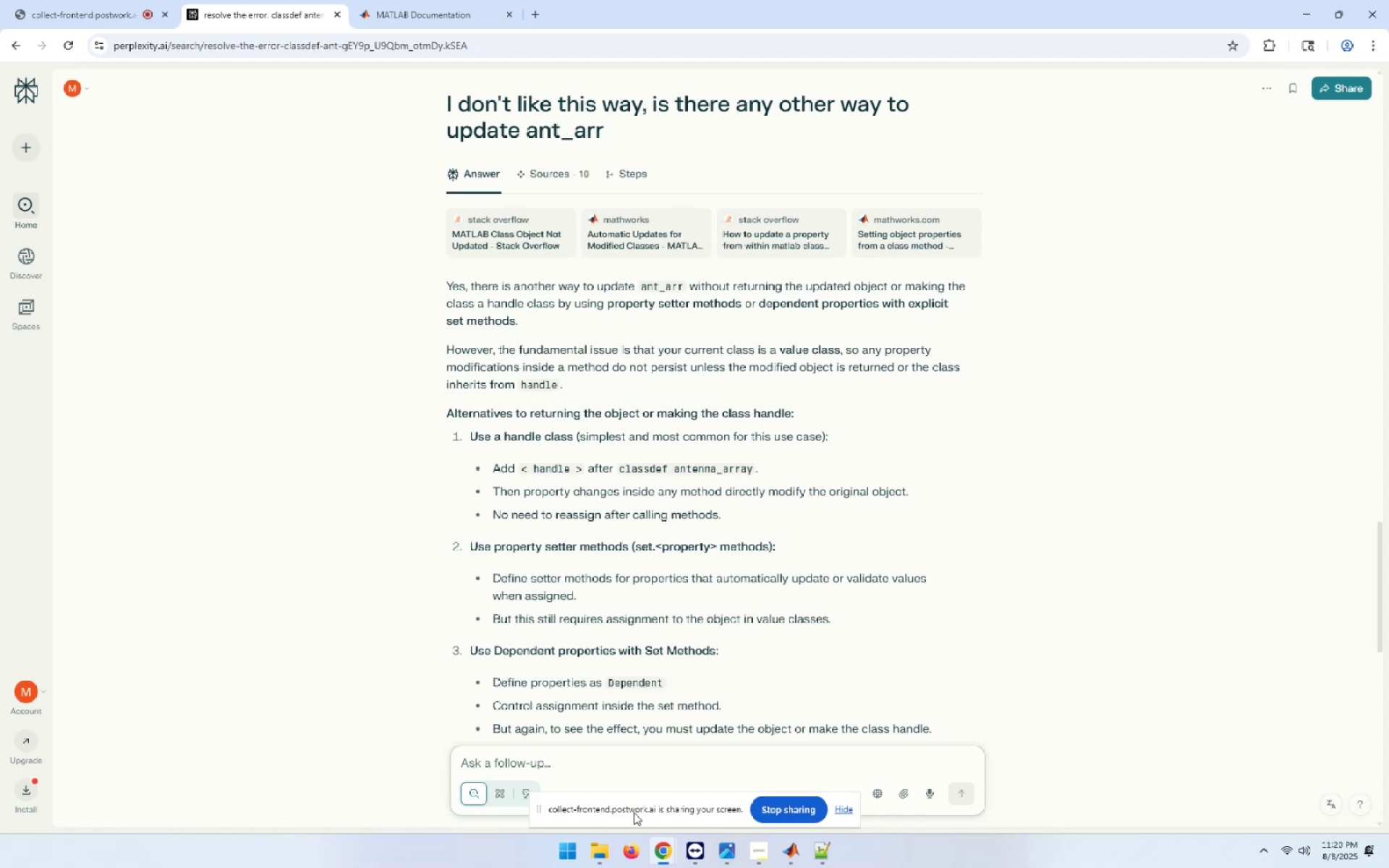 
scroll: coordinate [730, 490], scroll_direction: down, amount: 9.0
 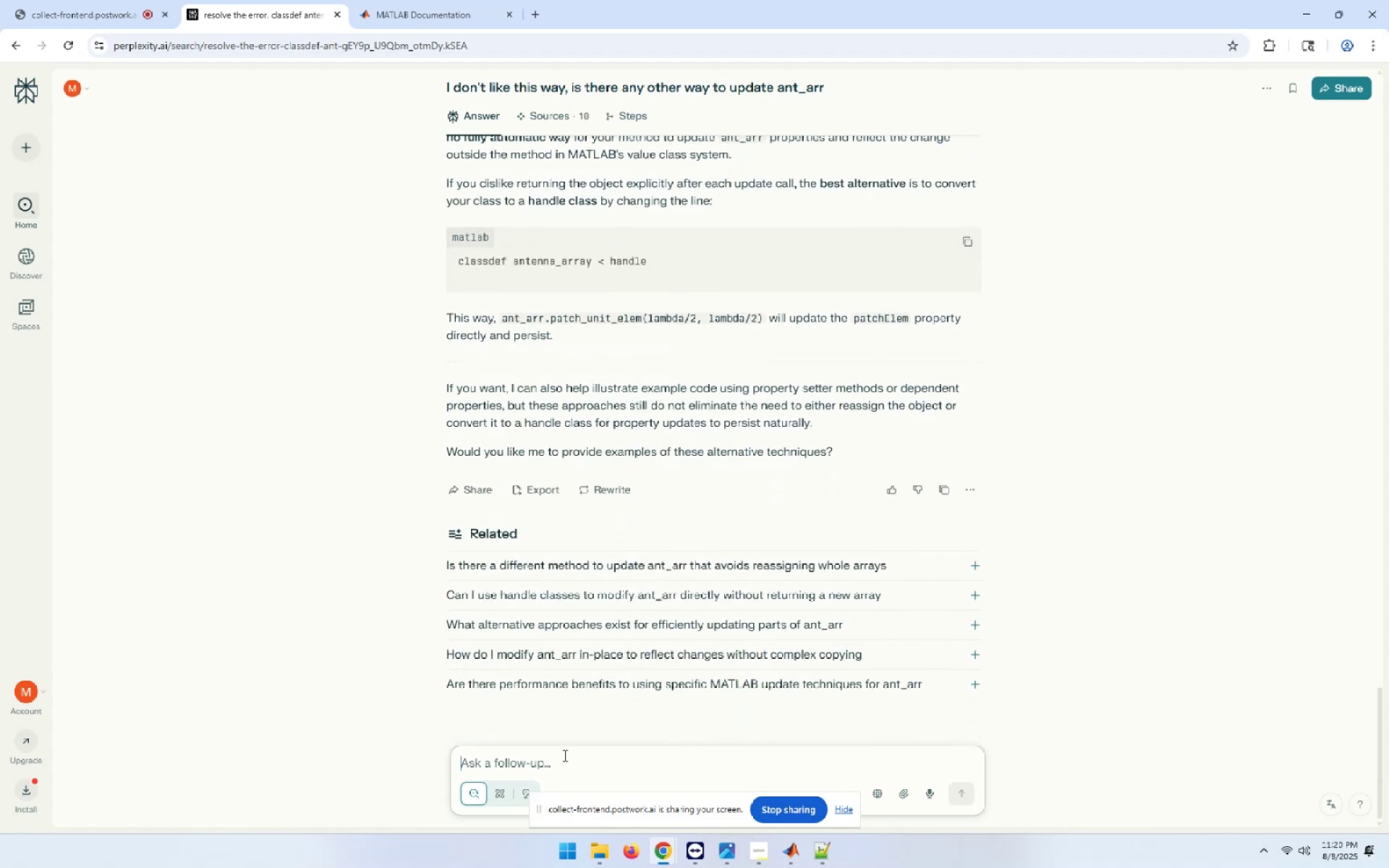 
left_click([564, 770])
 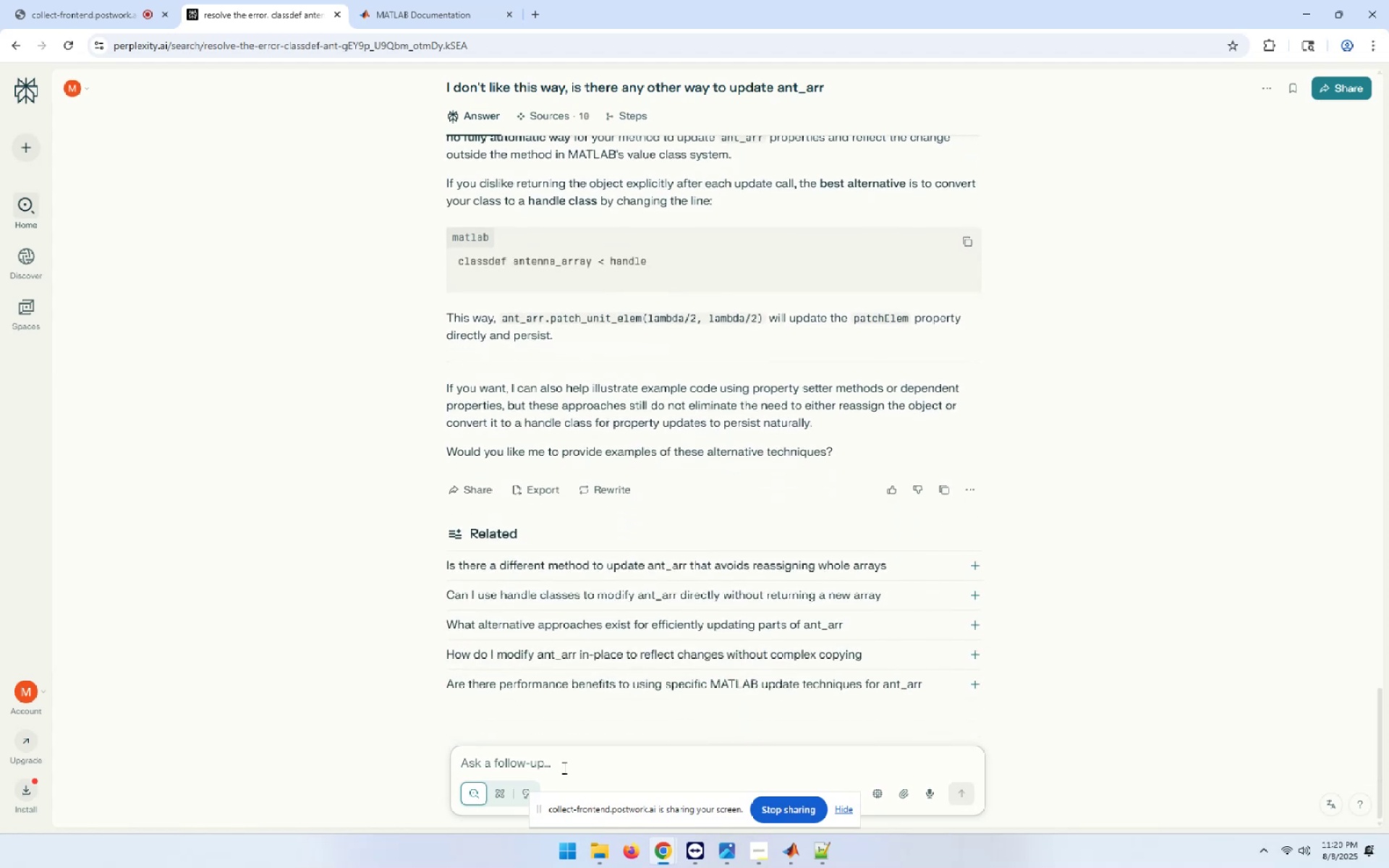 
type(give me the example)
 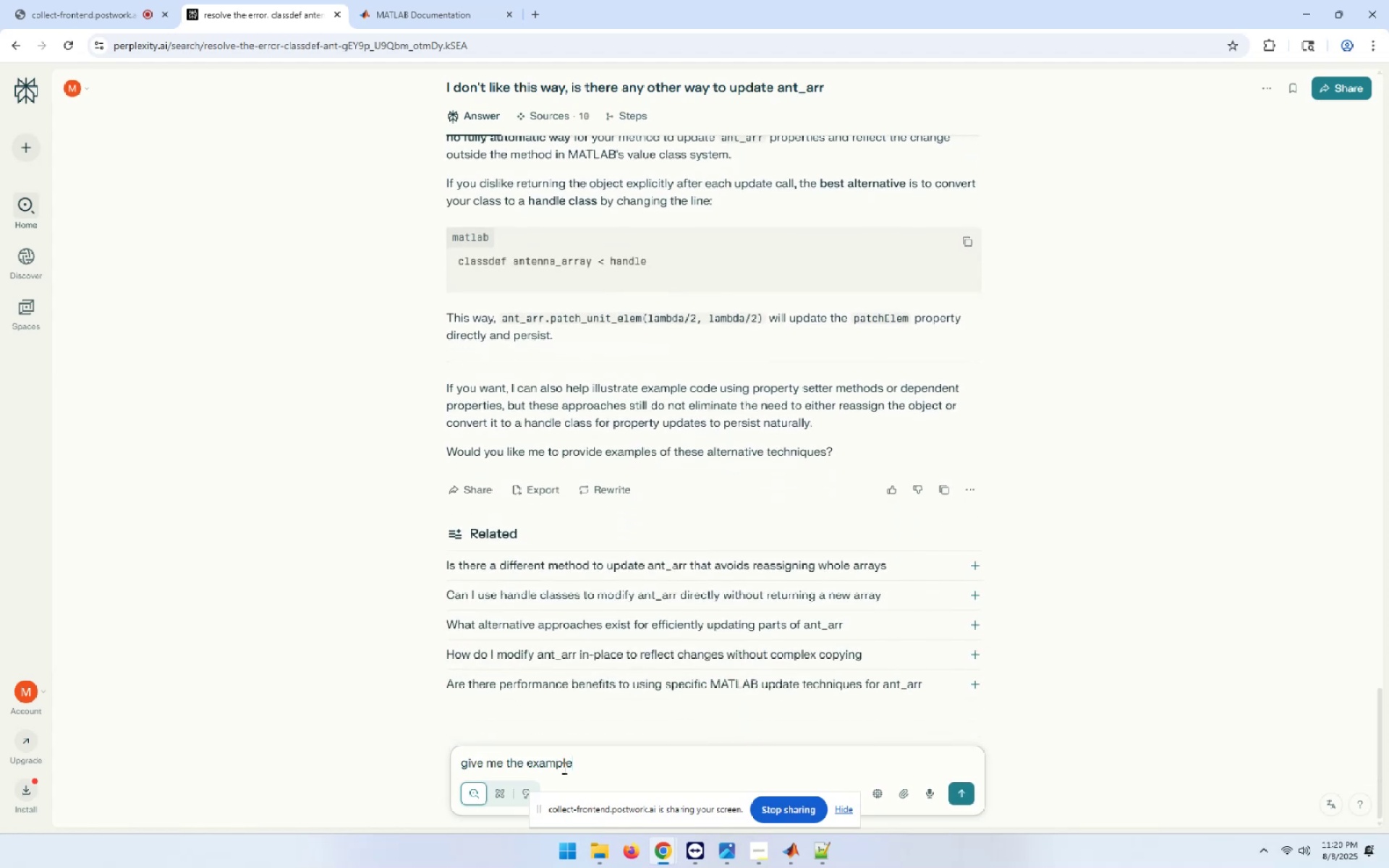 
key(Enter)
 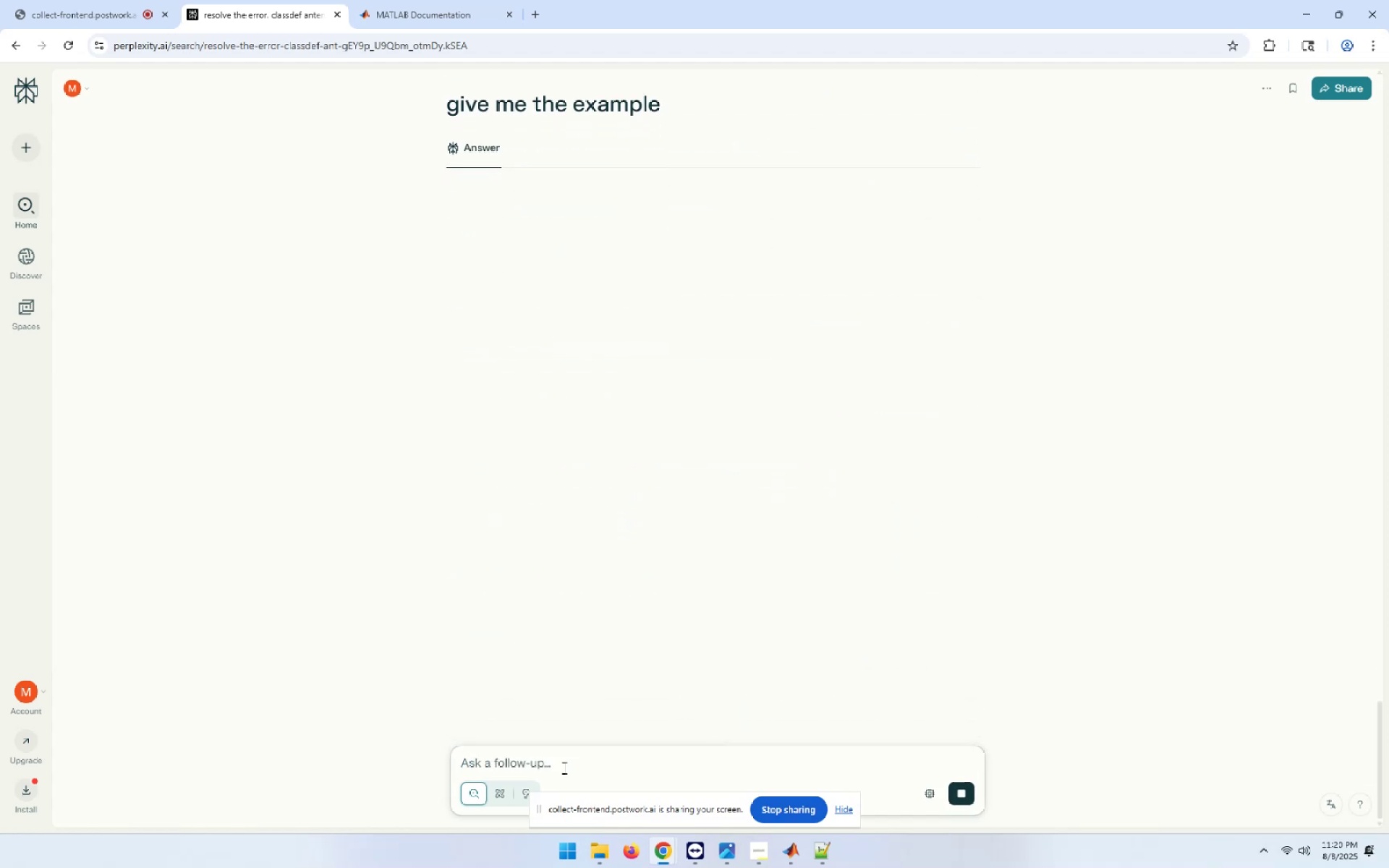 
mouse_move([632, 850])
 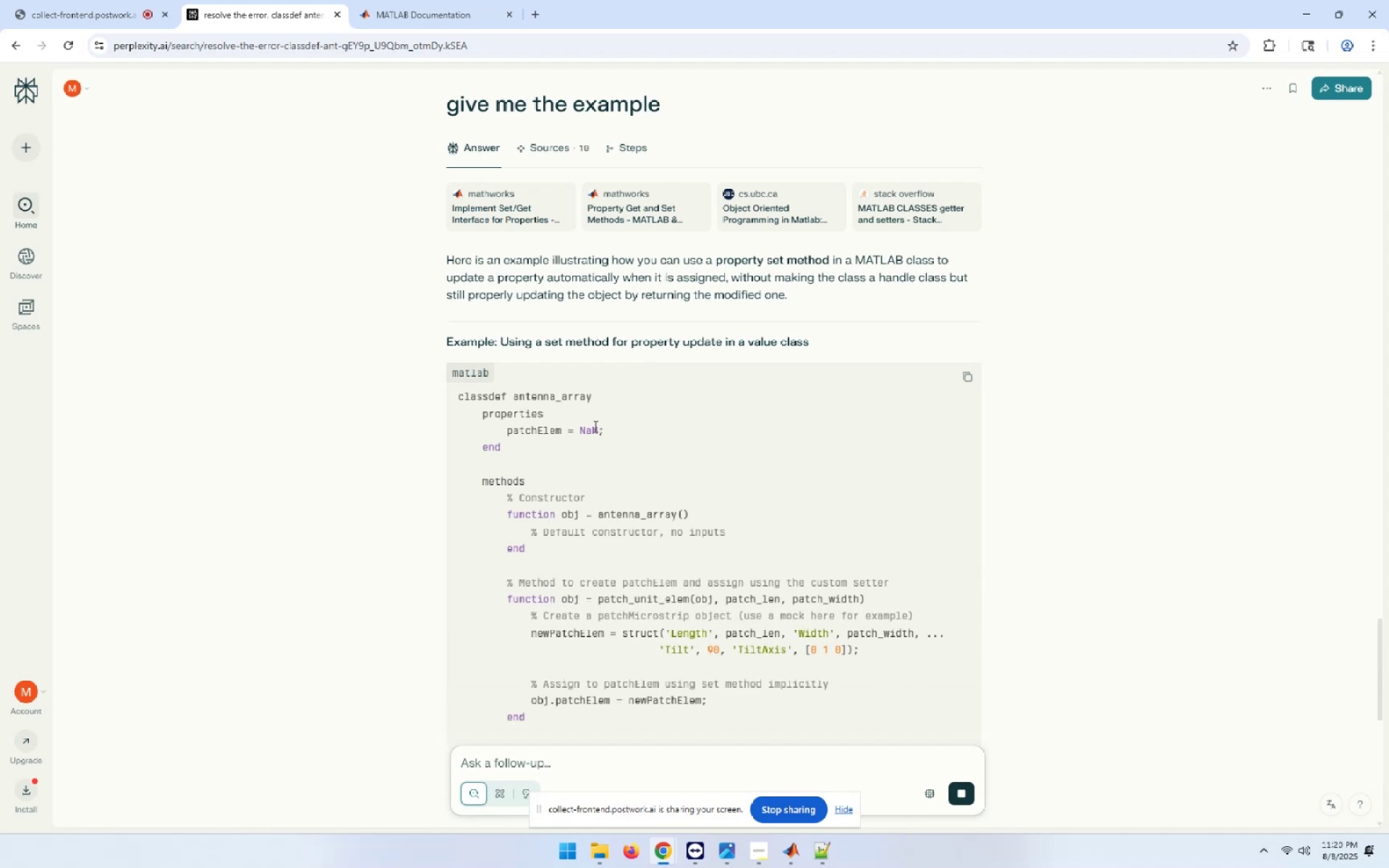 
wait(10.43)
 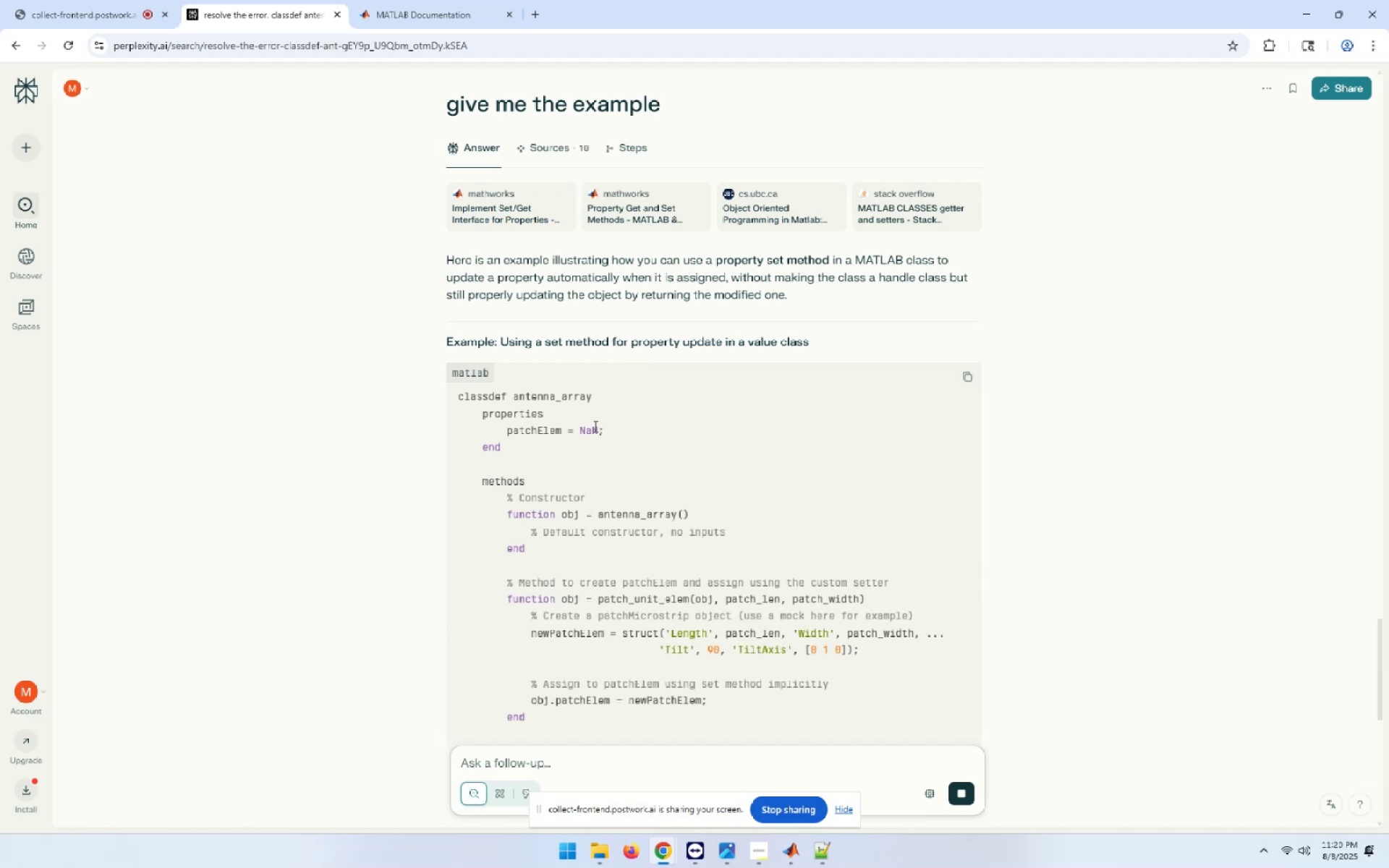 
scroll: coordinate [668, 514], scroll_direction: down, amount: 5.0
 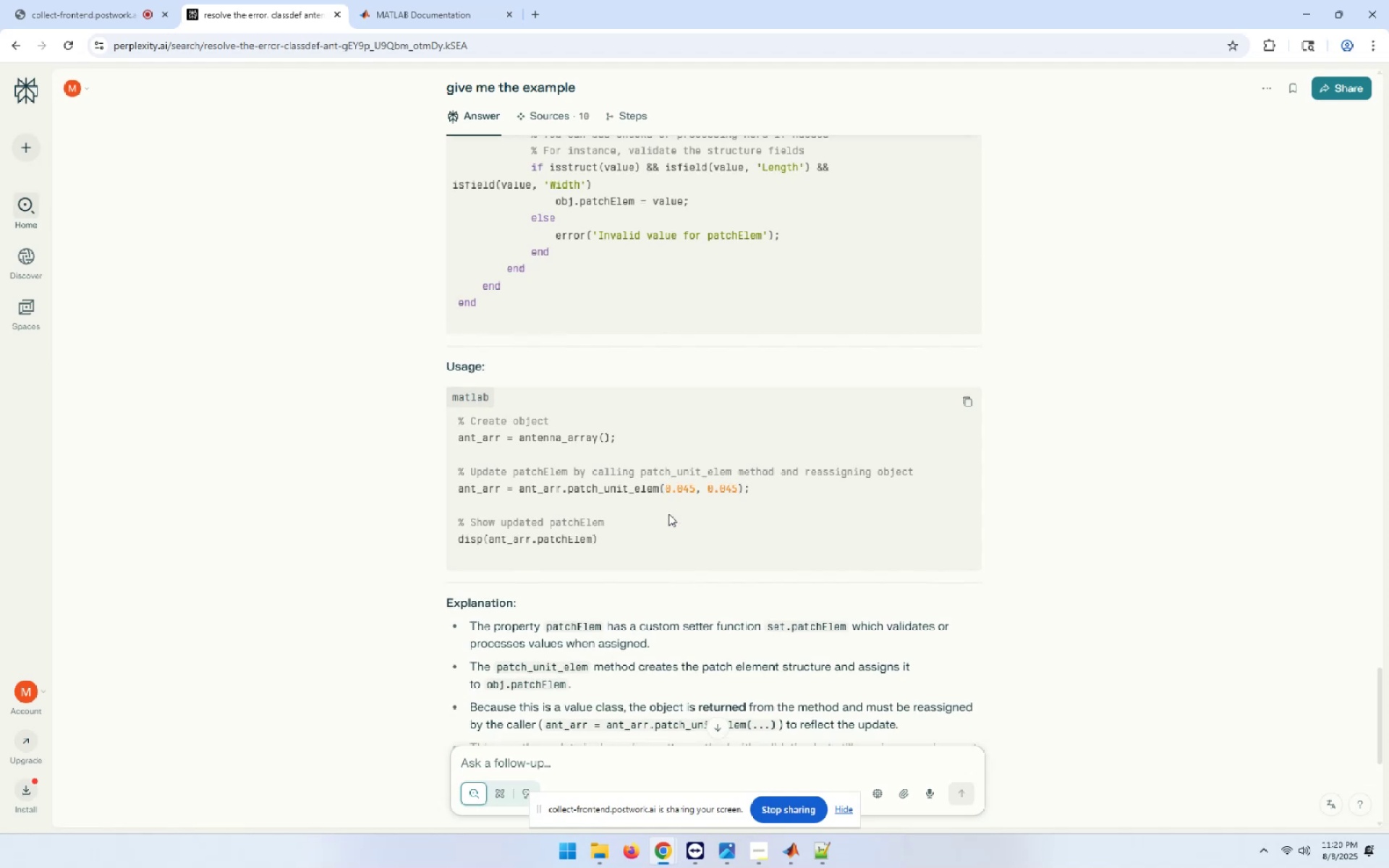 
left_click([1308, 17])
 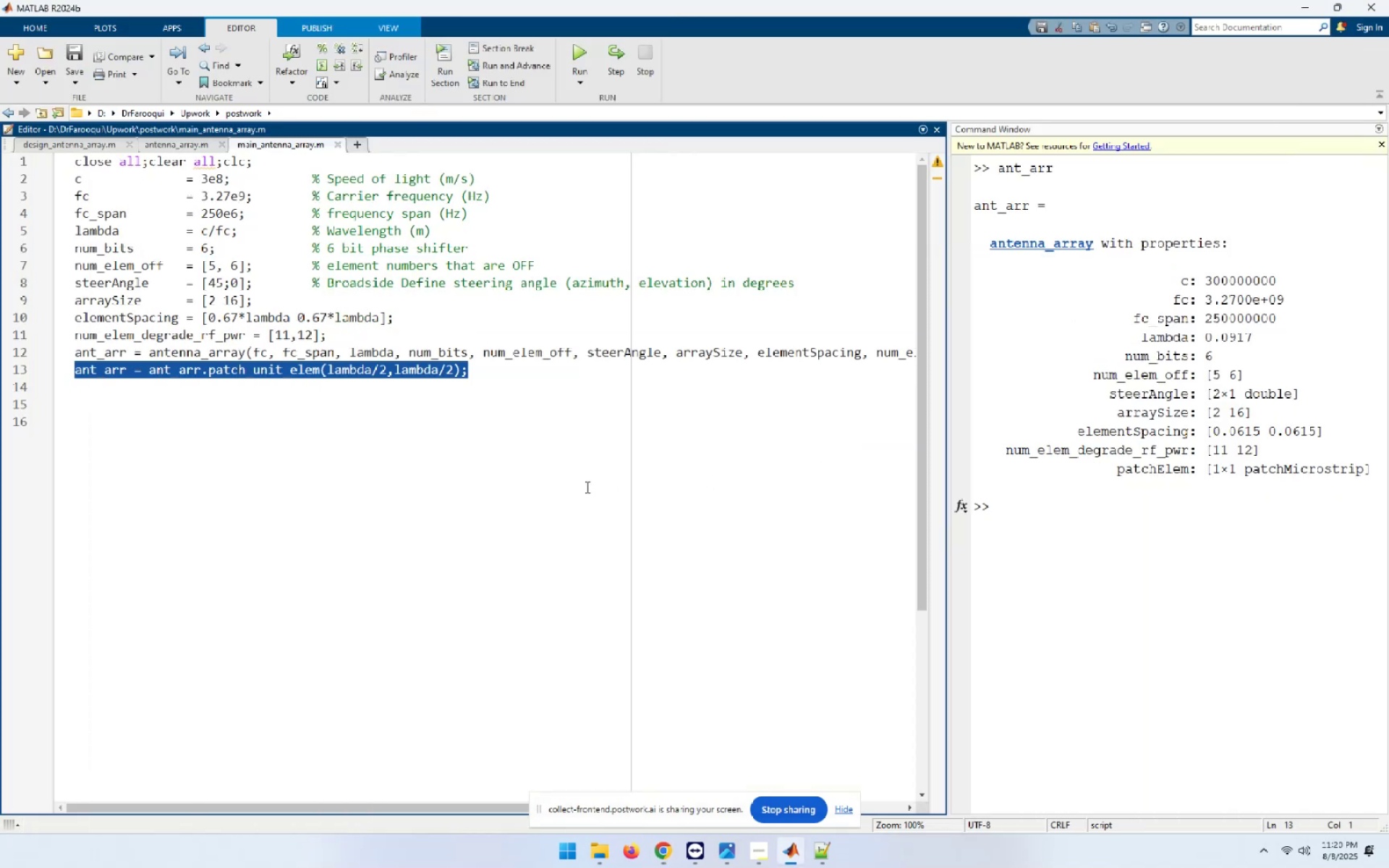 
left_click([574, 482])
 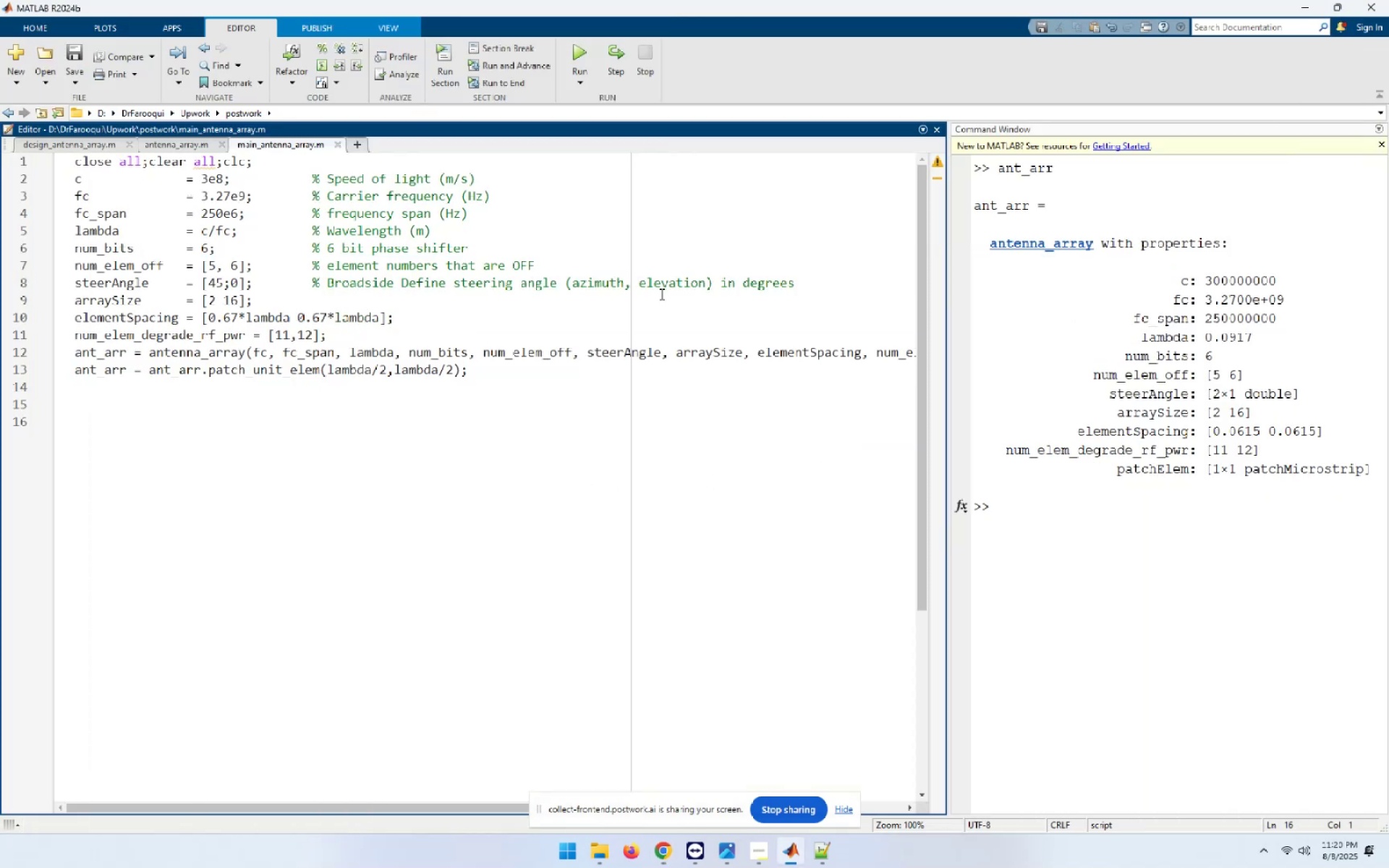 
mouse_move([553, 53])
 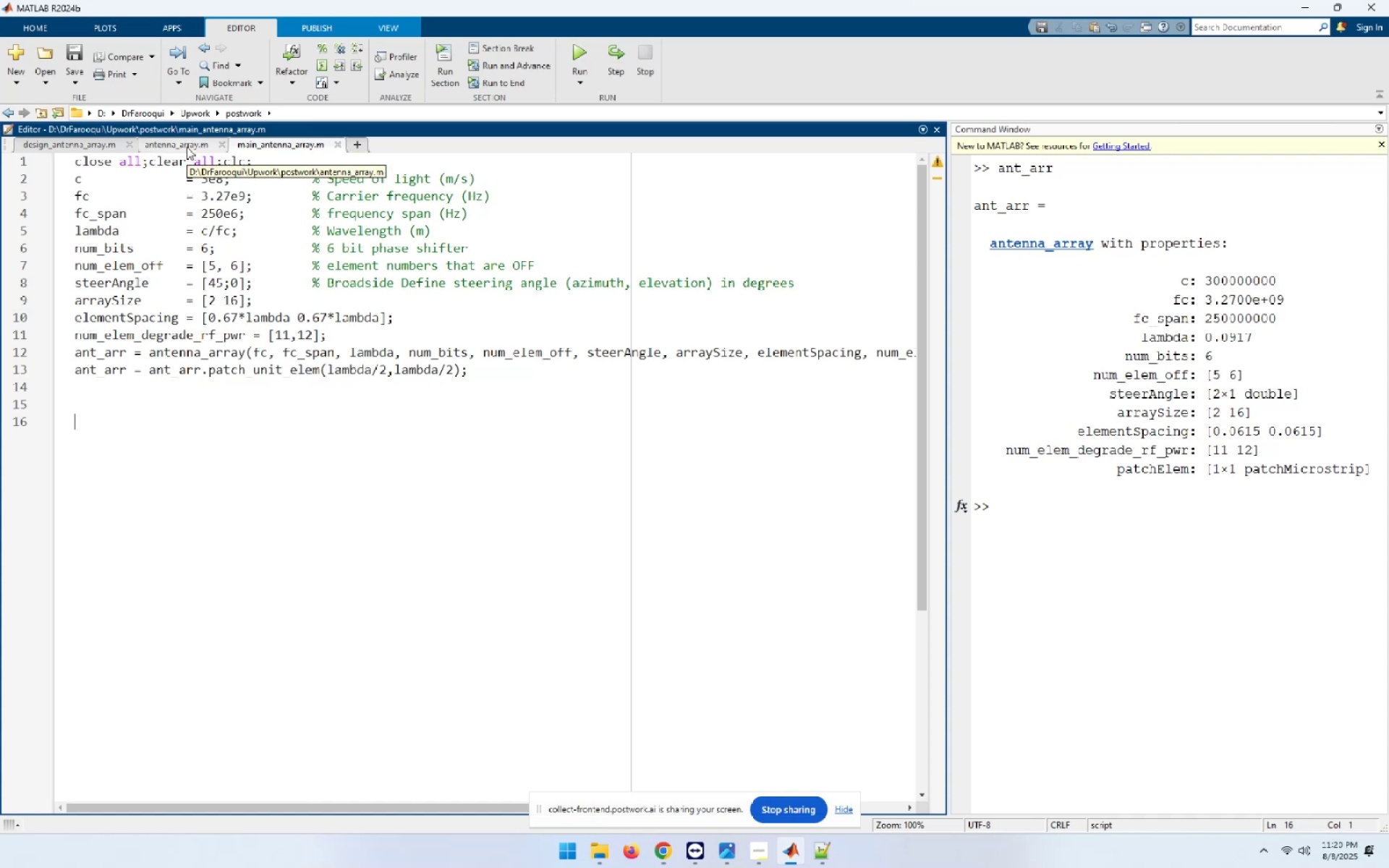 
left_click([186, 145])
 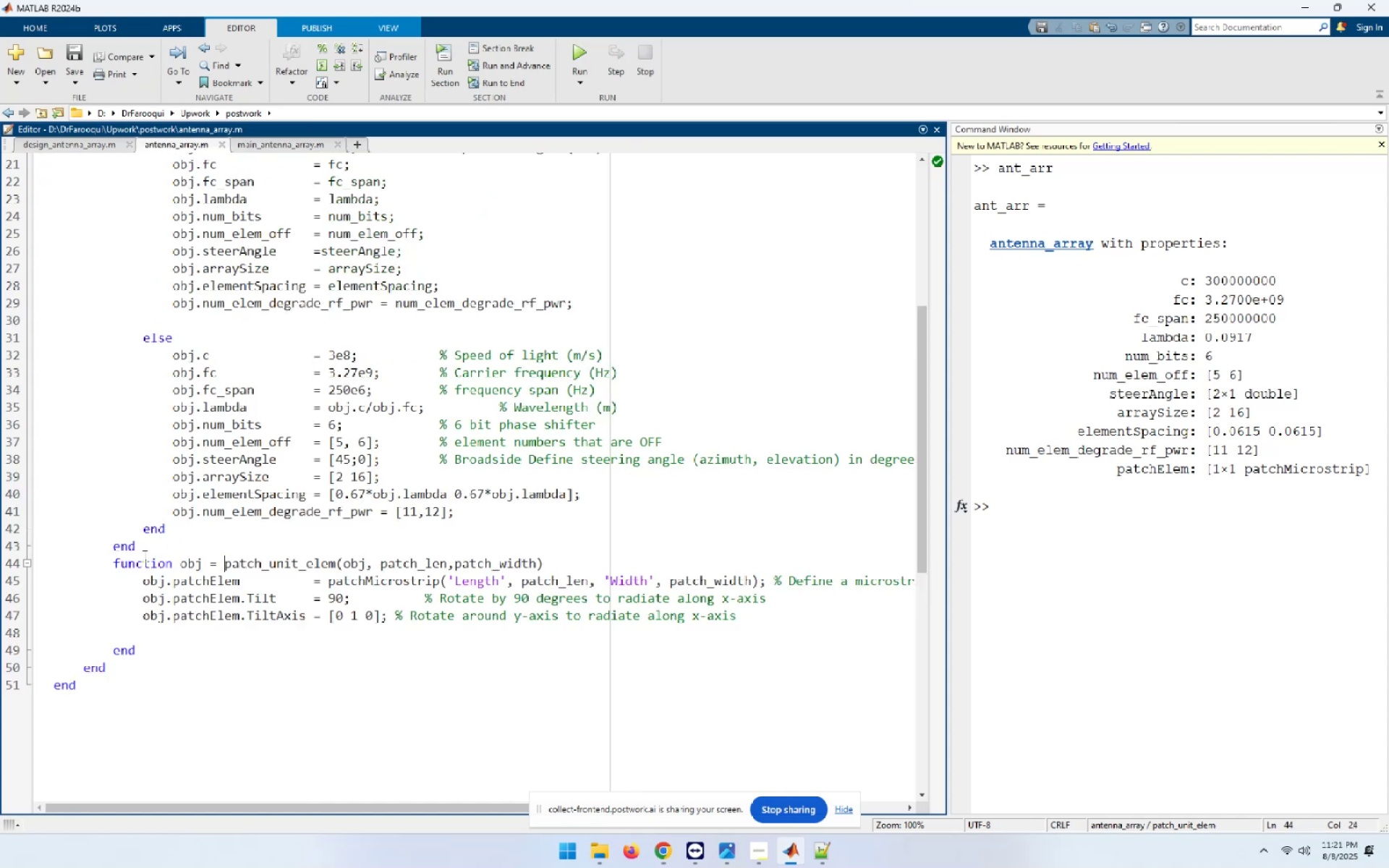 
left_click([151, 548])
 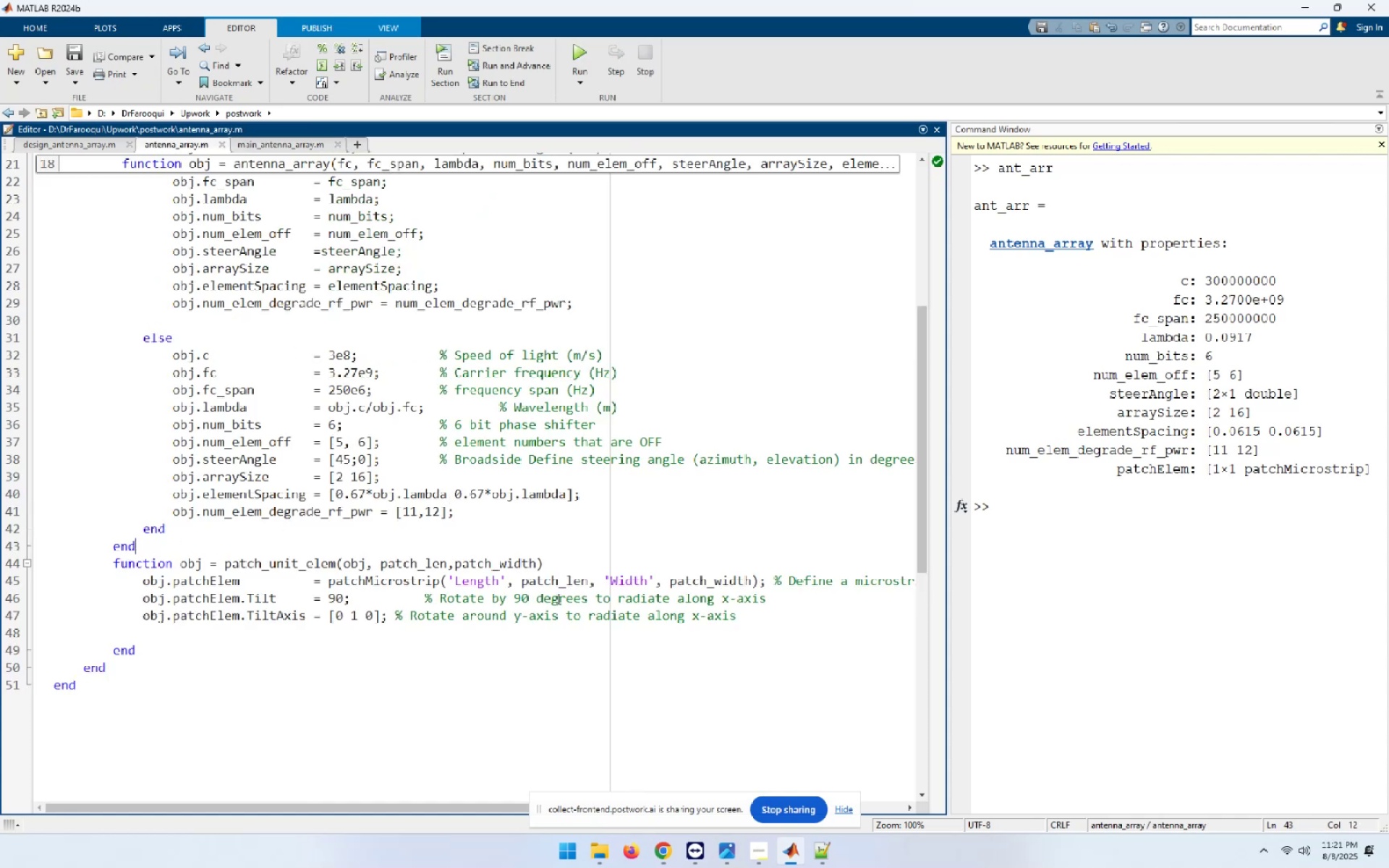 
key(Enter)
 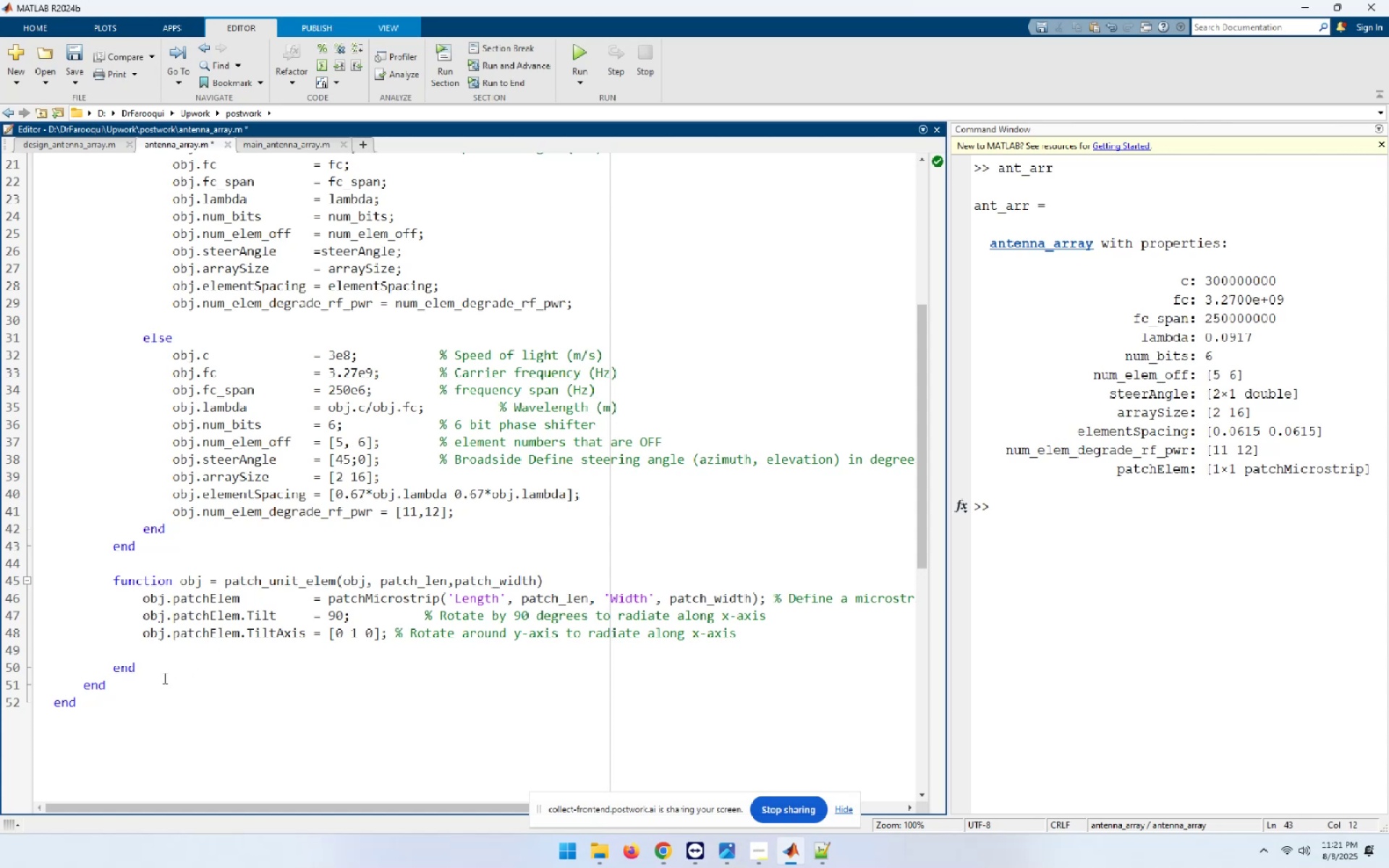 
left_click([146, 665])
 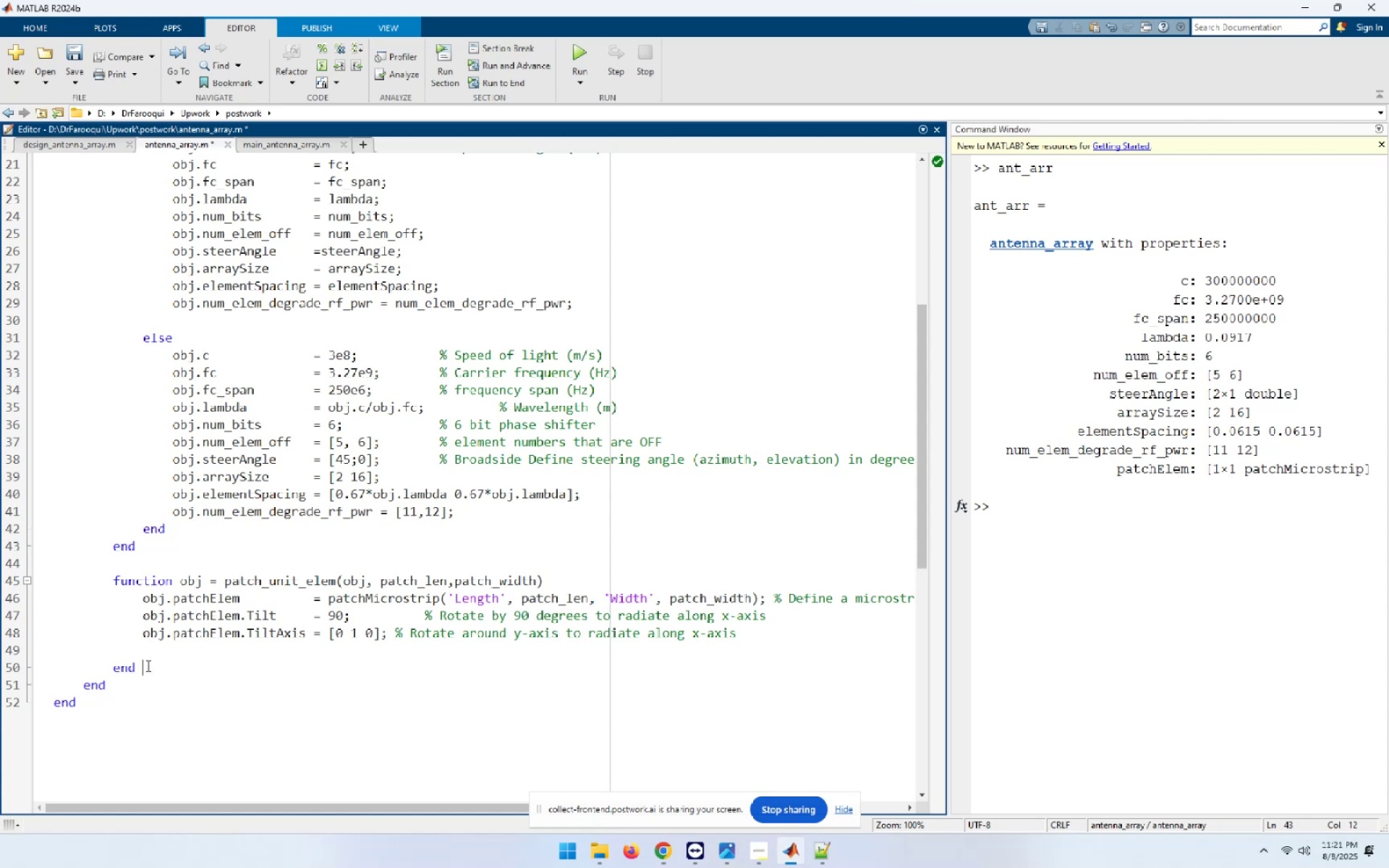 
key(Enter)
 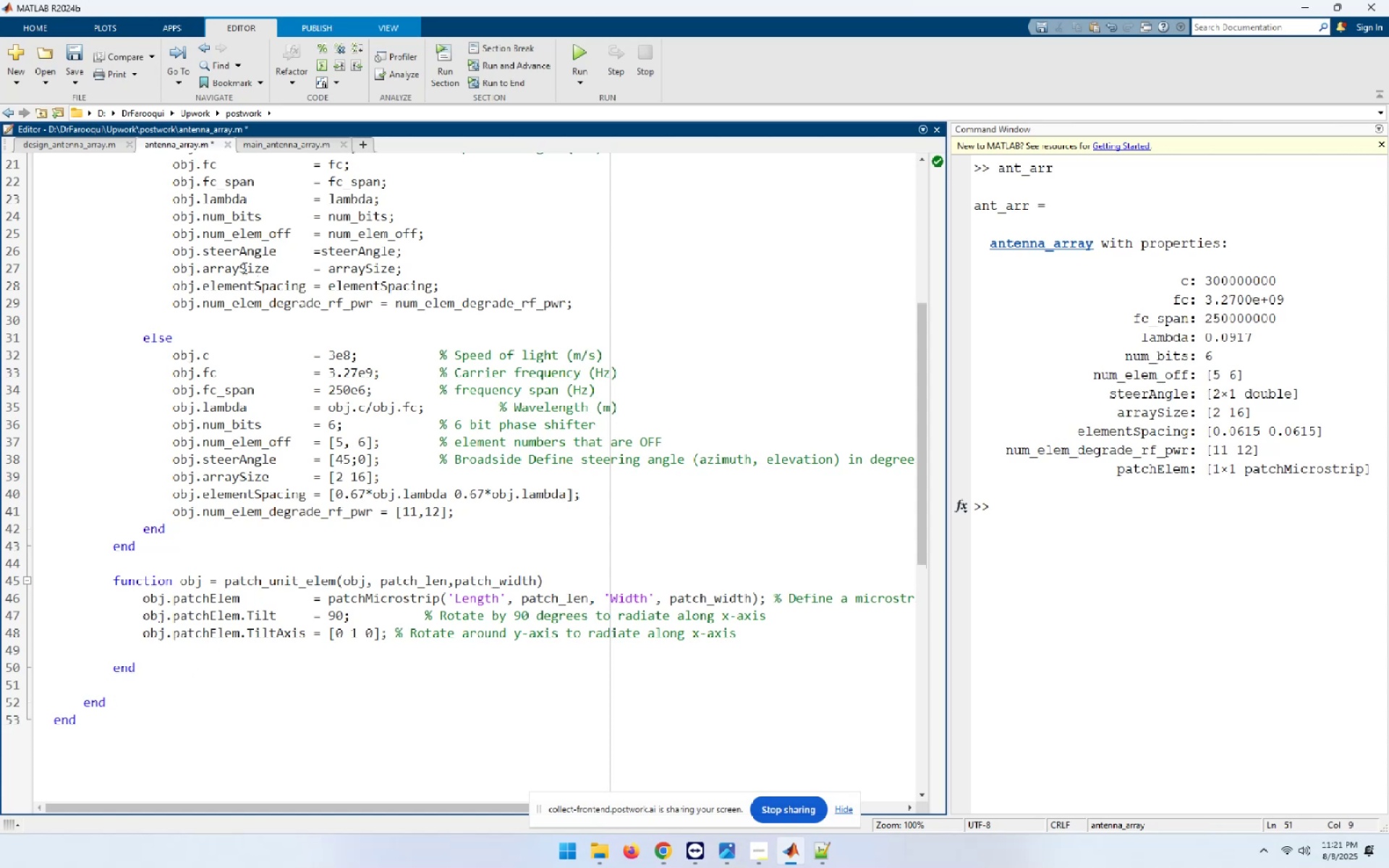 
key(Control+S)
 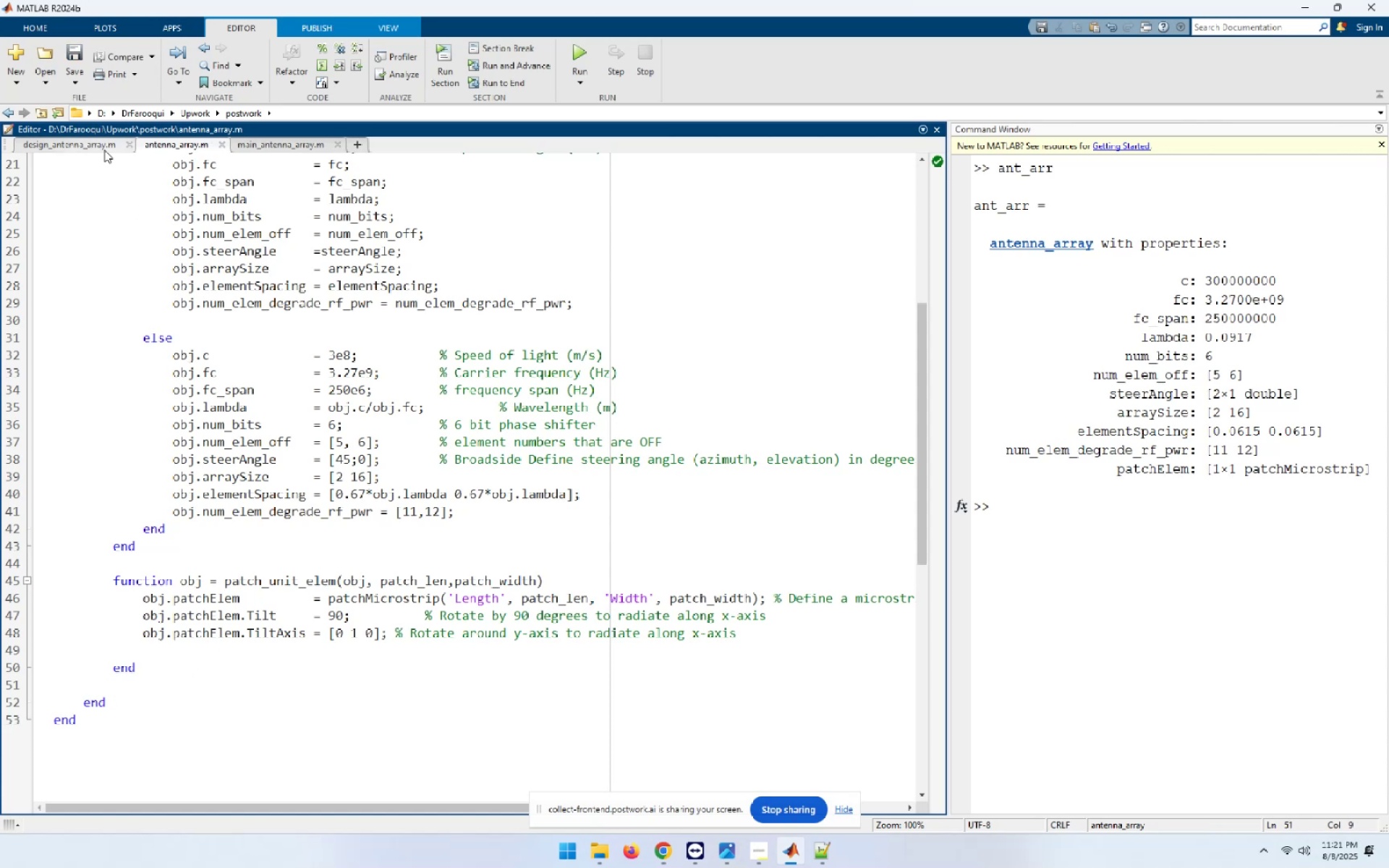 
left_click([102, 150])
 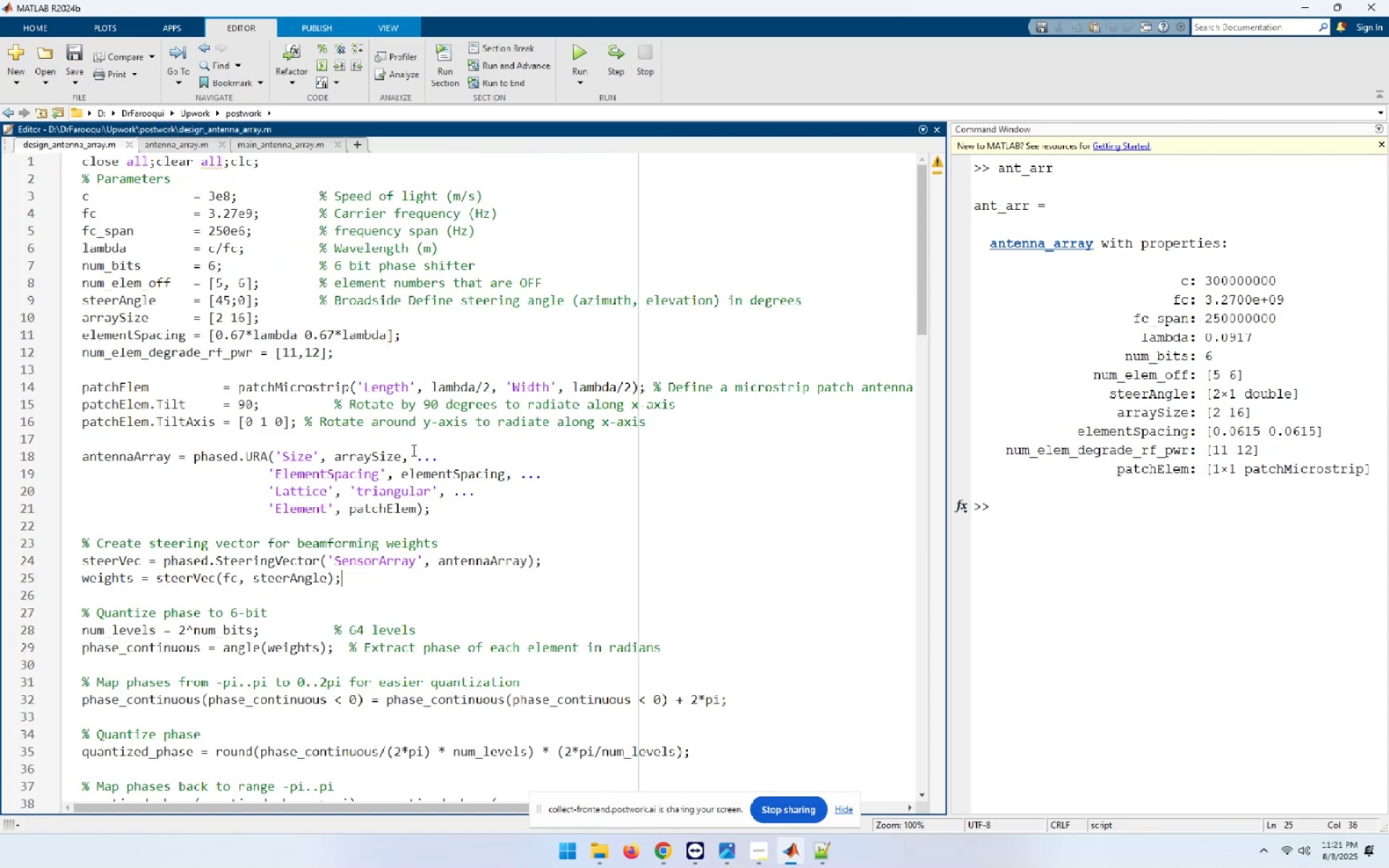 
scroll: coordinate [412, 450], scroll_direction: down, amount: 1.0
 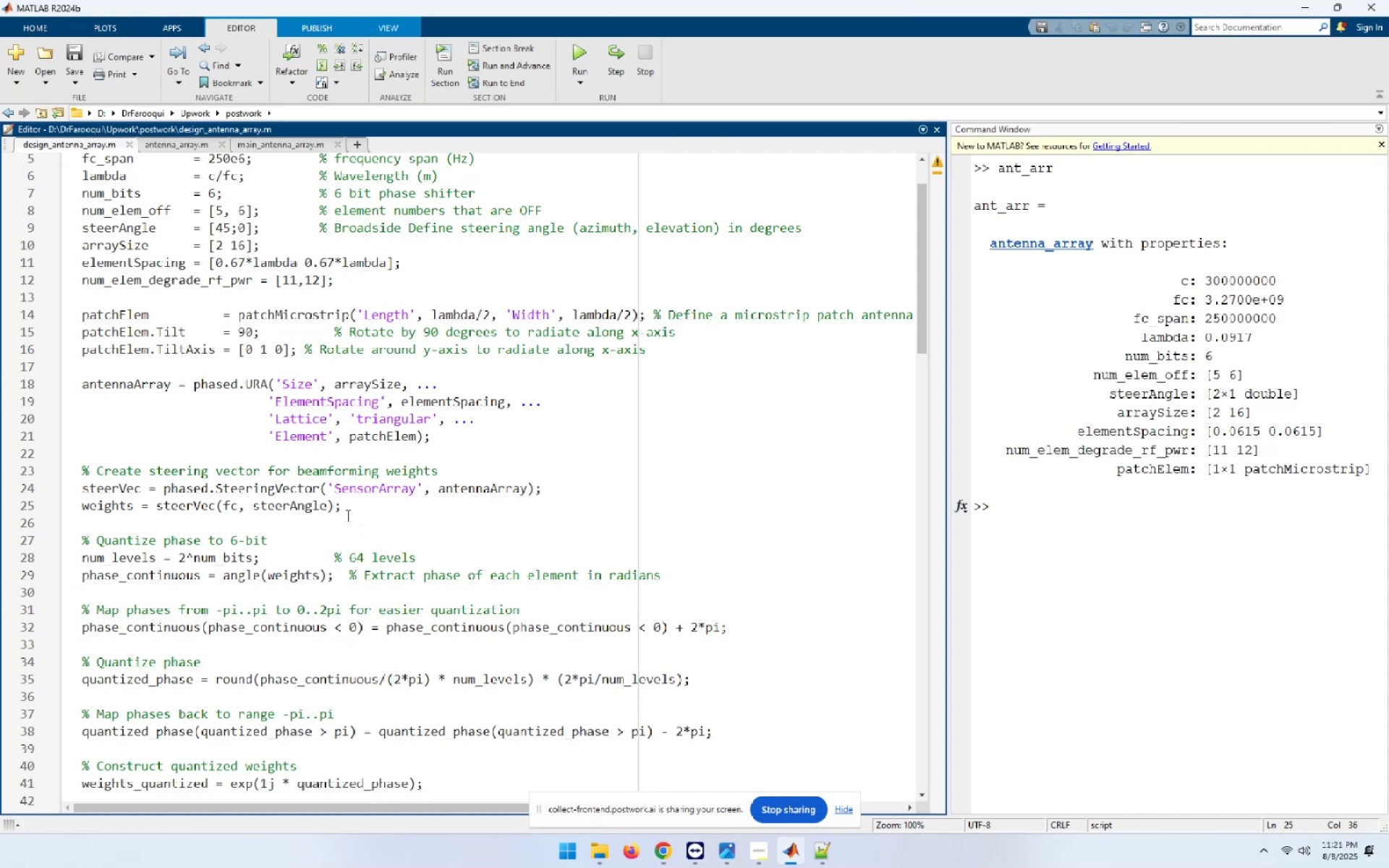 
wait(17.62)
 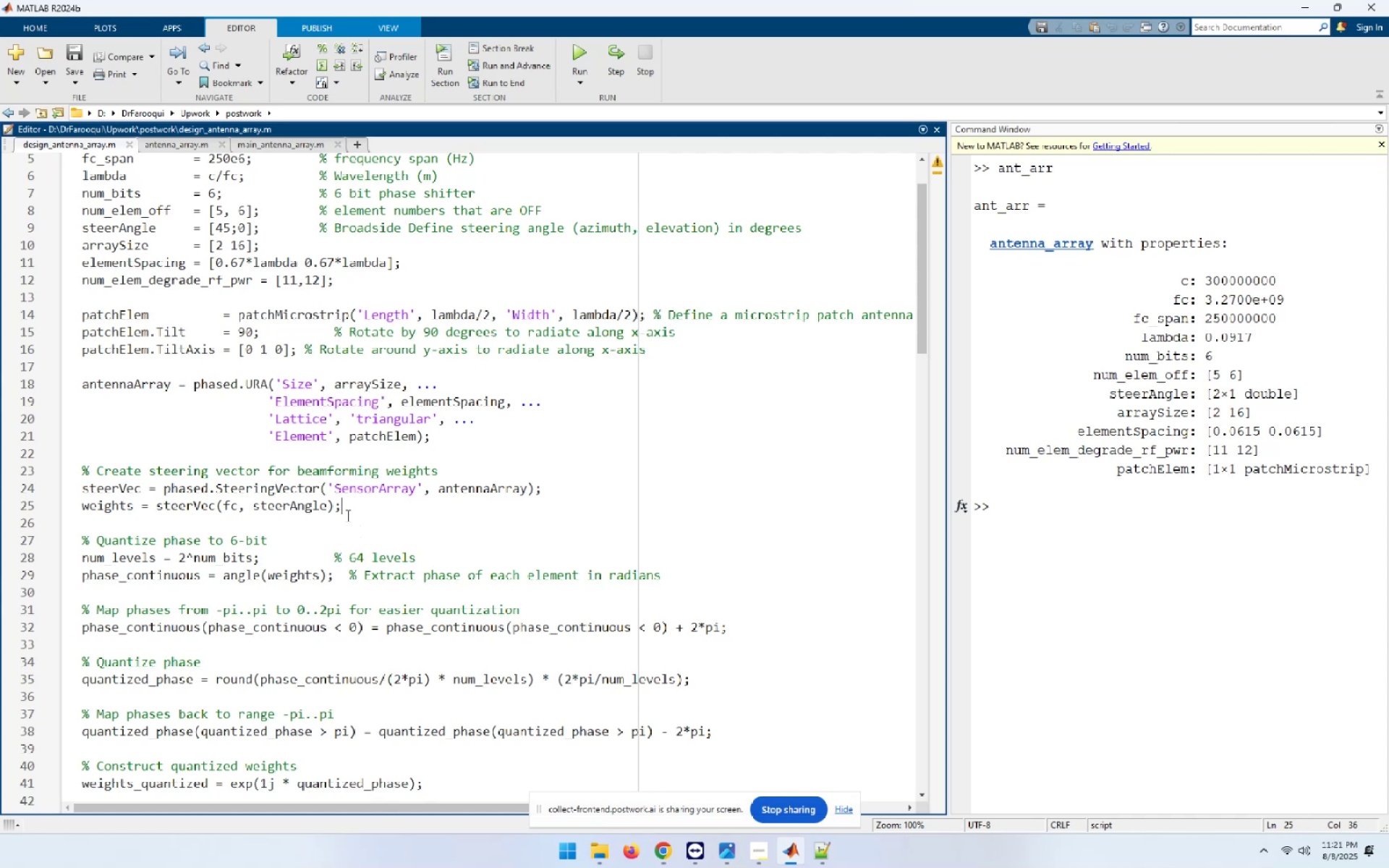 
key(Control+C)
 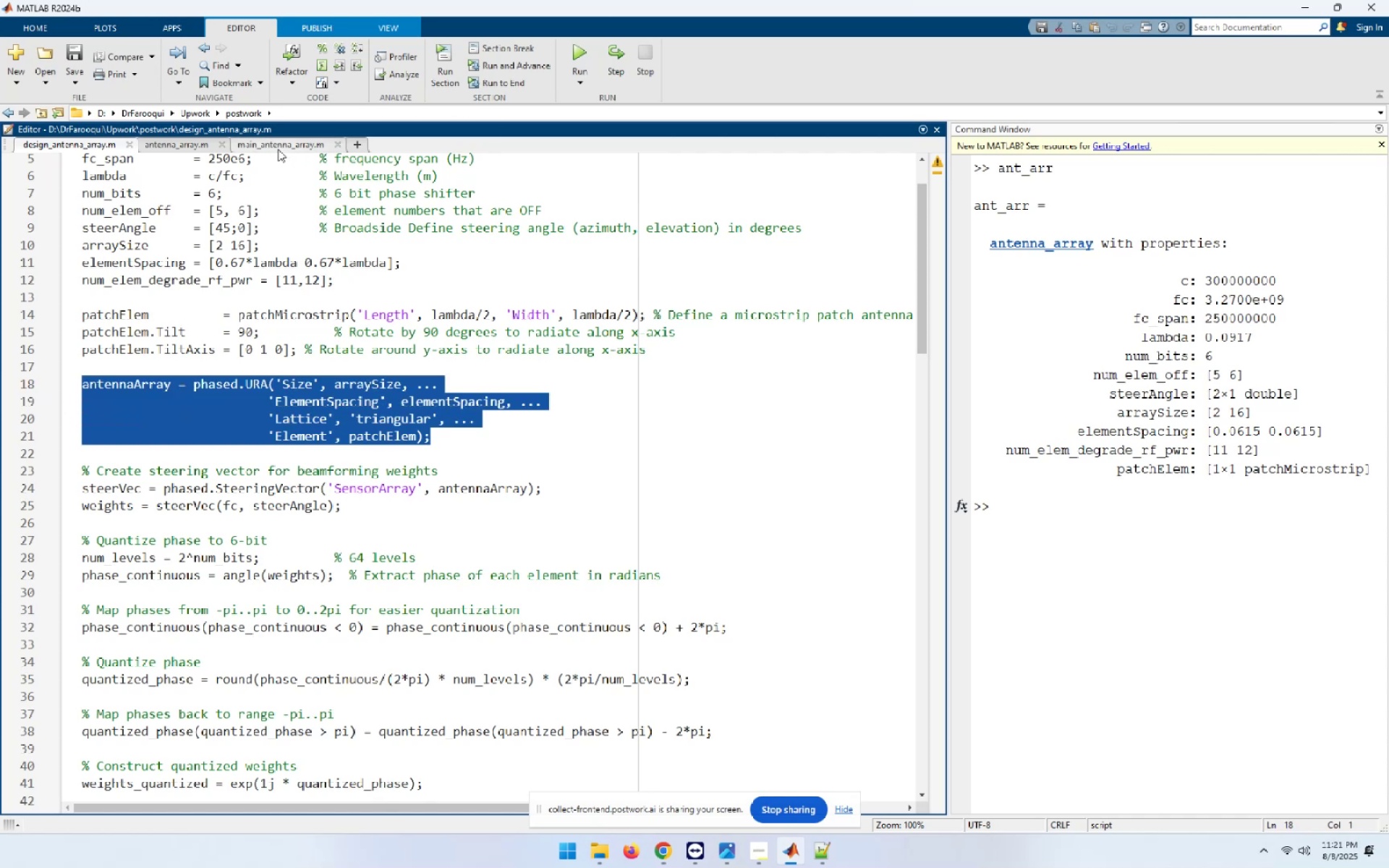 
left_click([187, 144])
 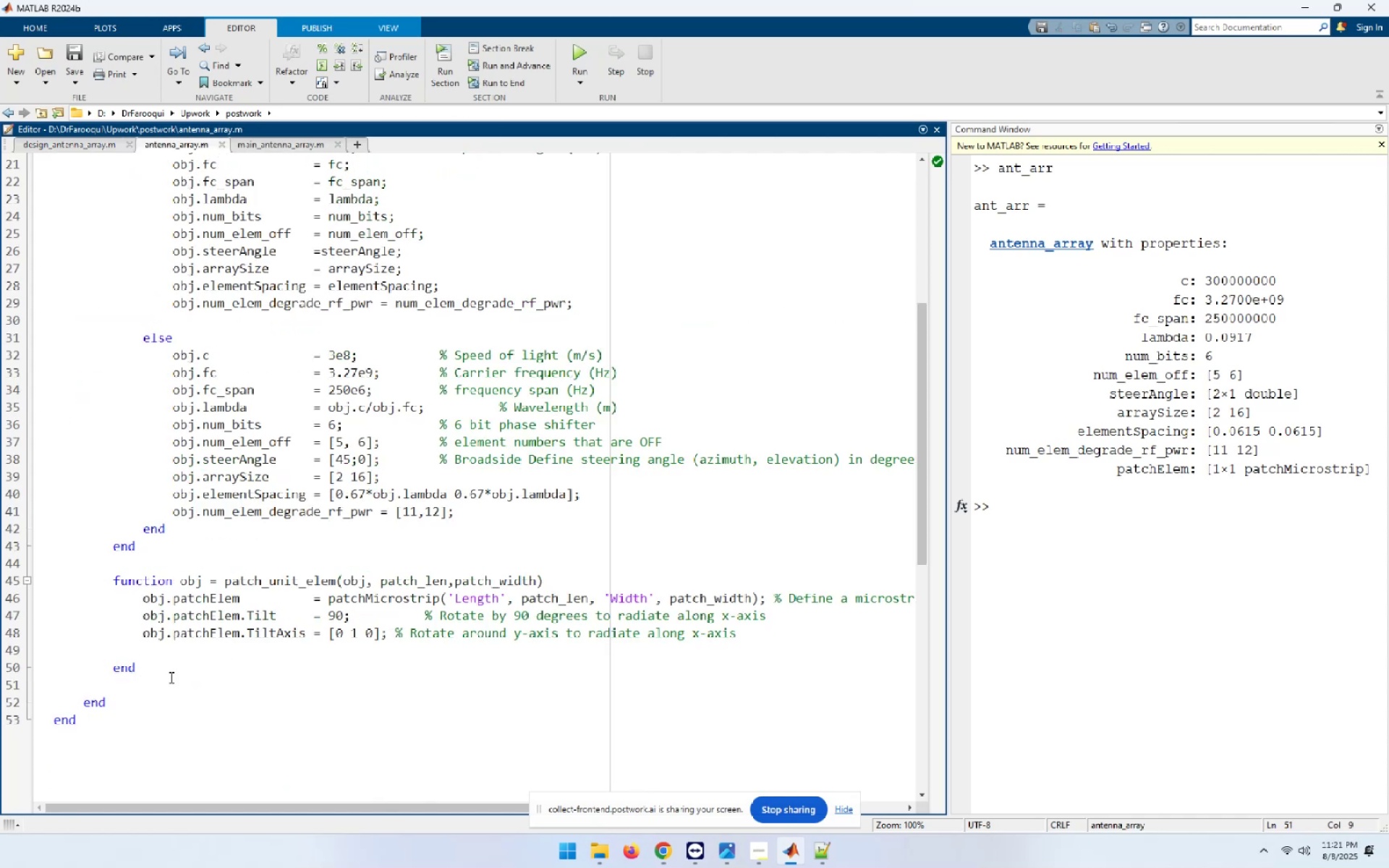 
left_click([166, 670])
 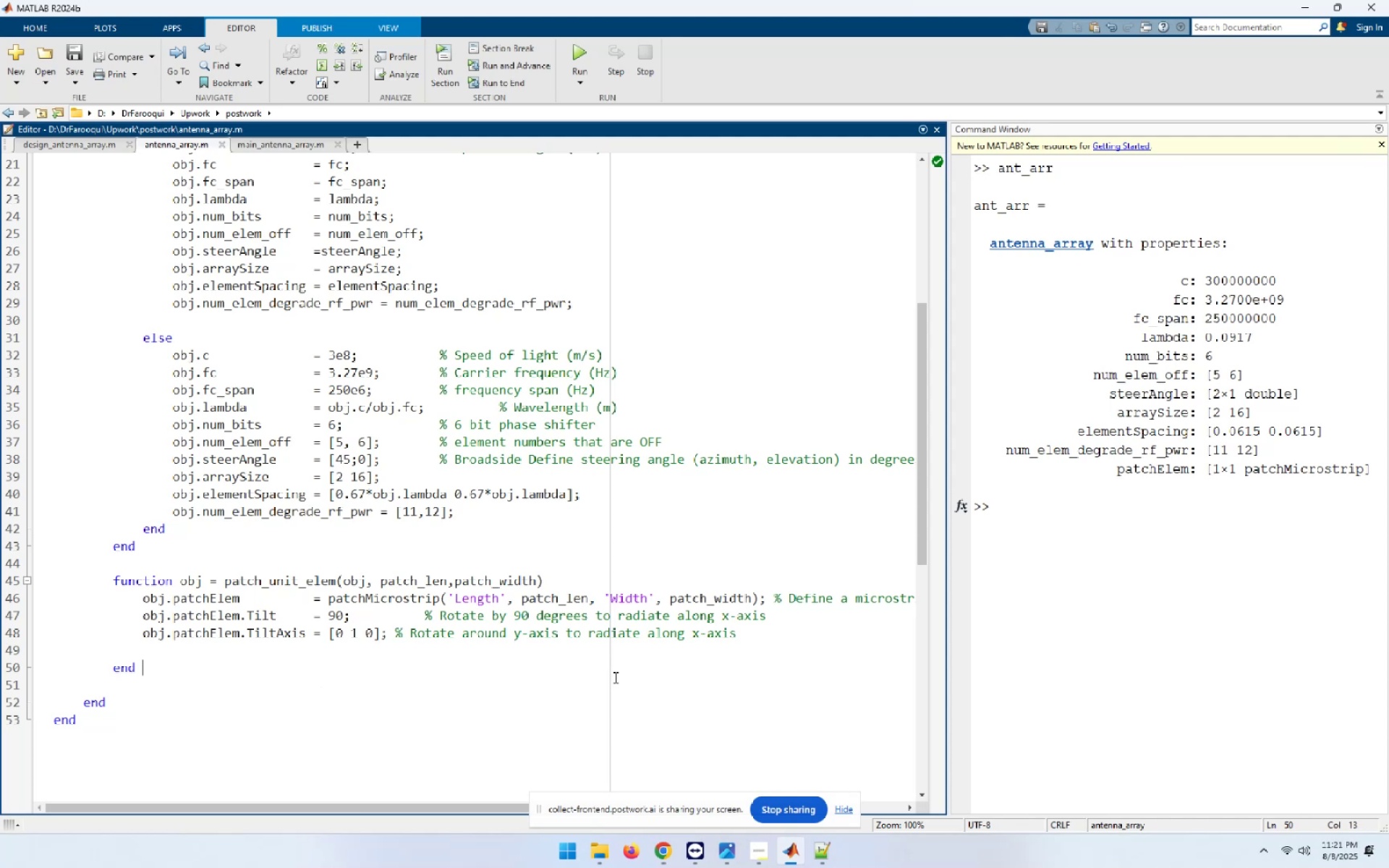 
key(NumpadEnter)
key(NumpadEnter)
type(function)
 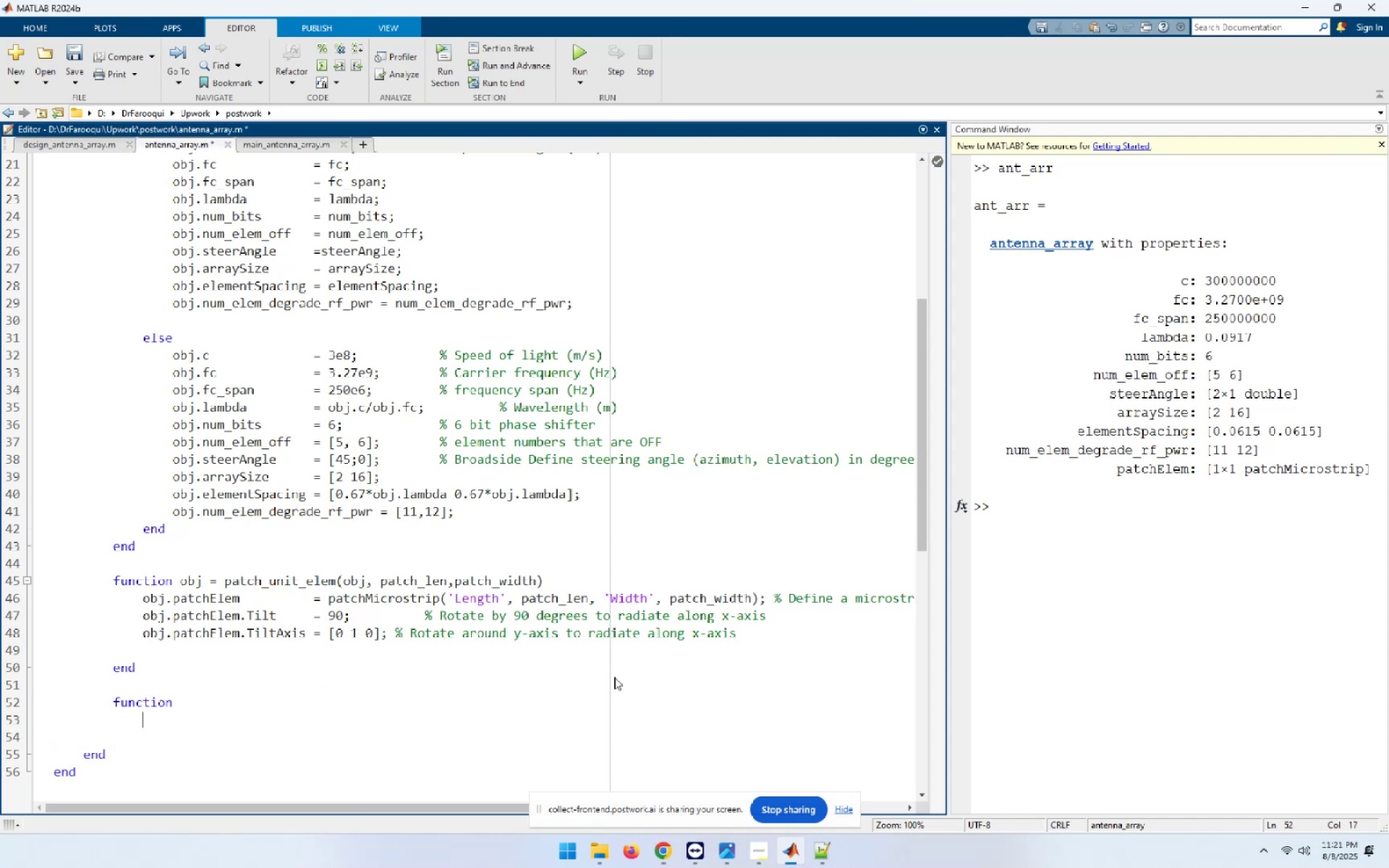 
hold_key(key=ControlLeft, duration=0.62)
 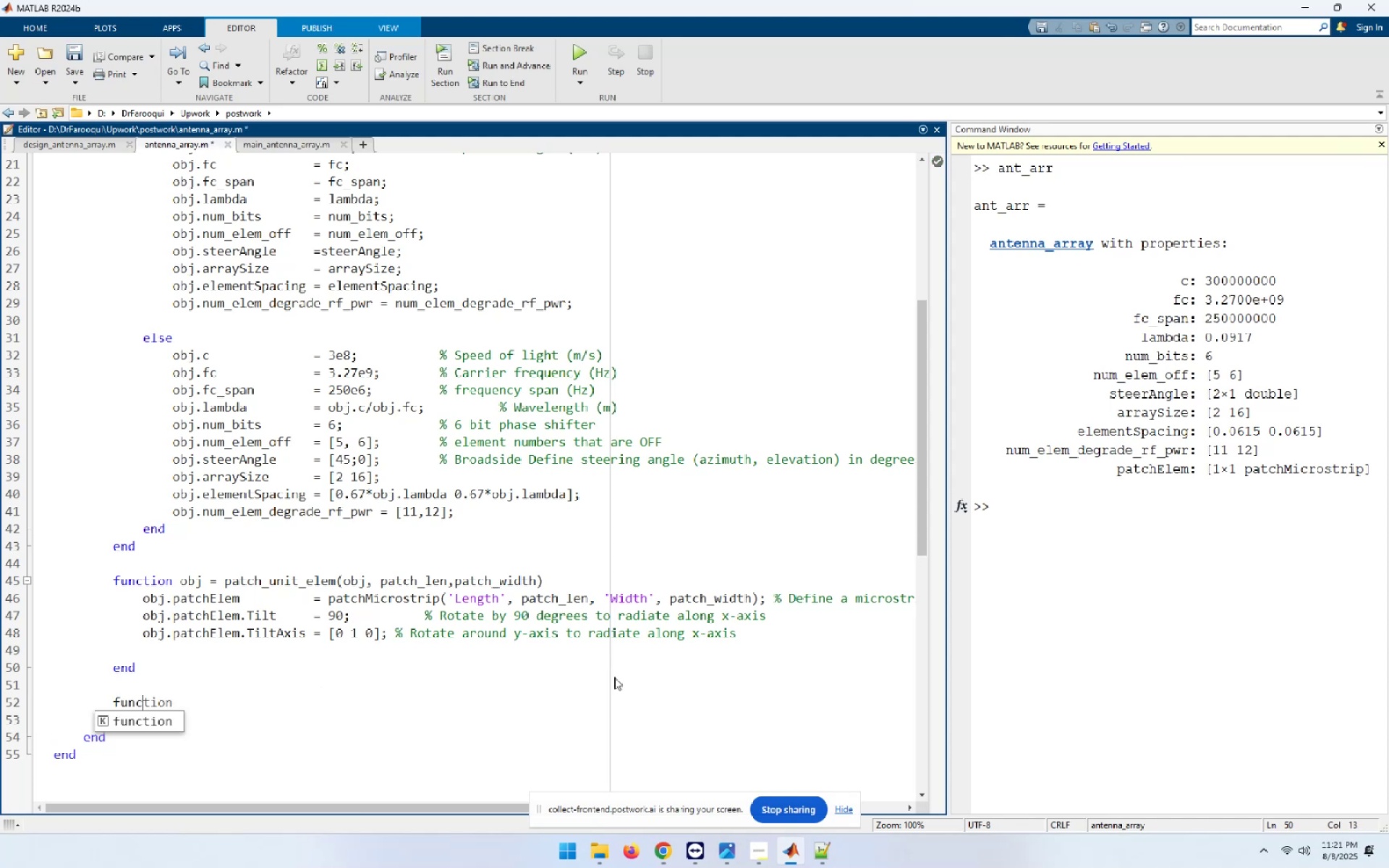 
key(Enter)
 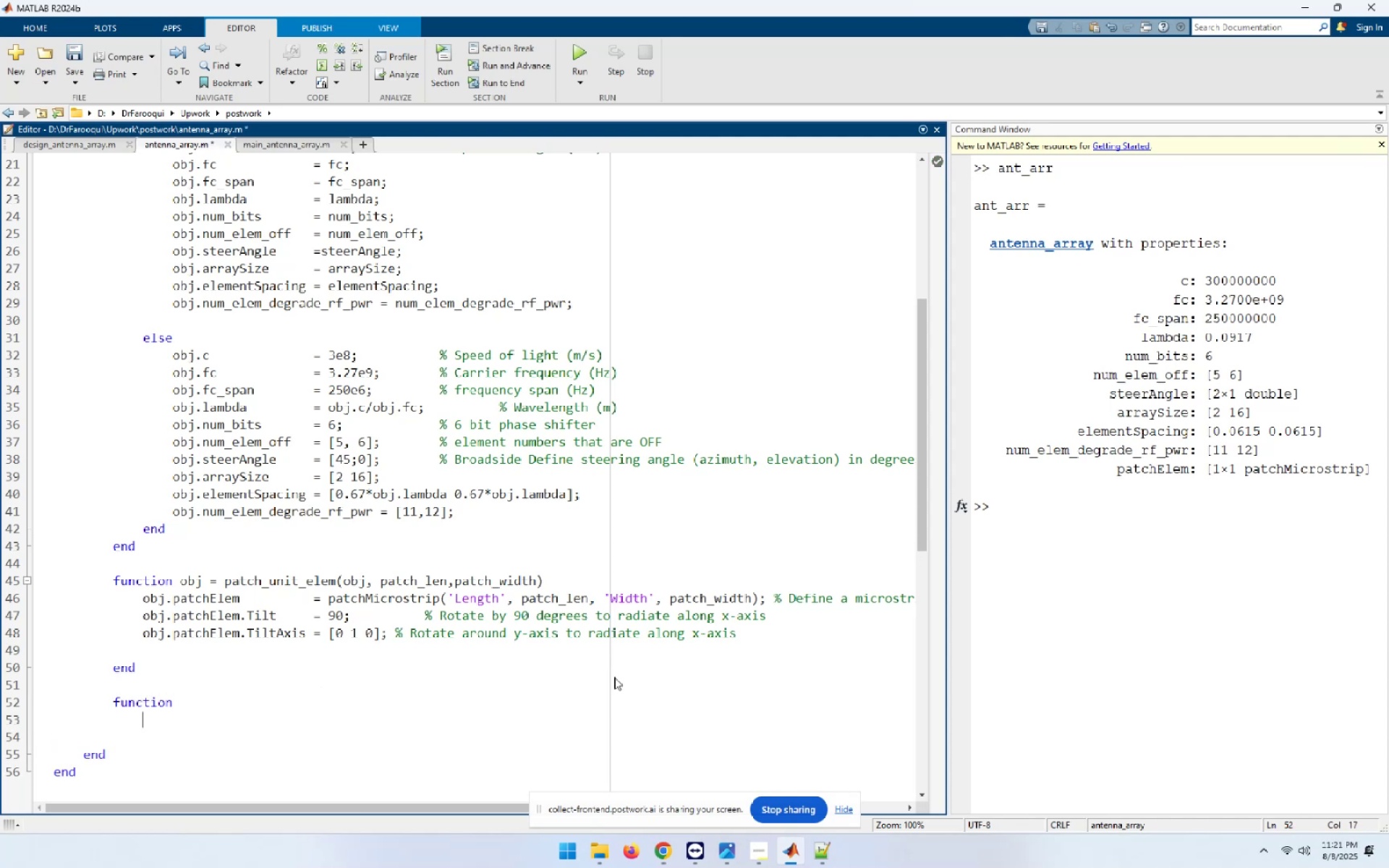 
type(end)
 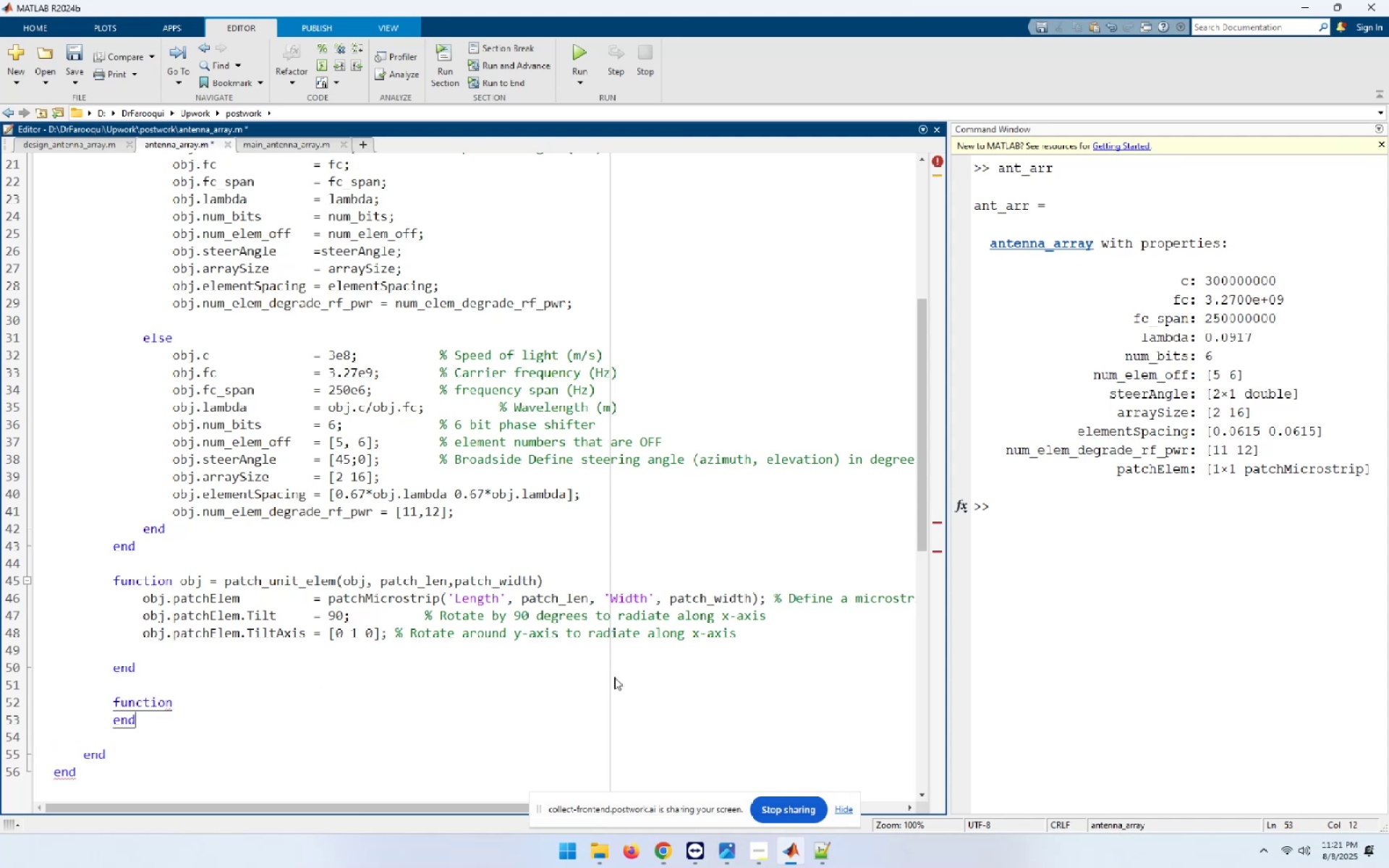 
key(ArrowUp)
 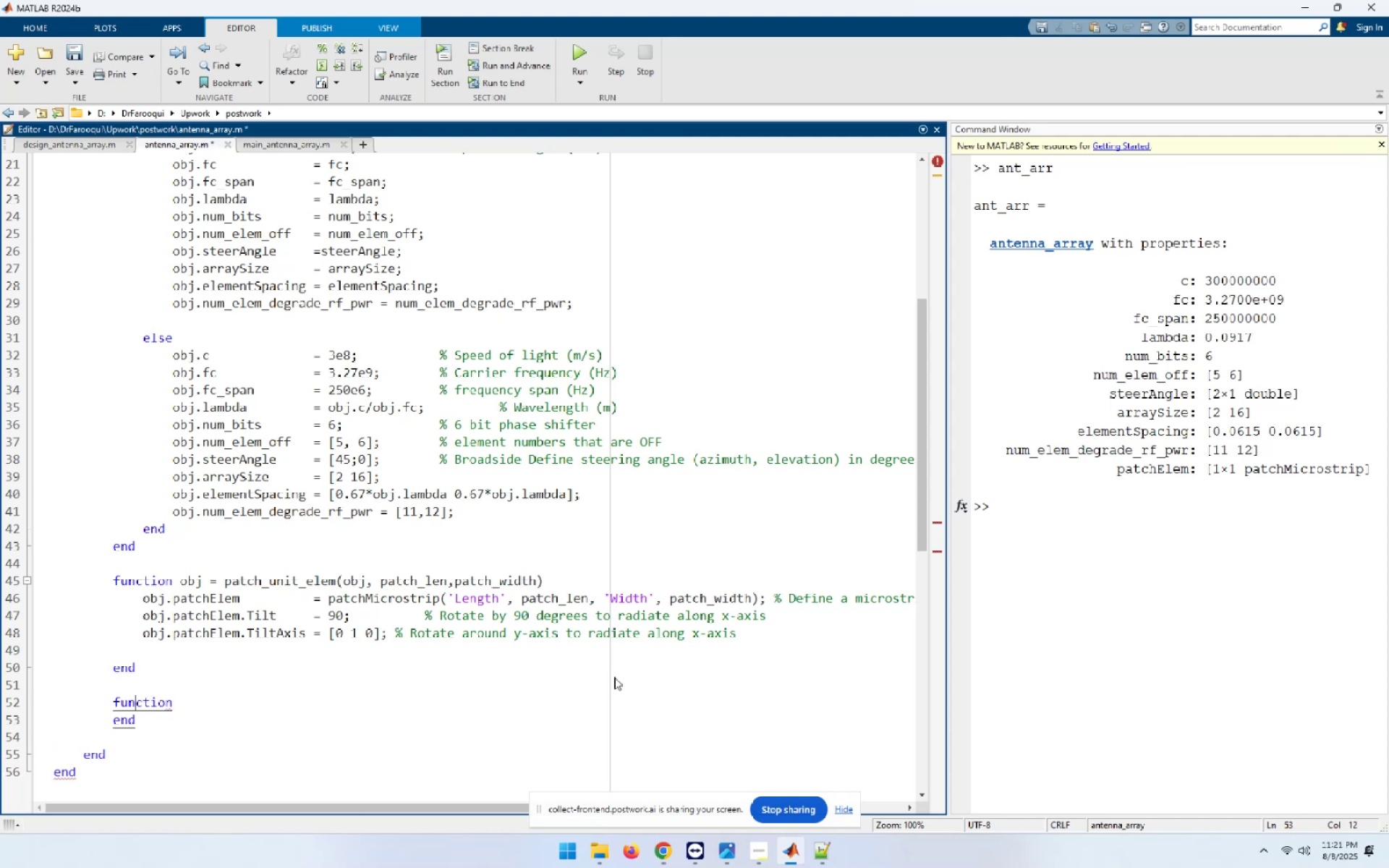 
key(End)
 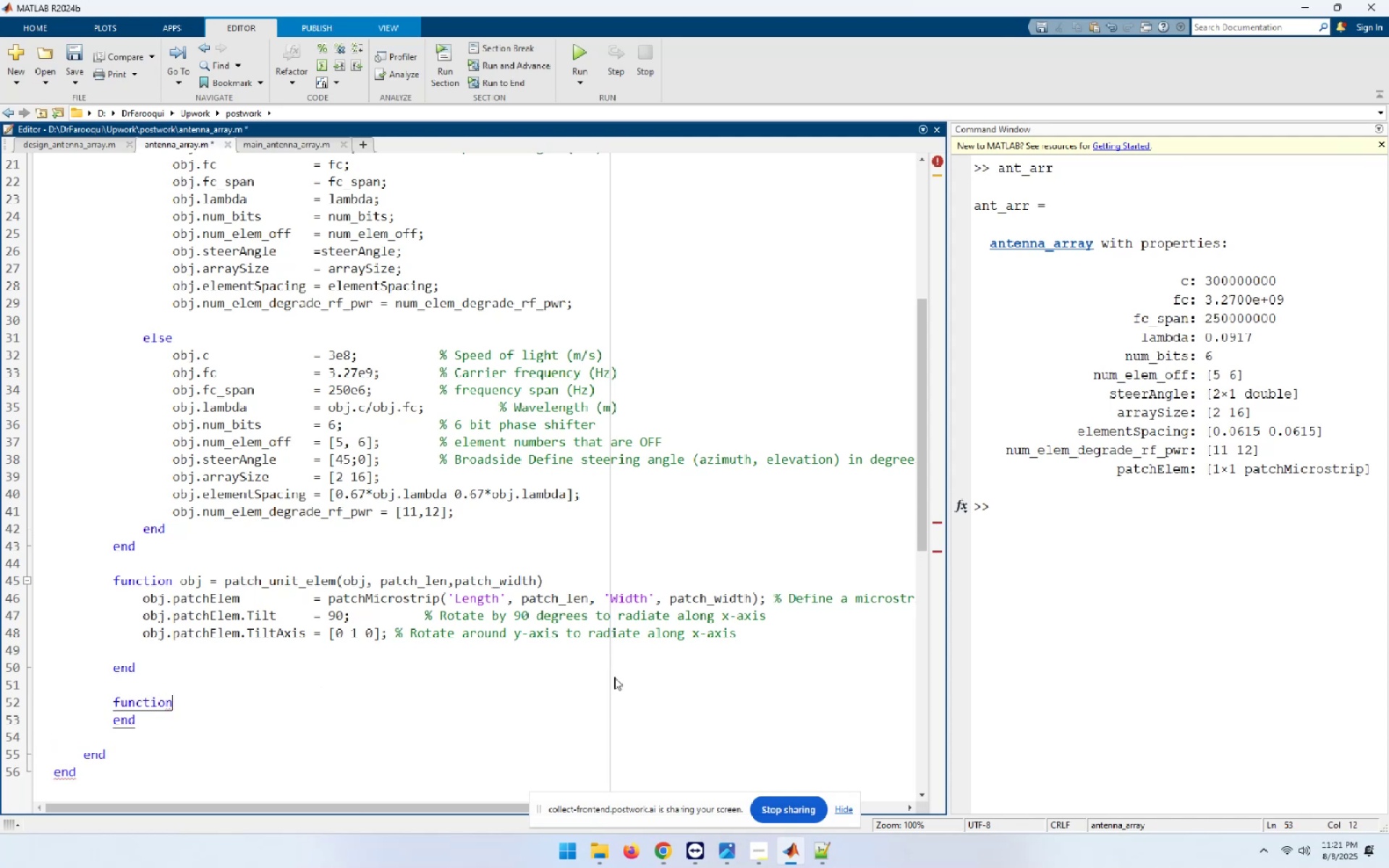 
key(NumpadEnter)
 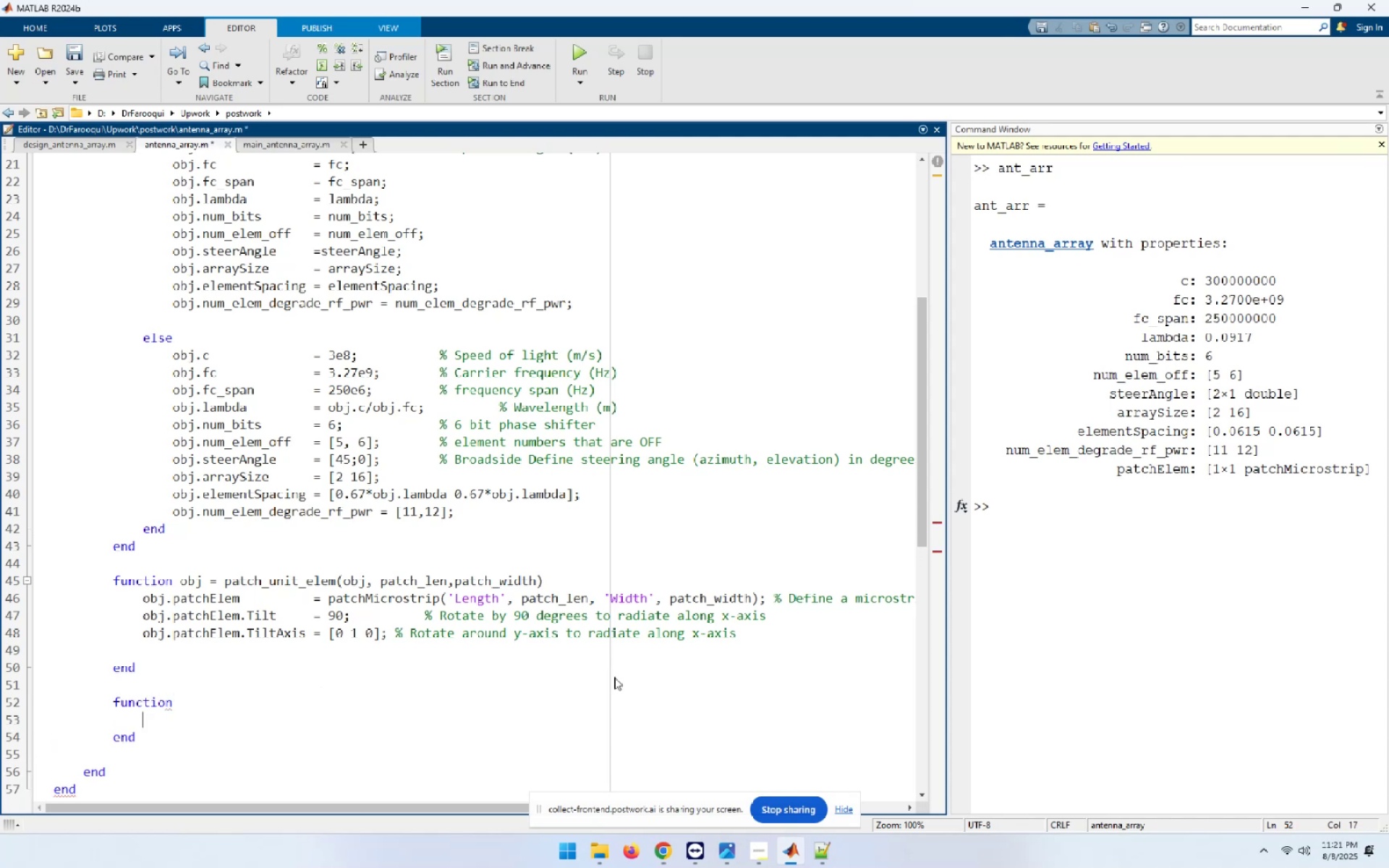 
key(Control+ControlLeft)
 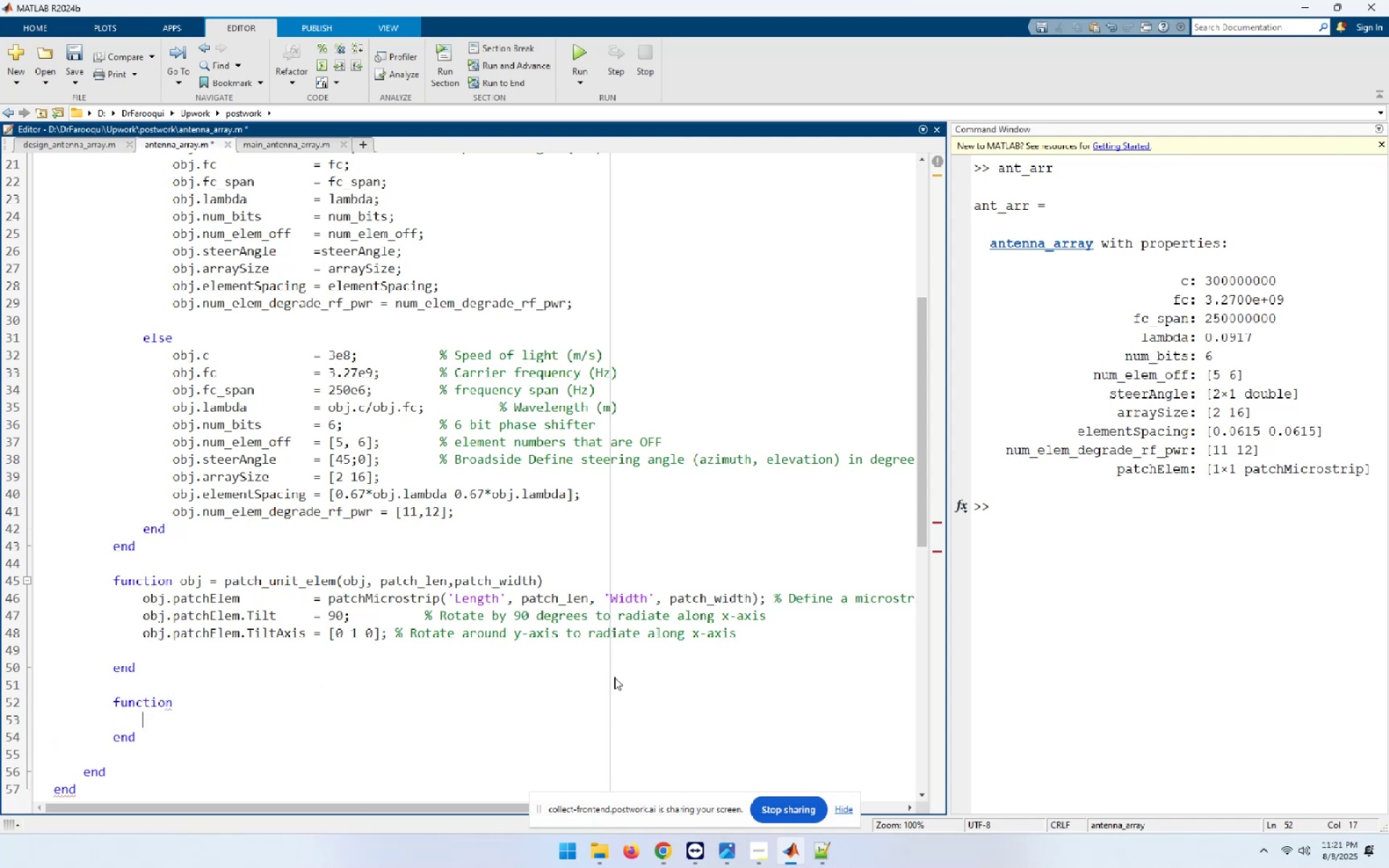 
key(Control+V)
 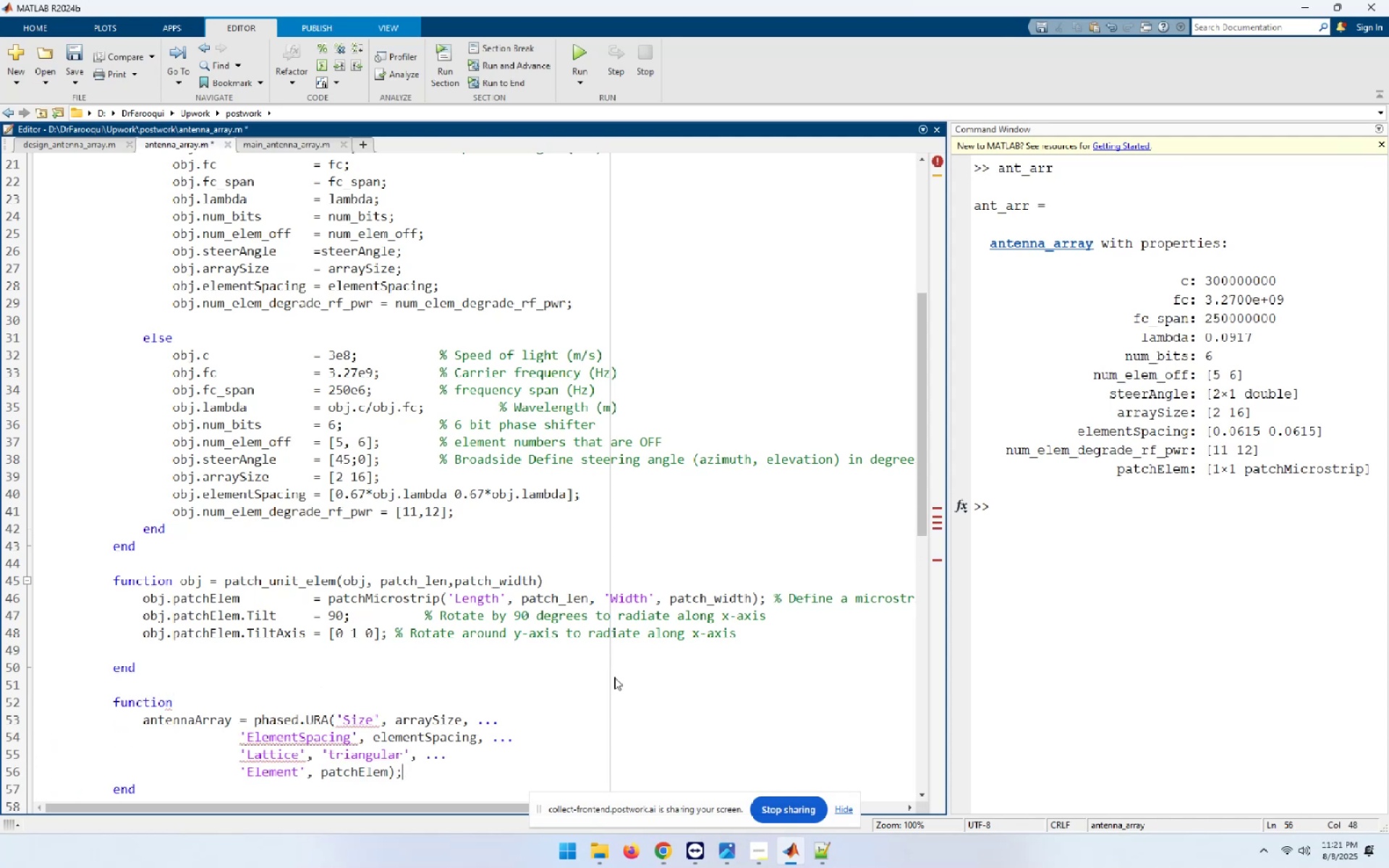 
key(ArrowDown)
 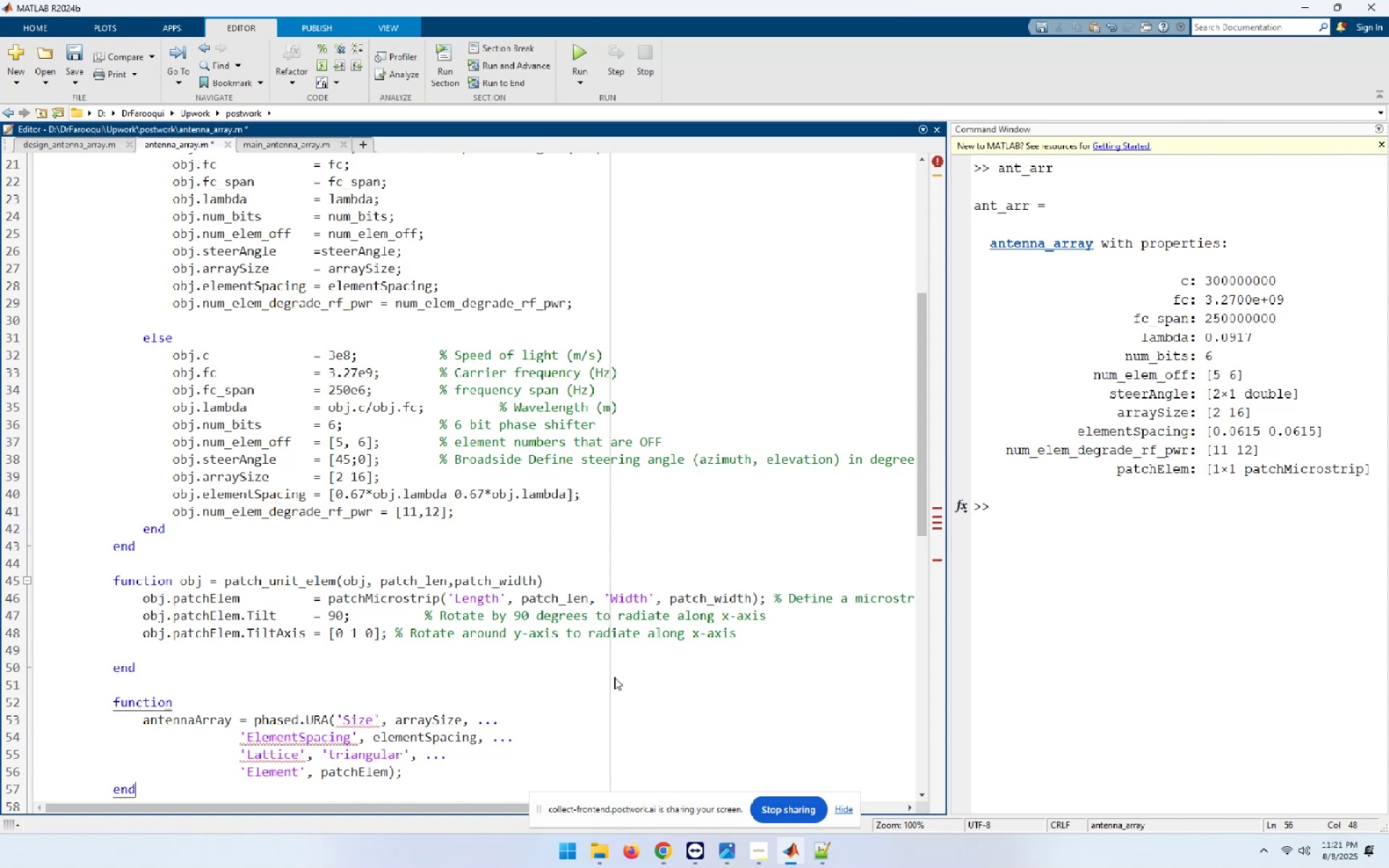 
key(ArrowDown)
 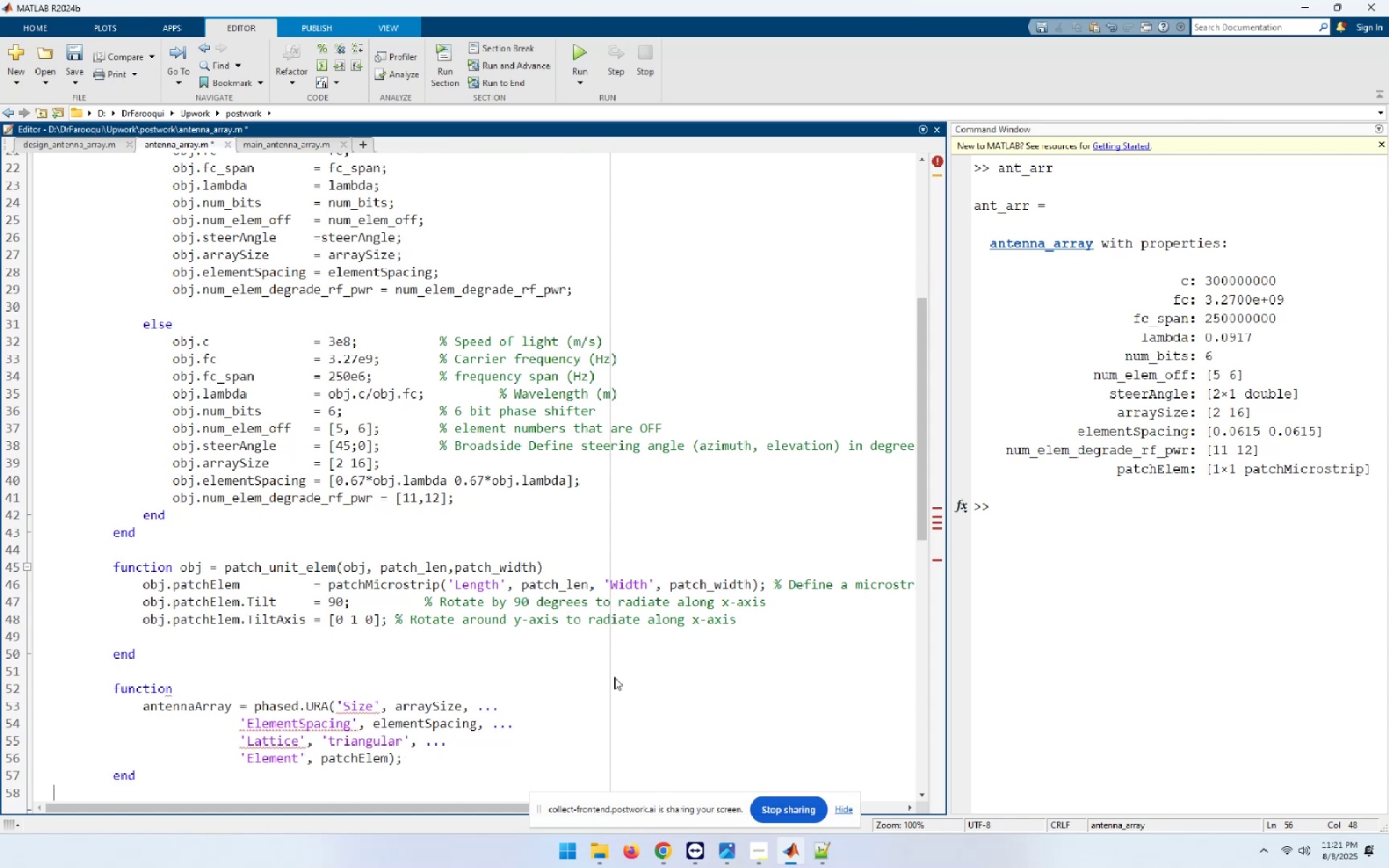 
key(ArrowDown)
 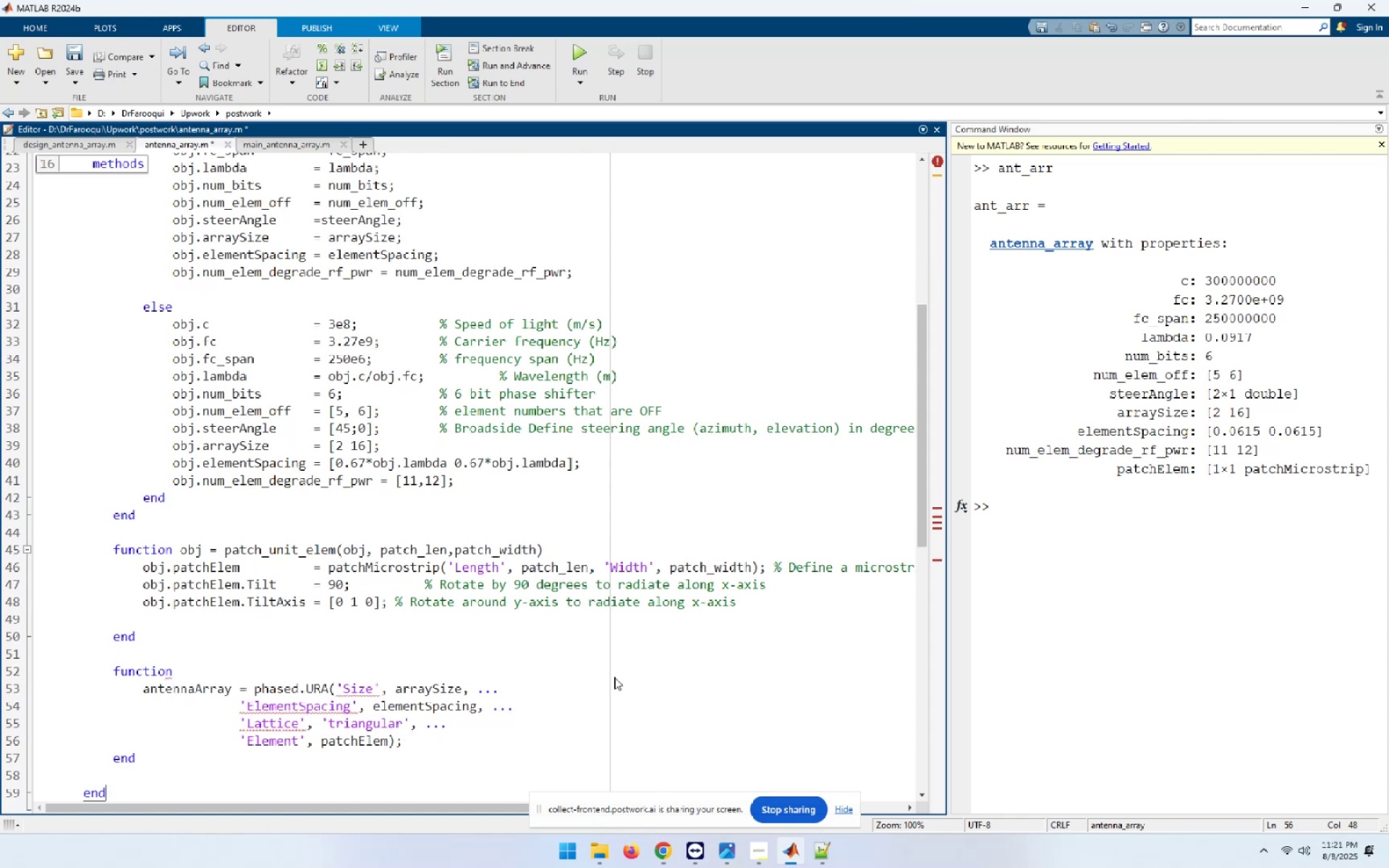 
key(ArrowUp)
 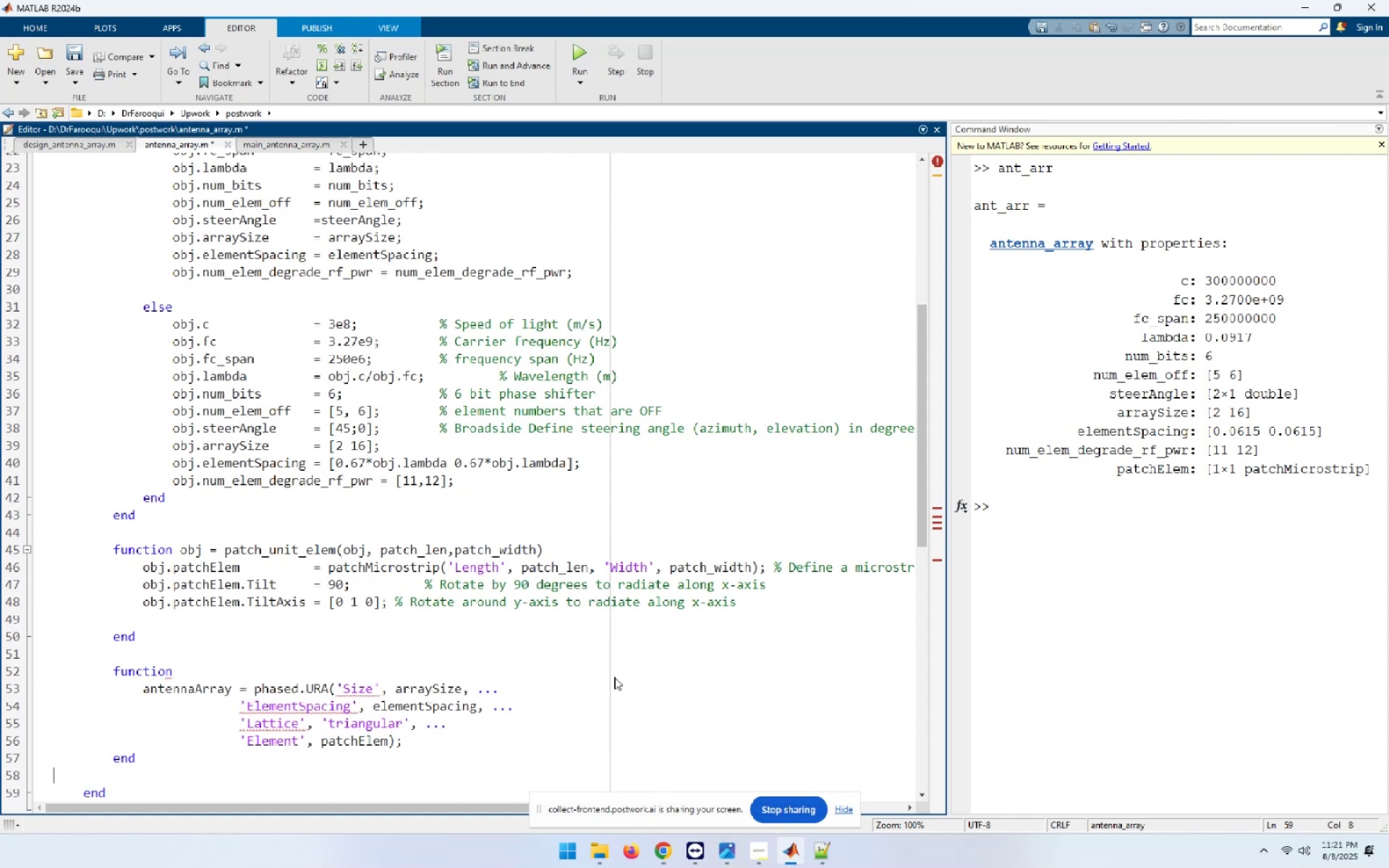 
key(ArrowUp)
 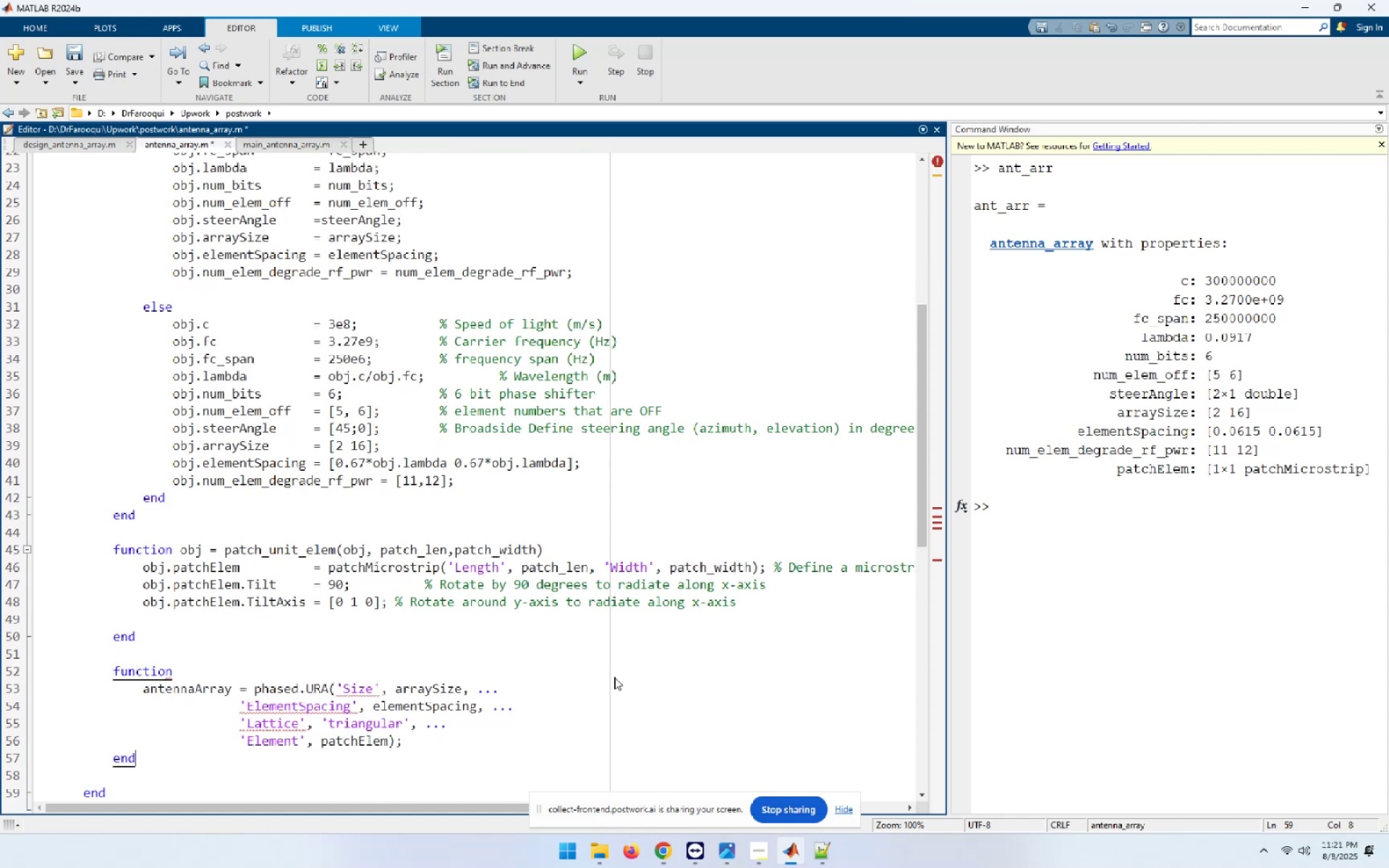 
key(ArrowUp)
 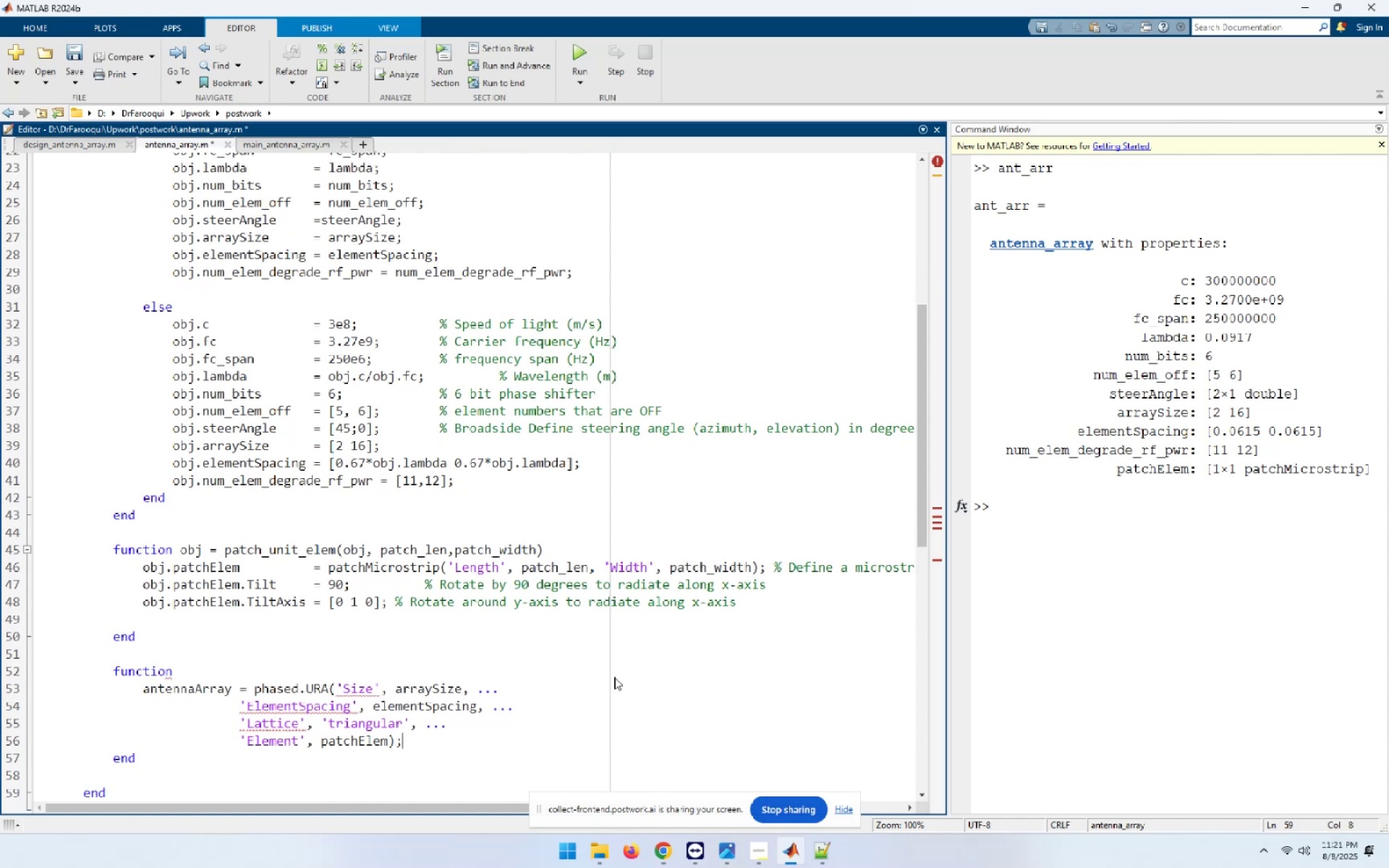 
key(ArrowUp)
 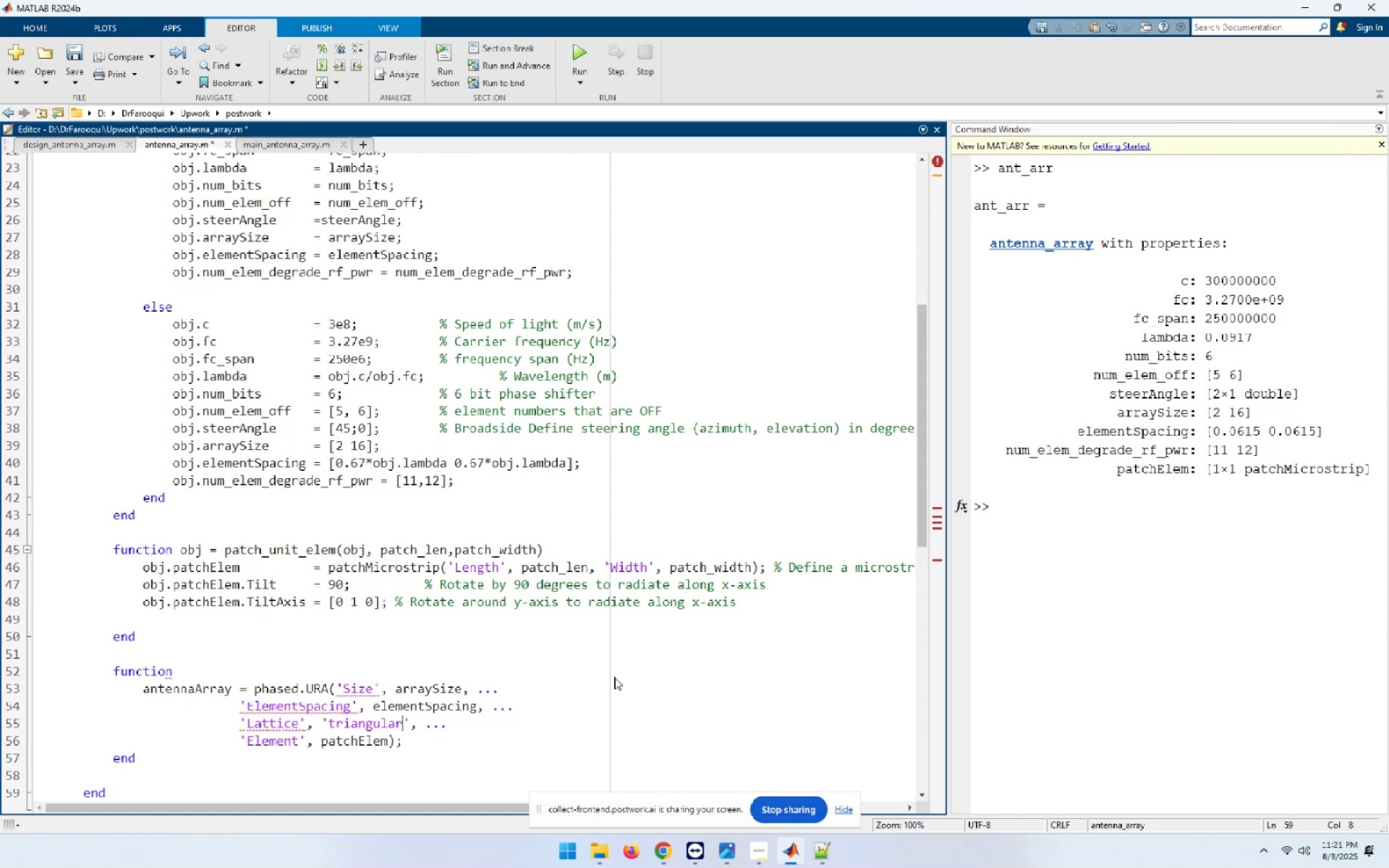 
key(ArrowUp)
 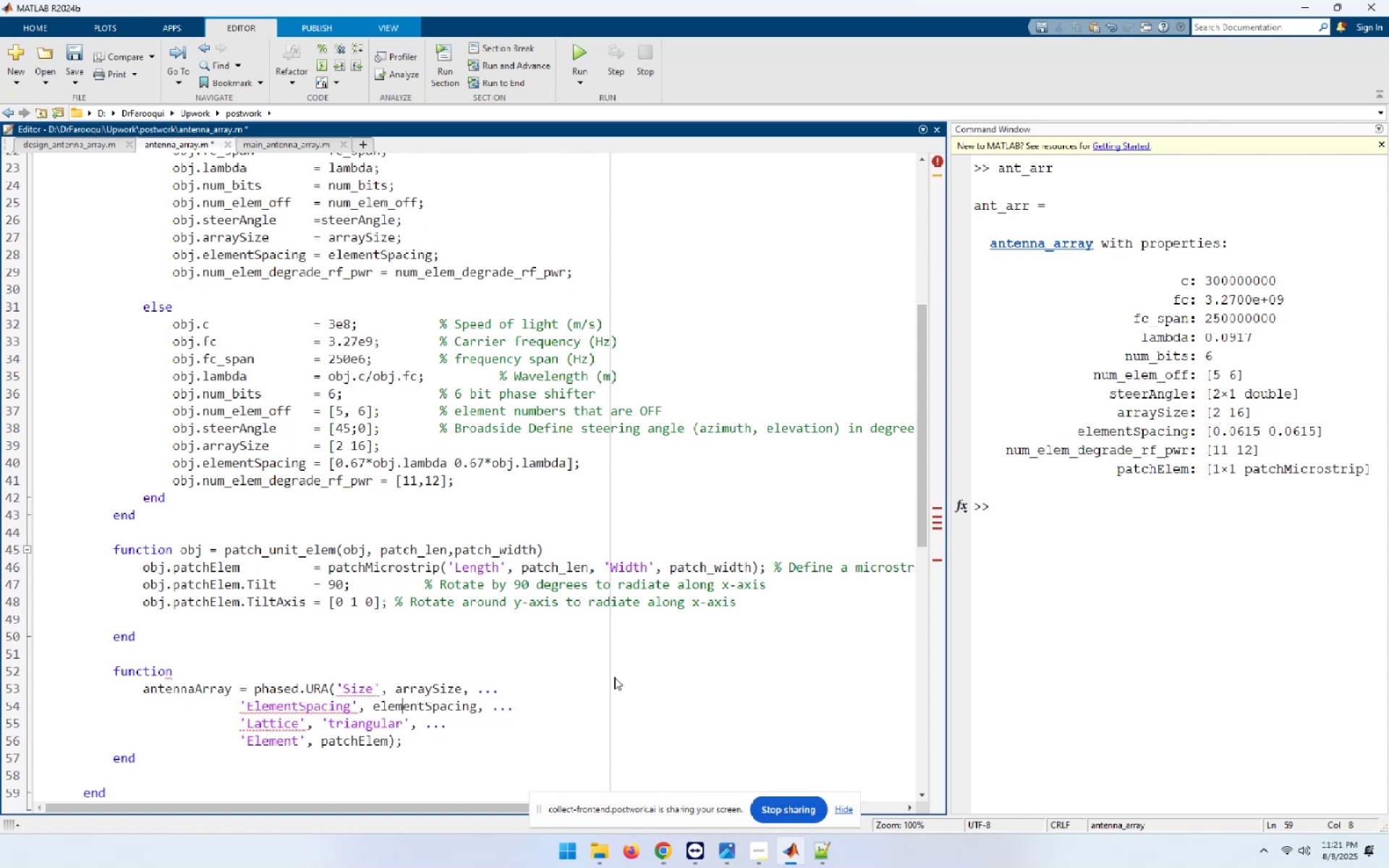 
key(ArrowUp)
 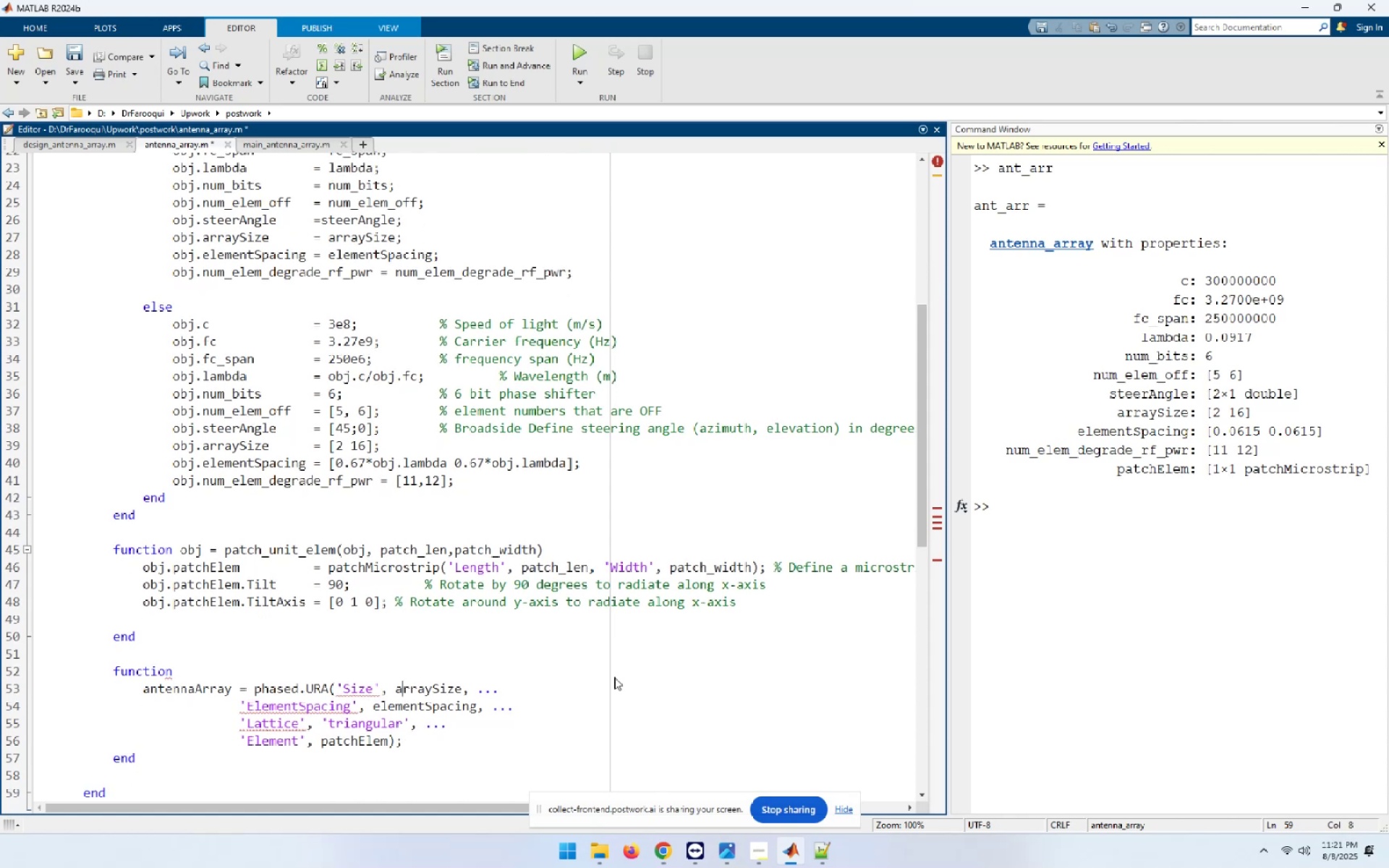 
key(ArrowUp)
 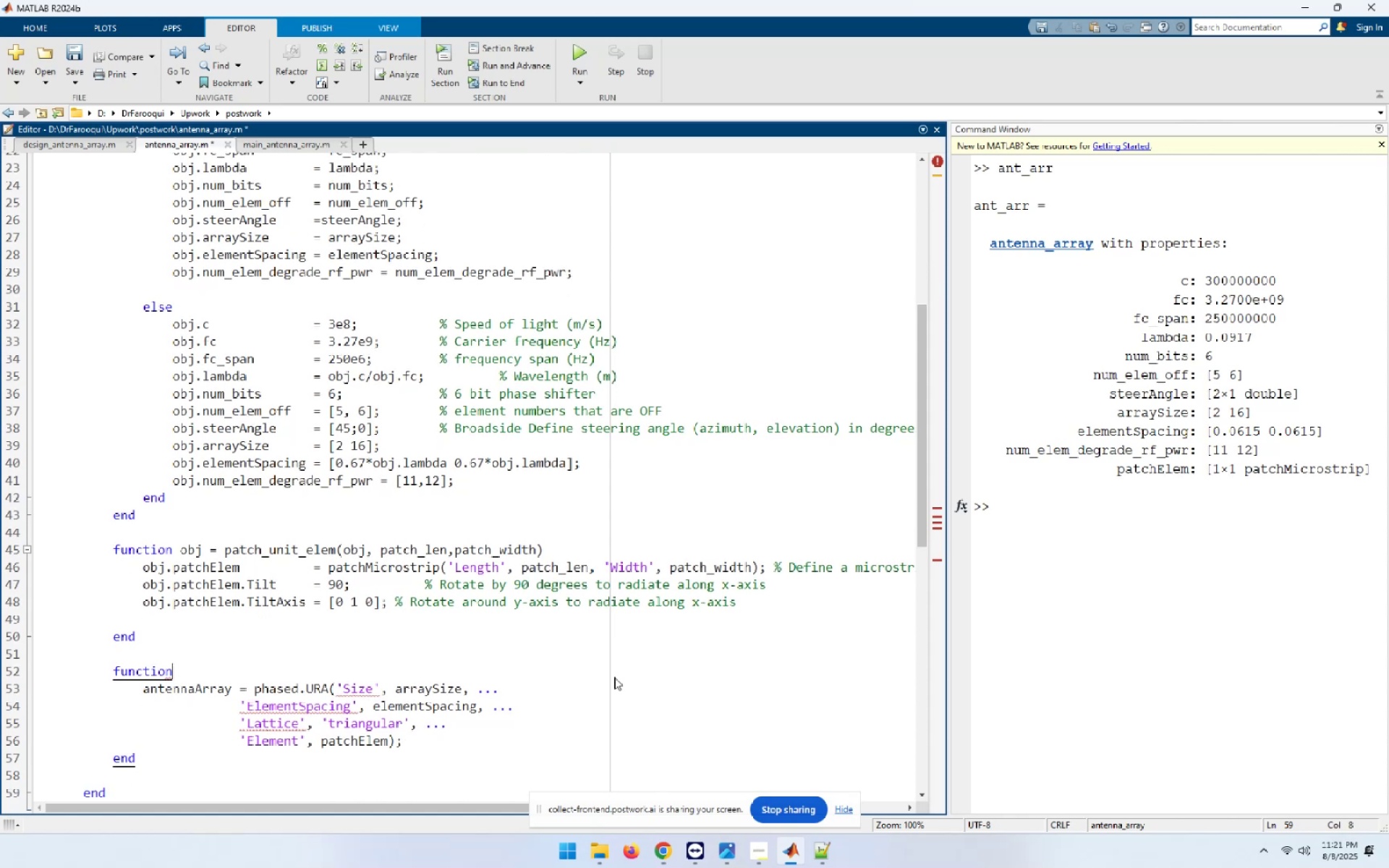 
key(ArrowUp)
 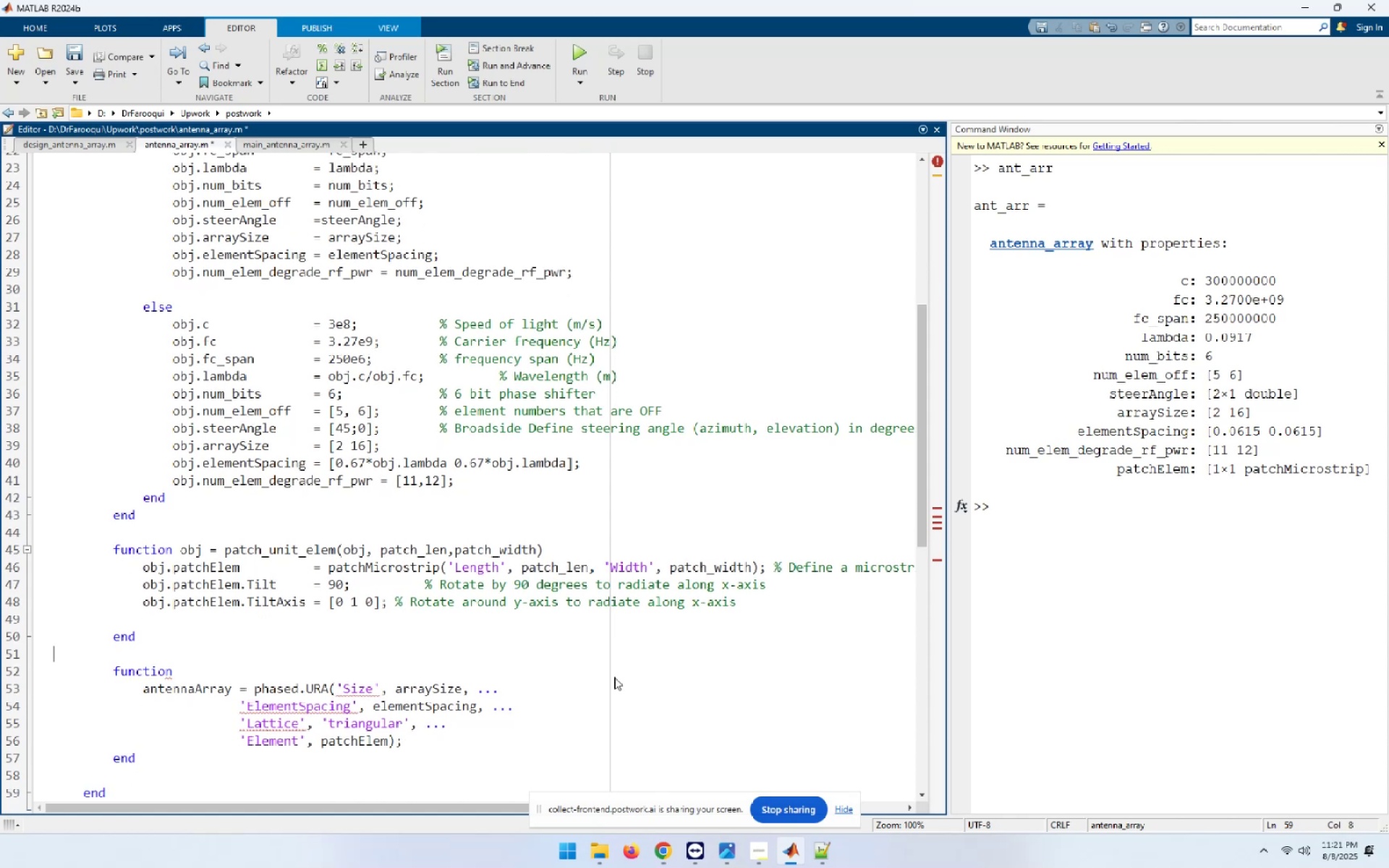 
key(ArrowDown)
 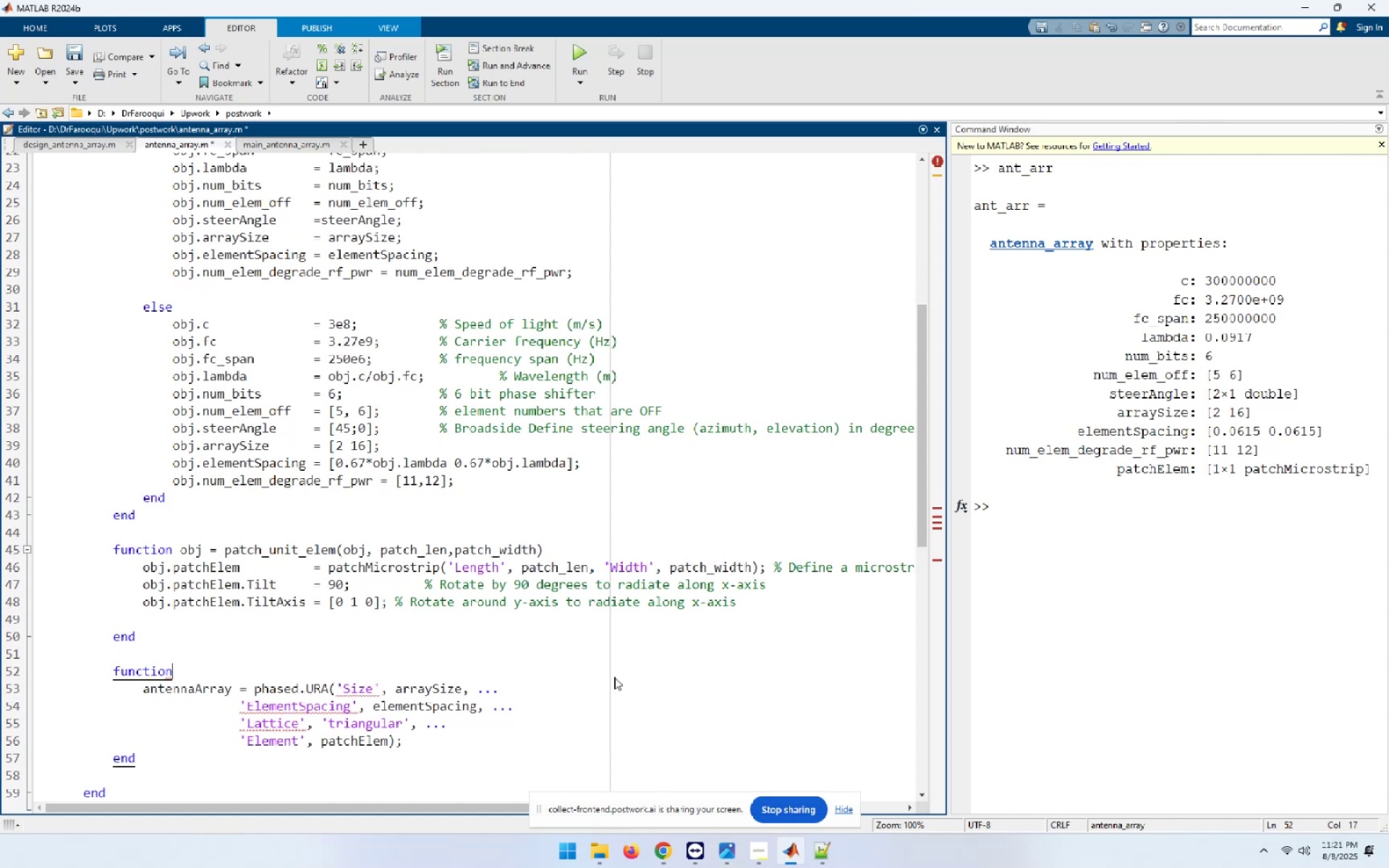 
key(Home)
 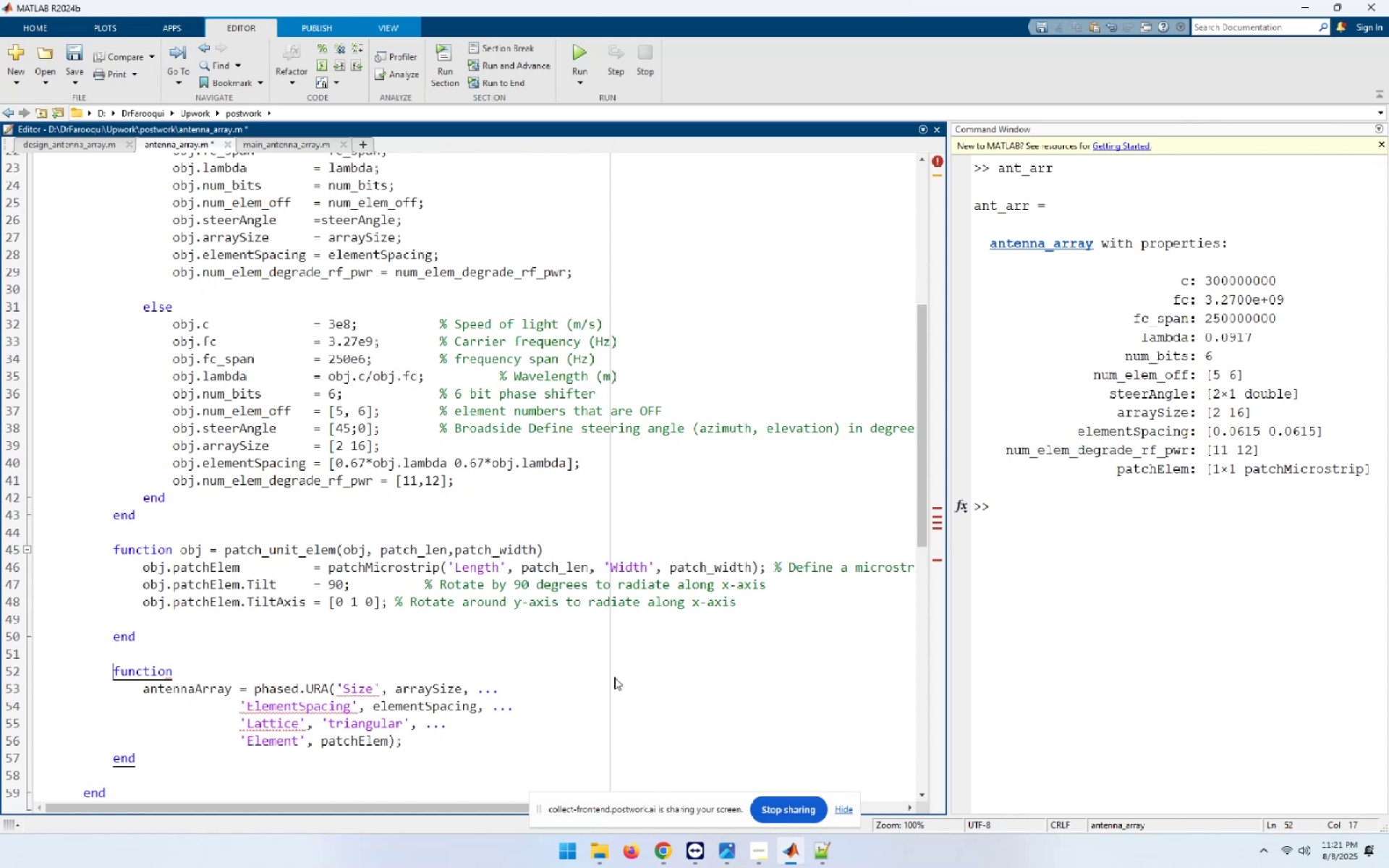 
key(Shift+End)
 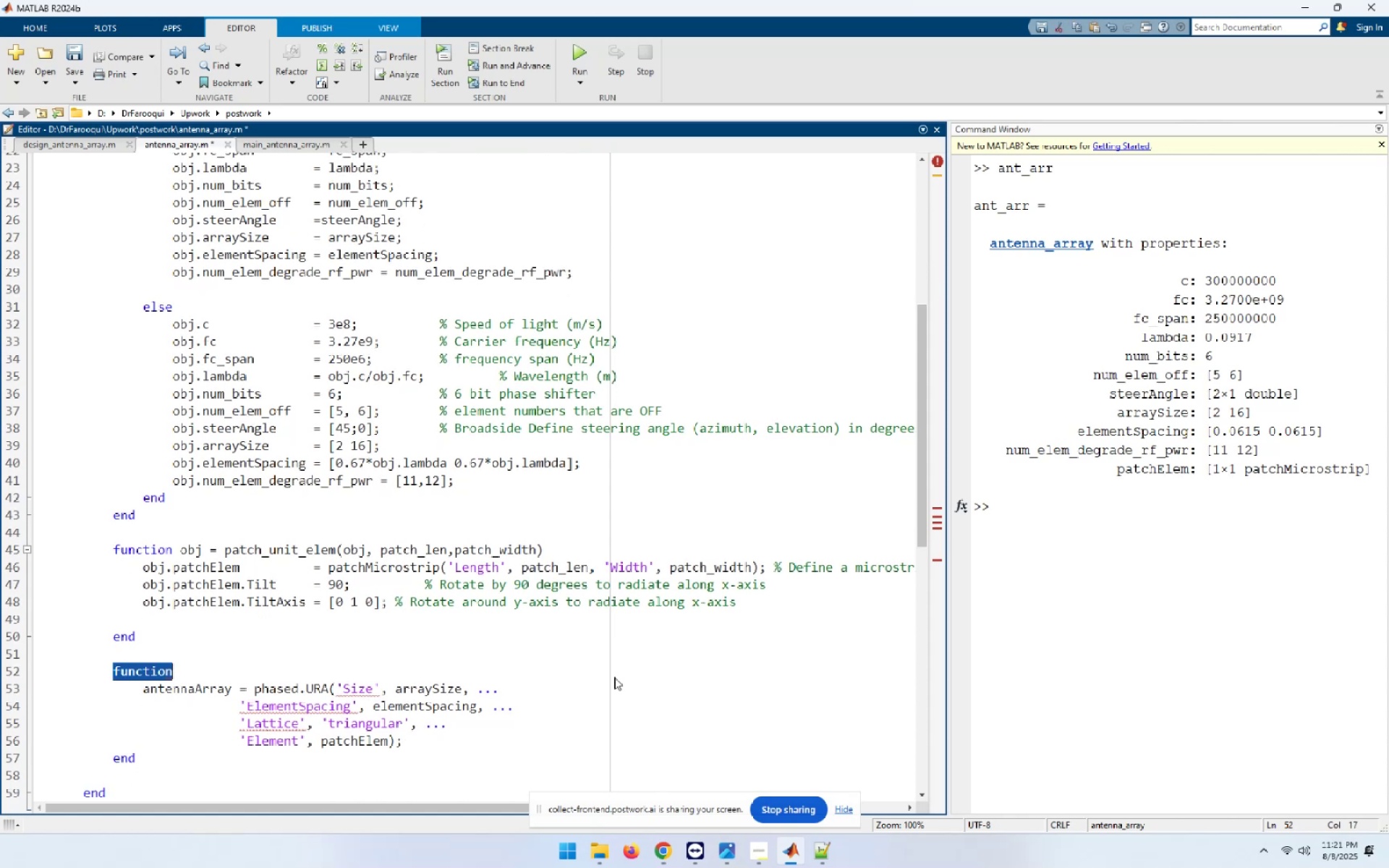 
key(Shift+ArrowDown)
 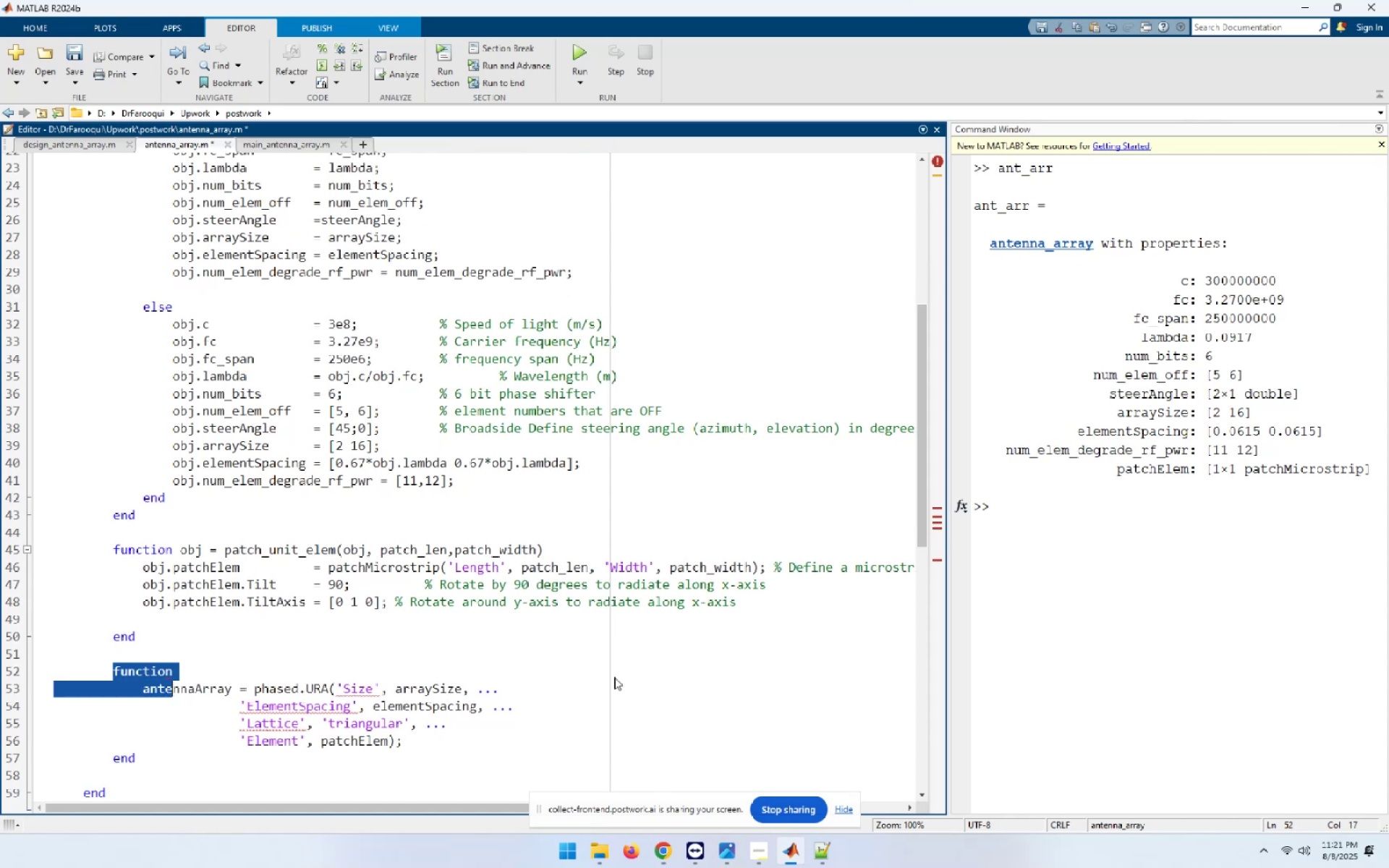 
key(Shift+ArrowDown)
 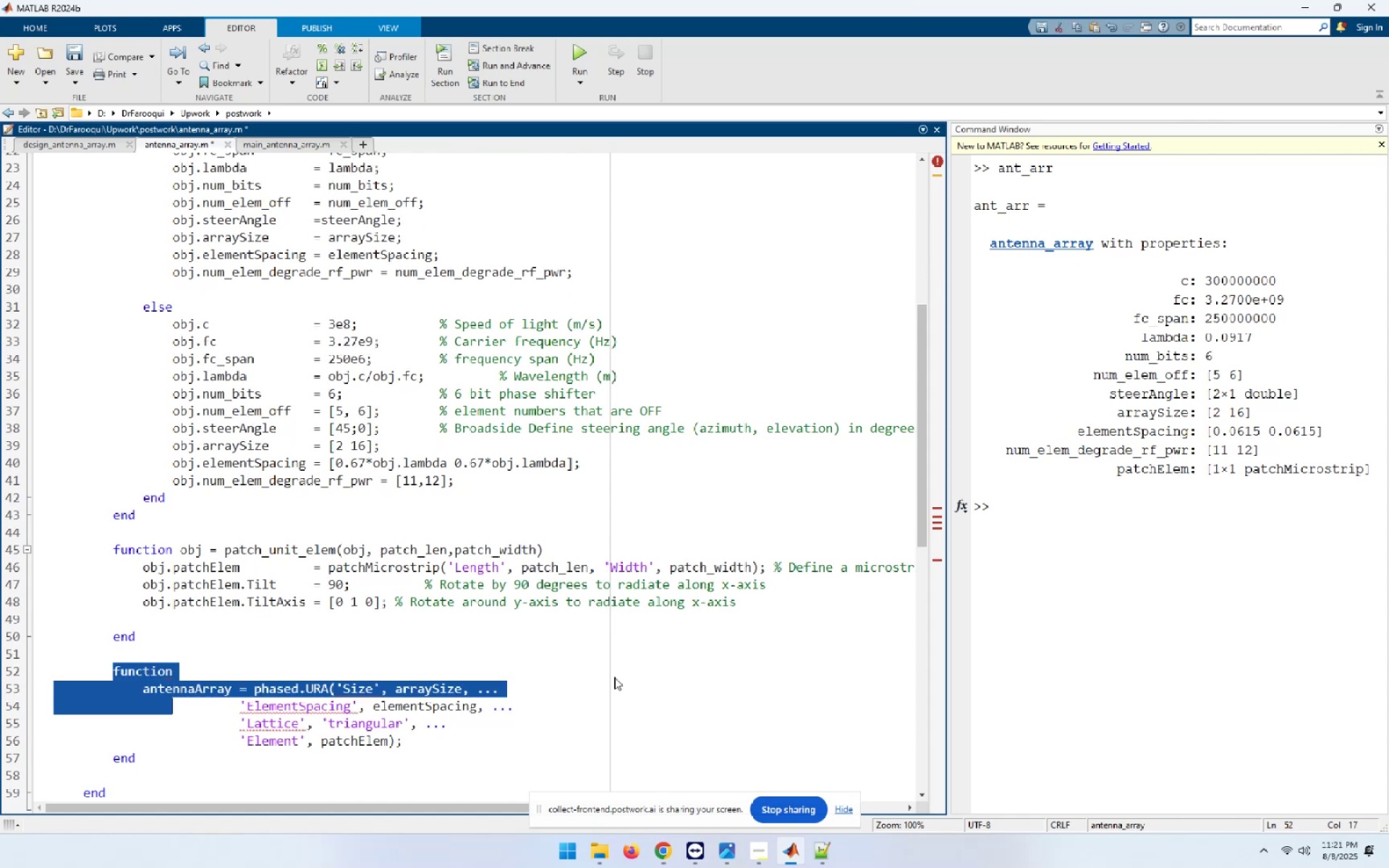 
key(Shift+ArrowDown)
 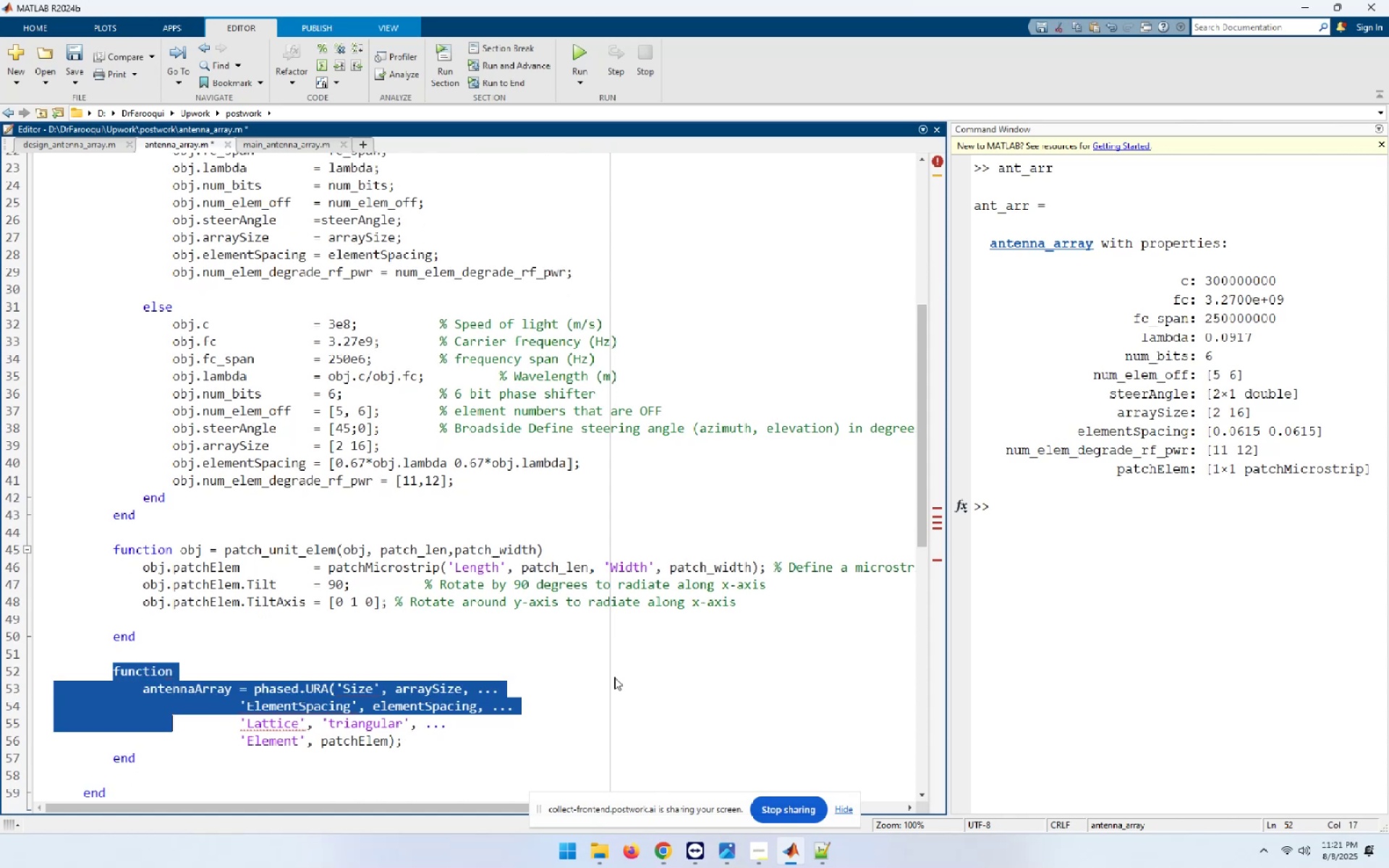 
key(Shift+ArrowDown)
 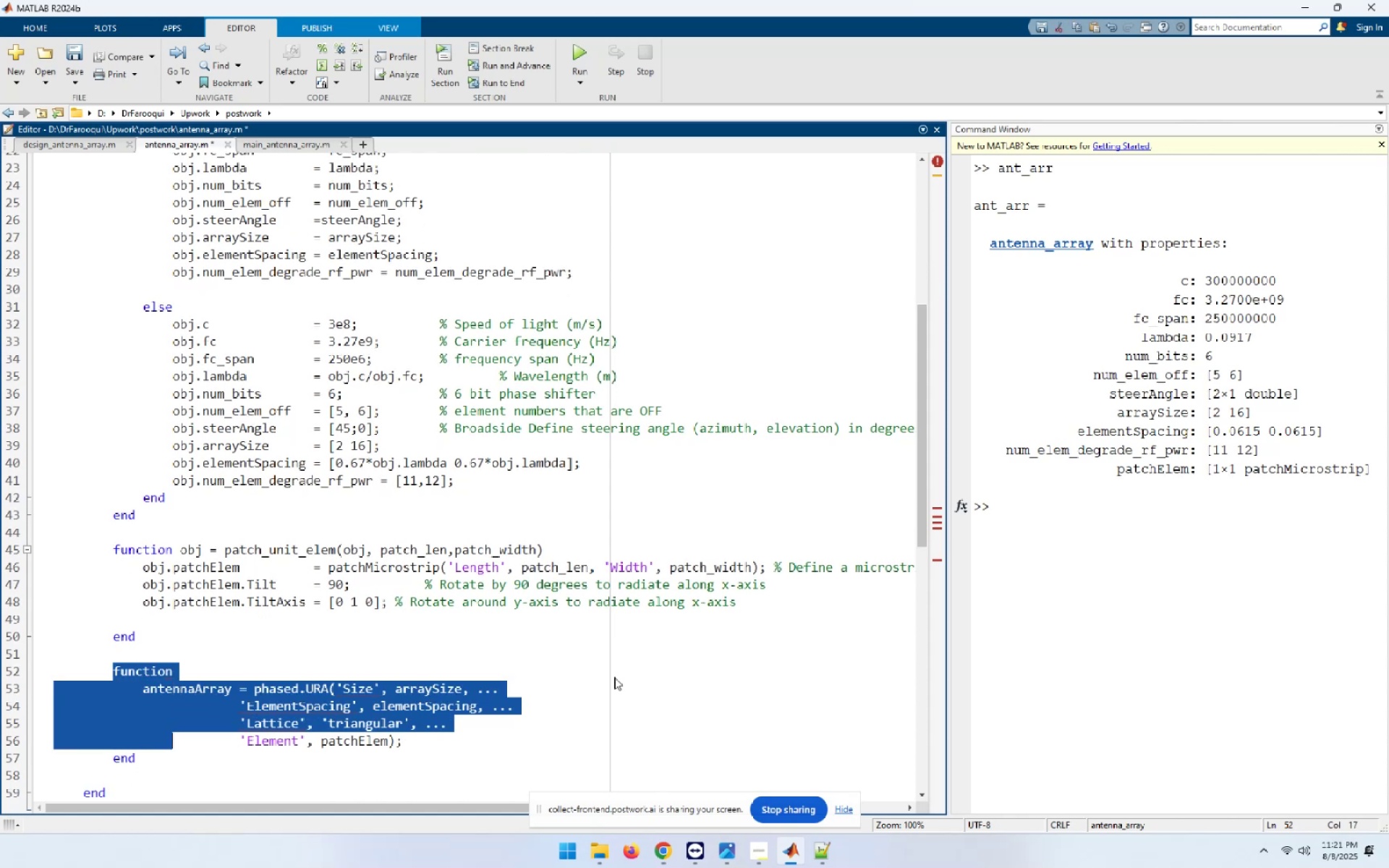 
key(Shift+ArrowDown)
 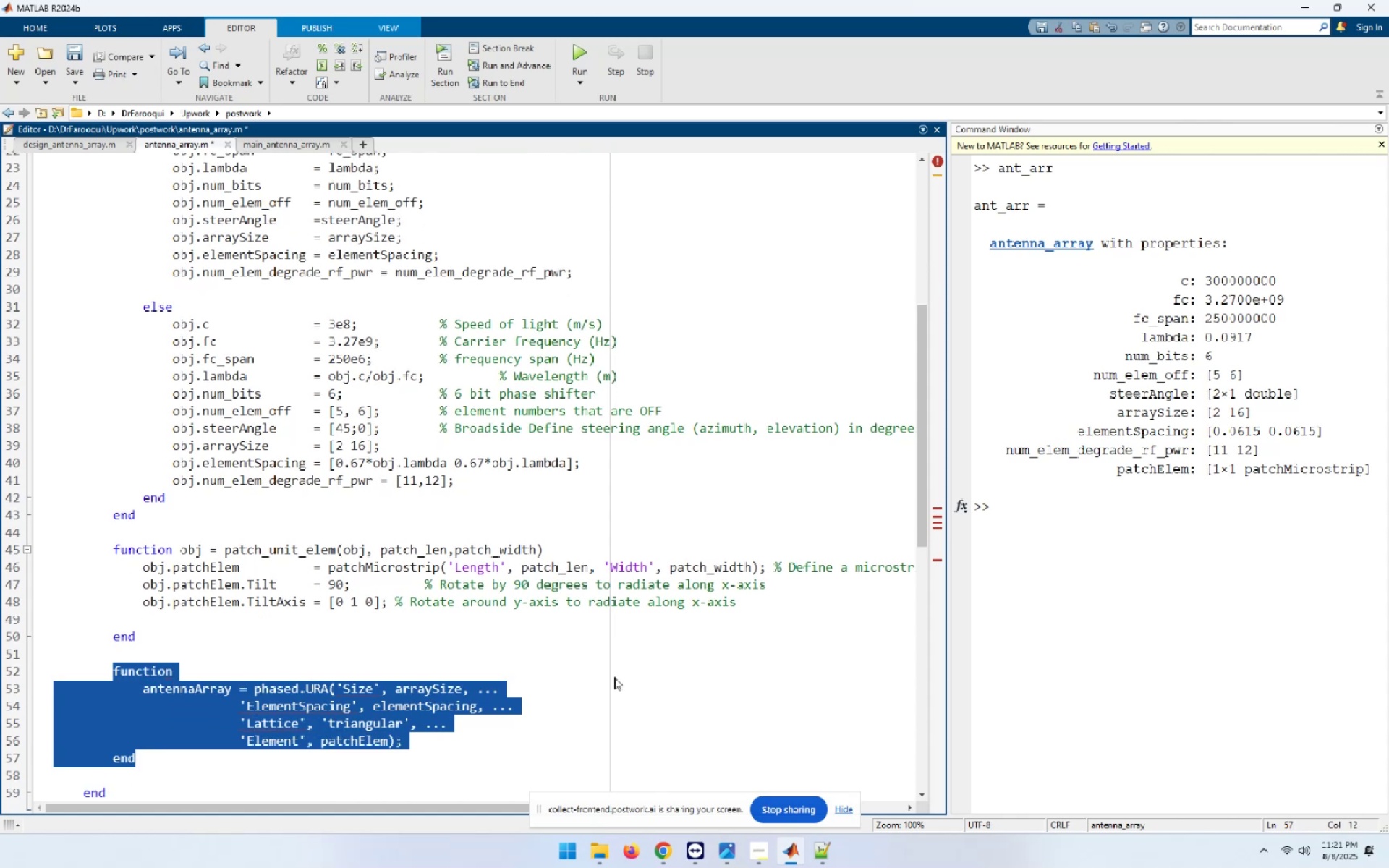 
key(Control+I)
 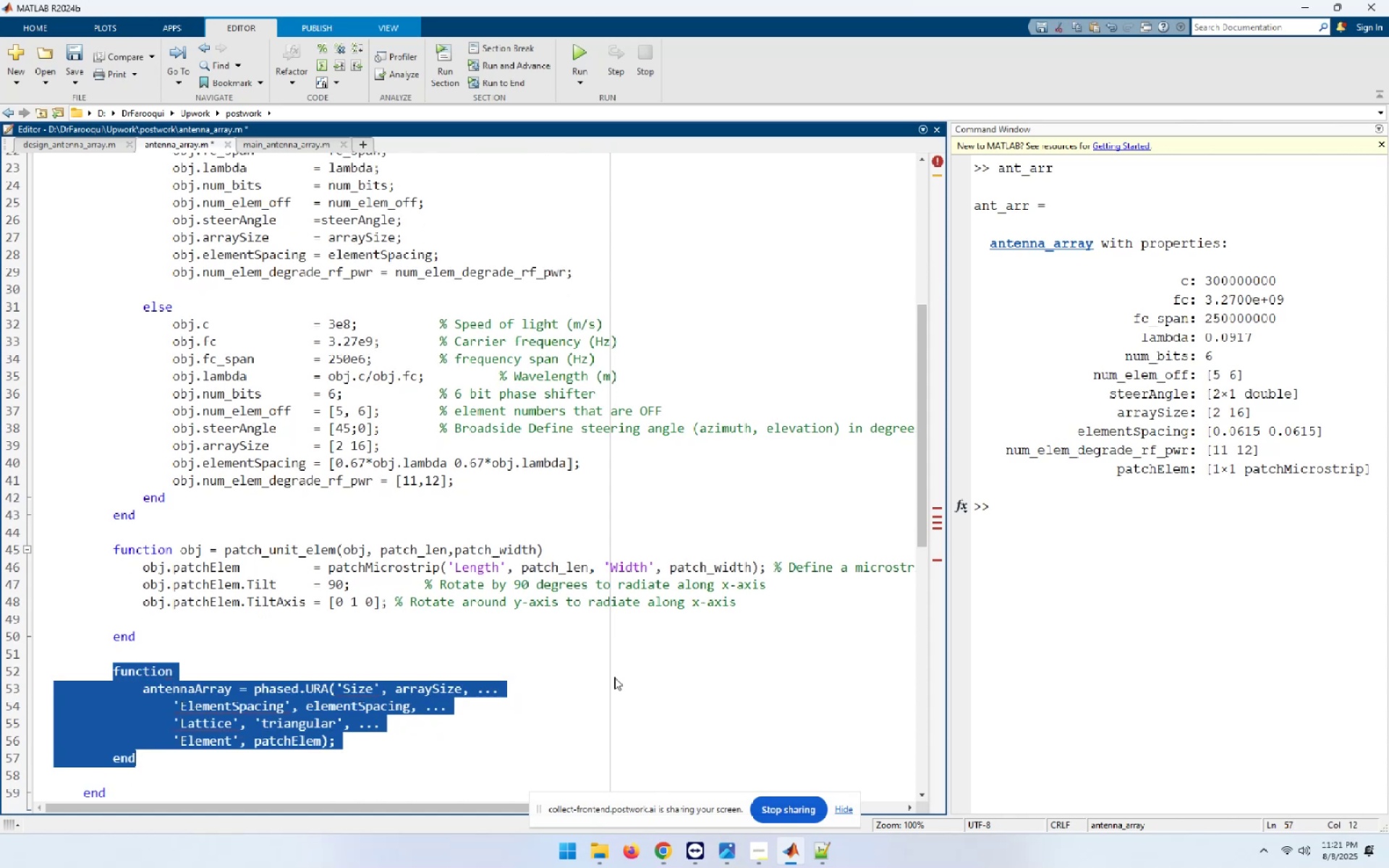 
key(ArrowUp)
 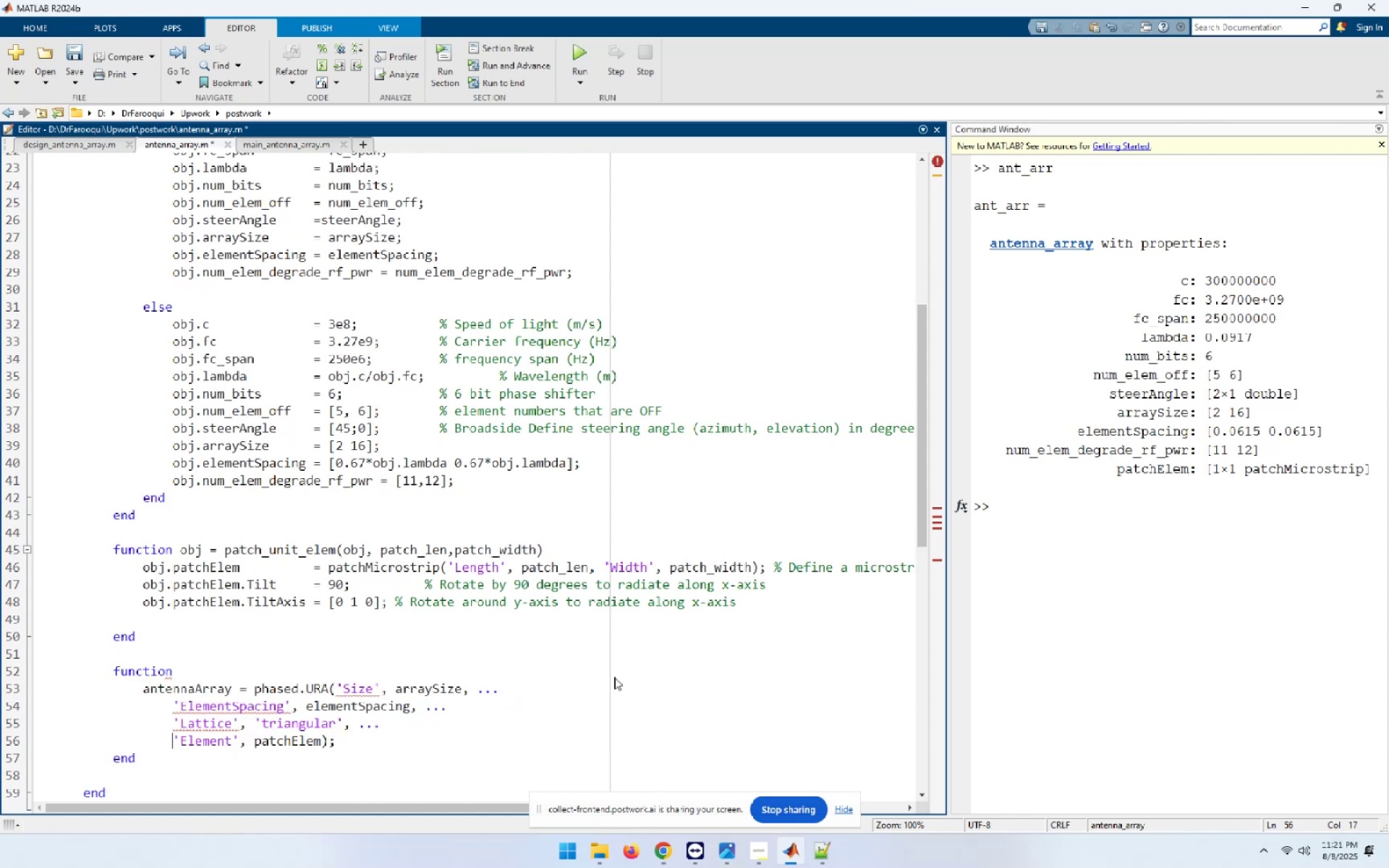 
key(ArrowUp)
 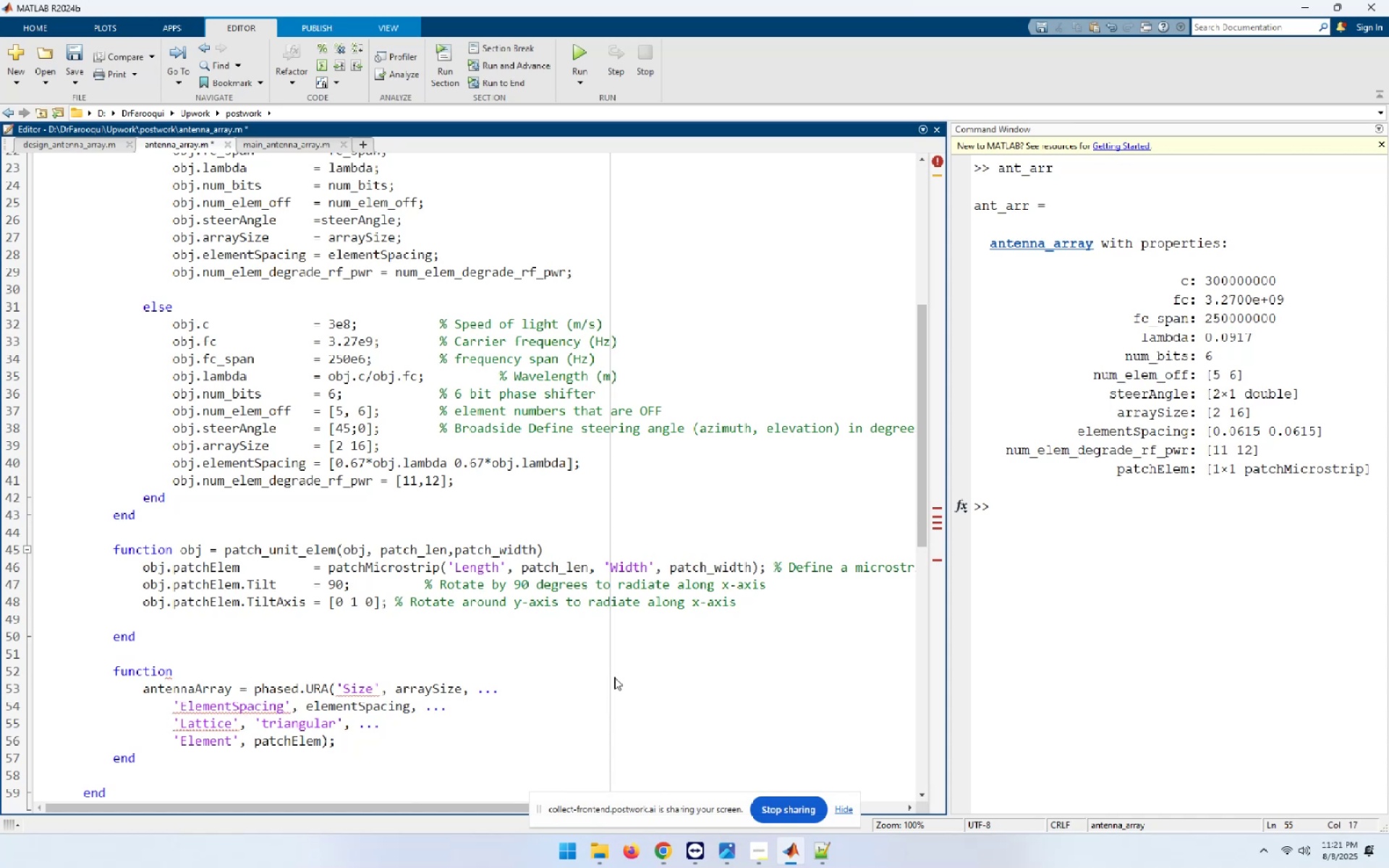 
wait(5.97)
 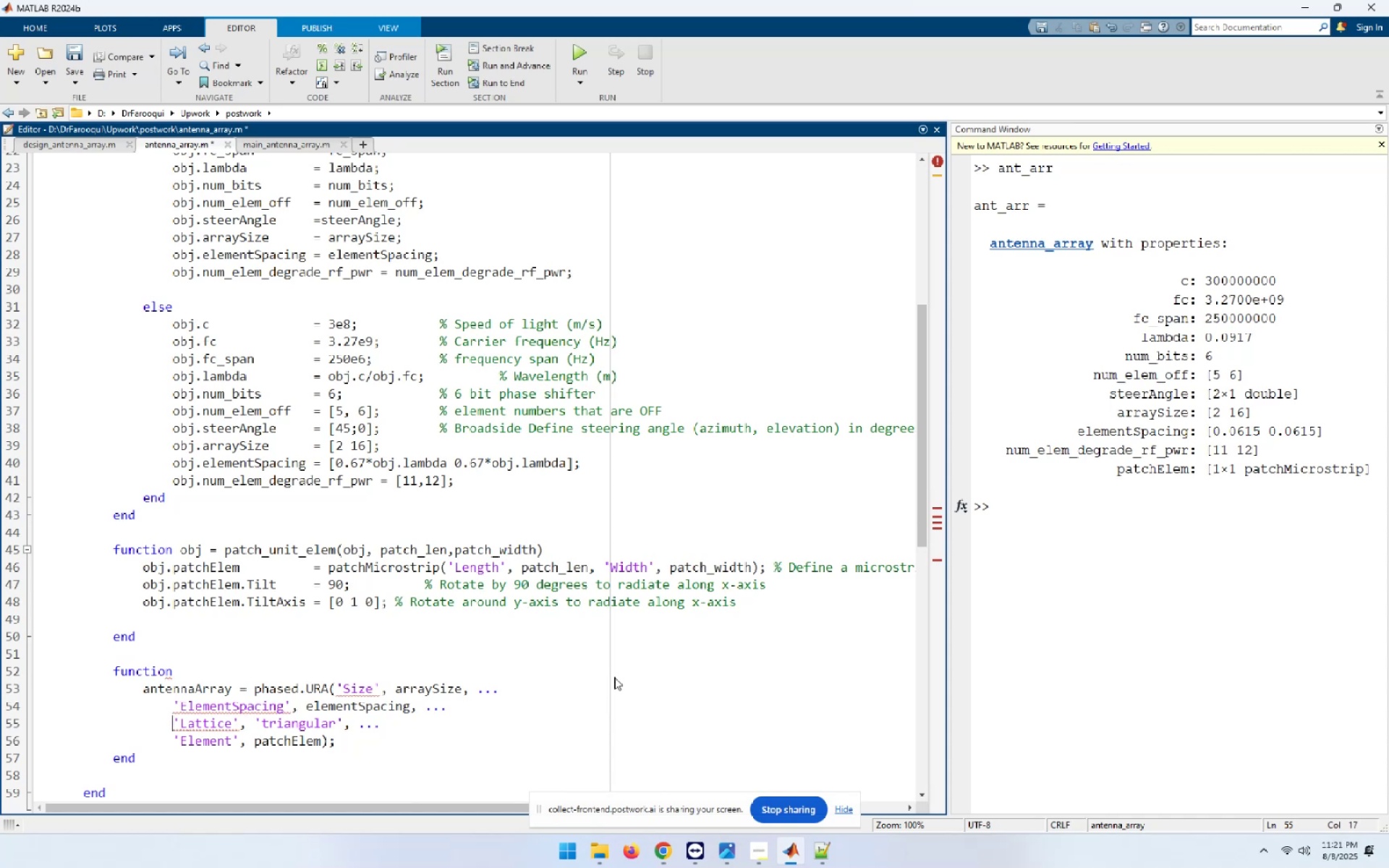 
key(ArrowUp)
 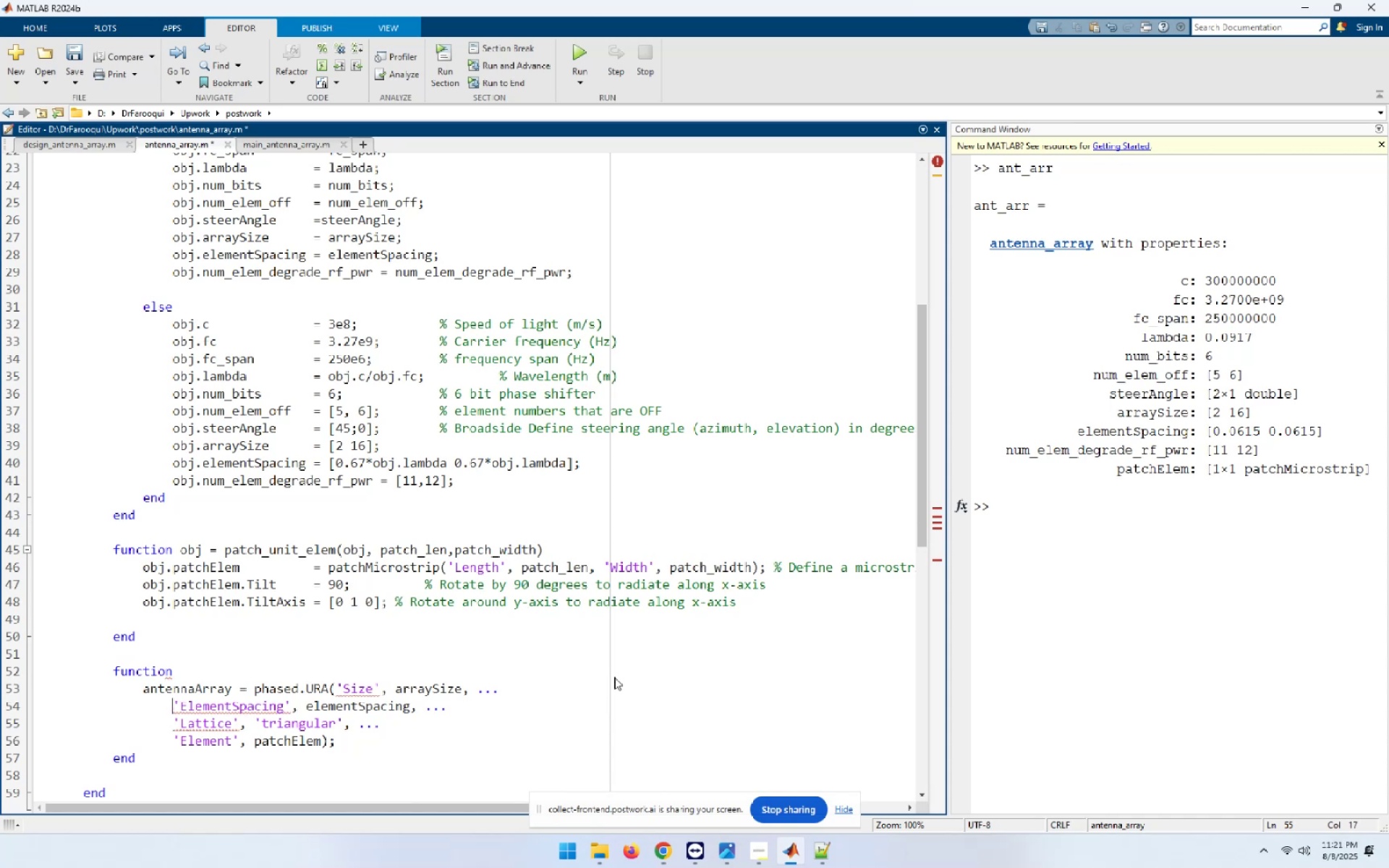 
key(ArrowUp)
 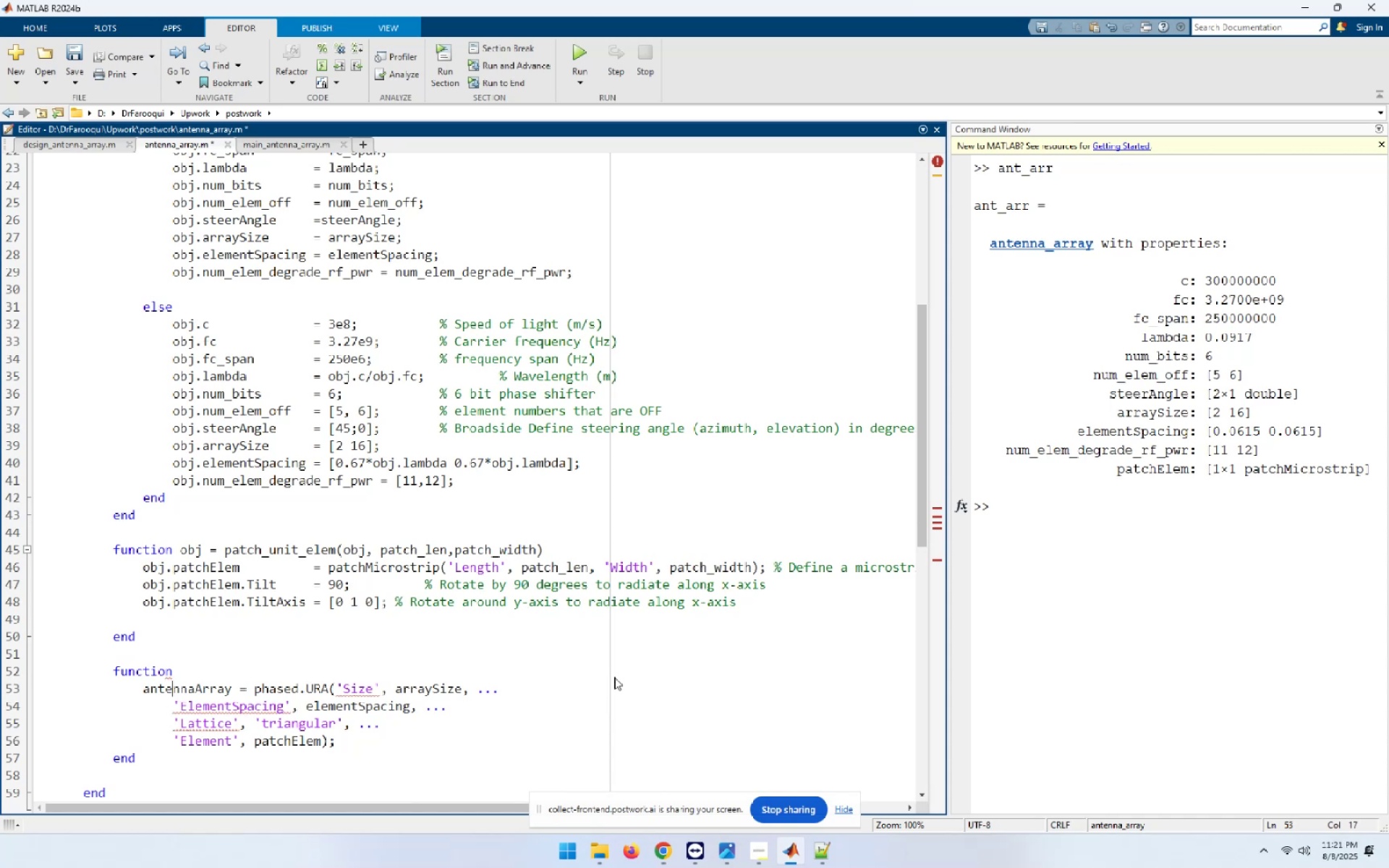 
key(ArrowUp)
 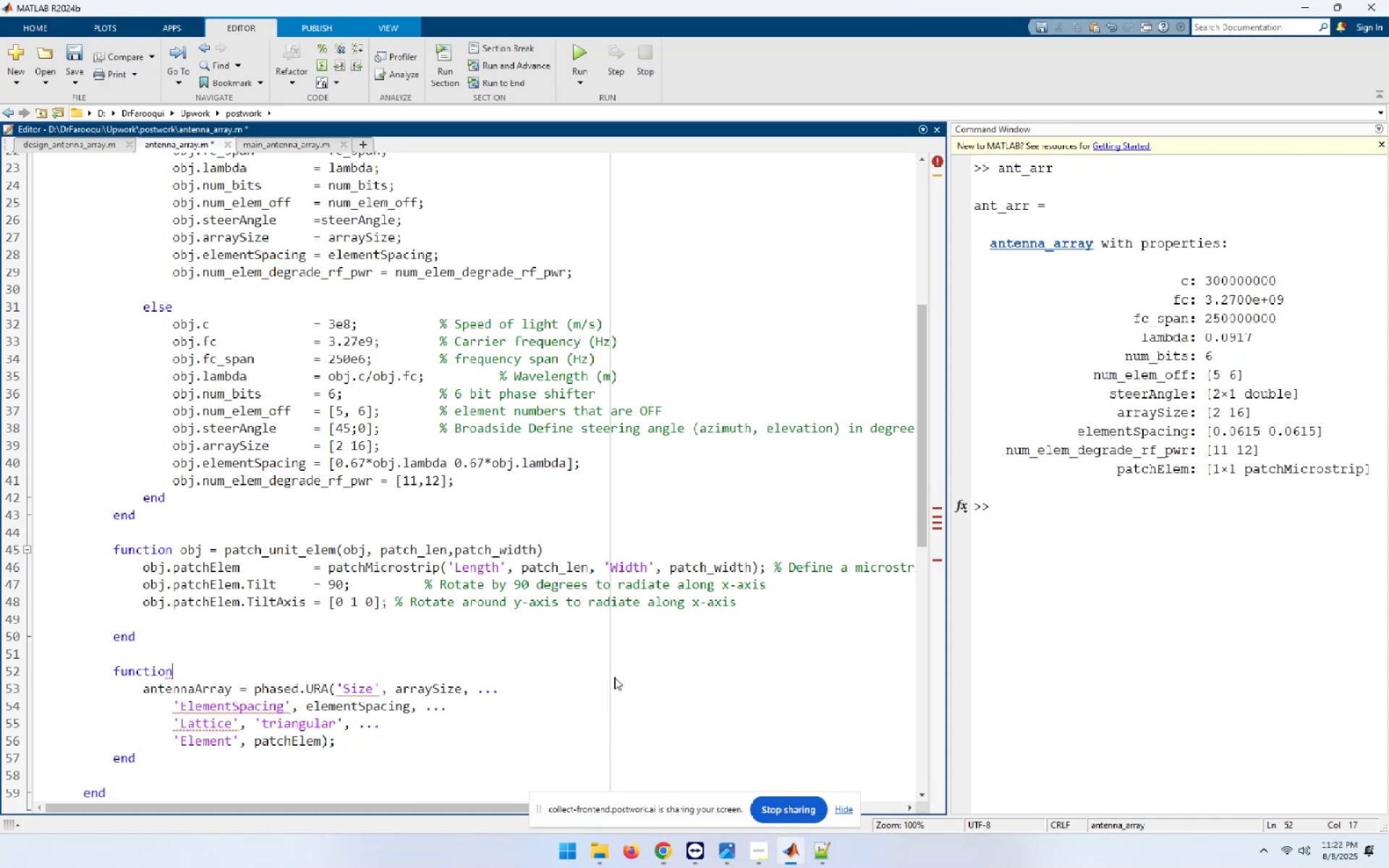 
type( create_a)
key(Backspace)
type(ura())
 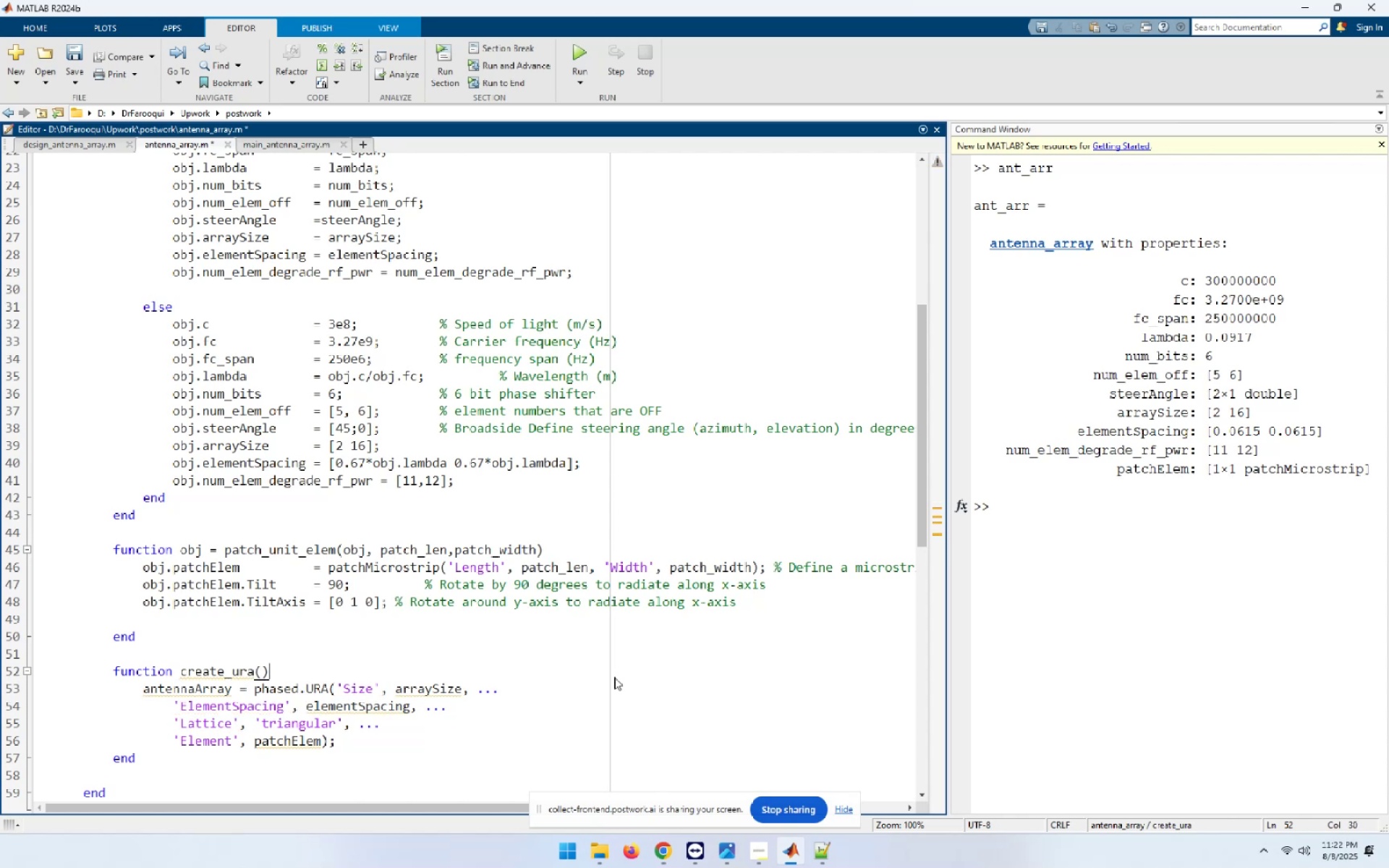 
key(ArrowLeft)
 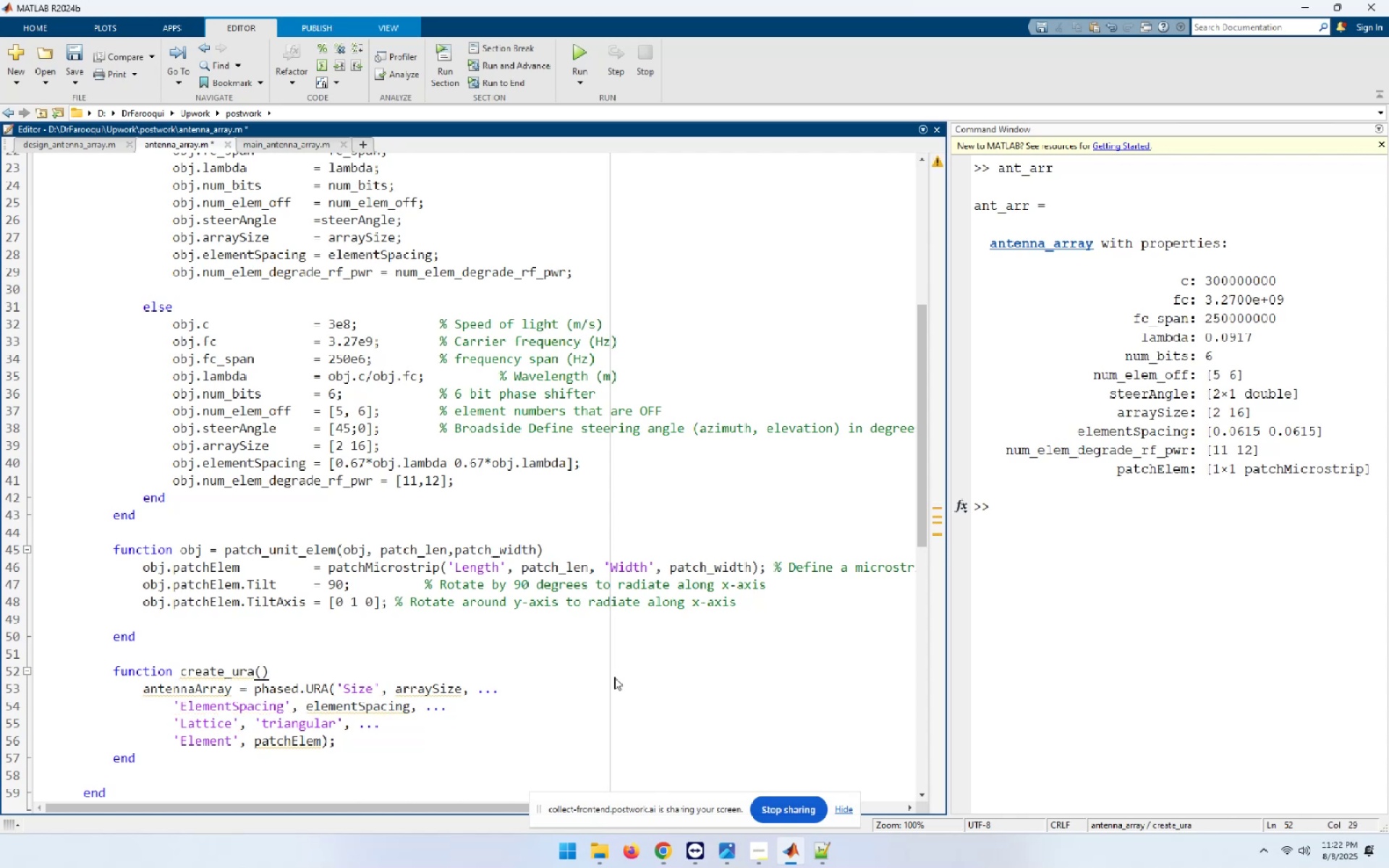 
type(obj)
 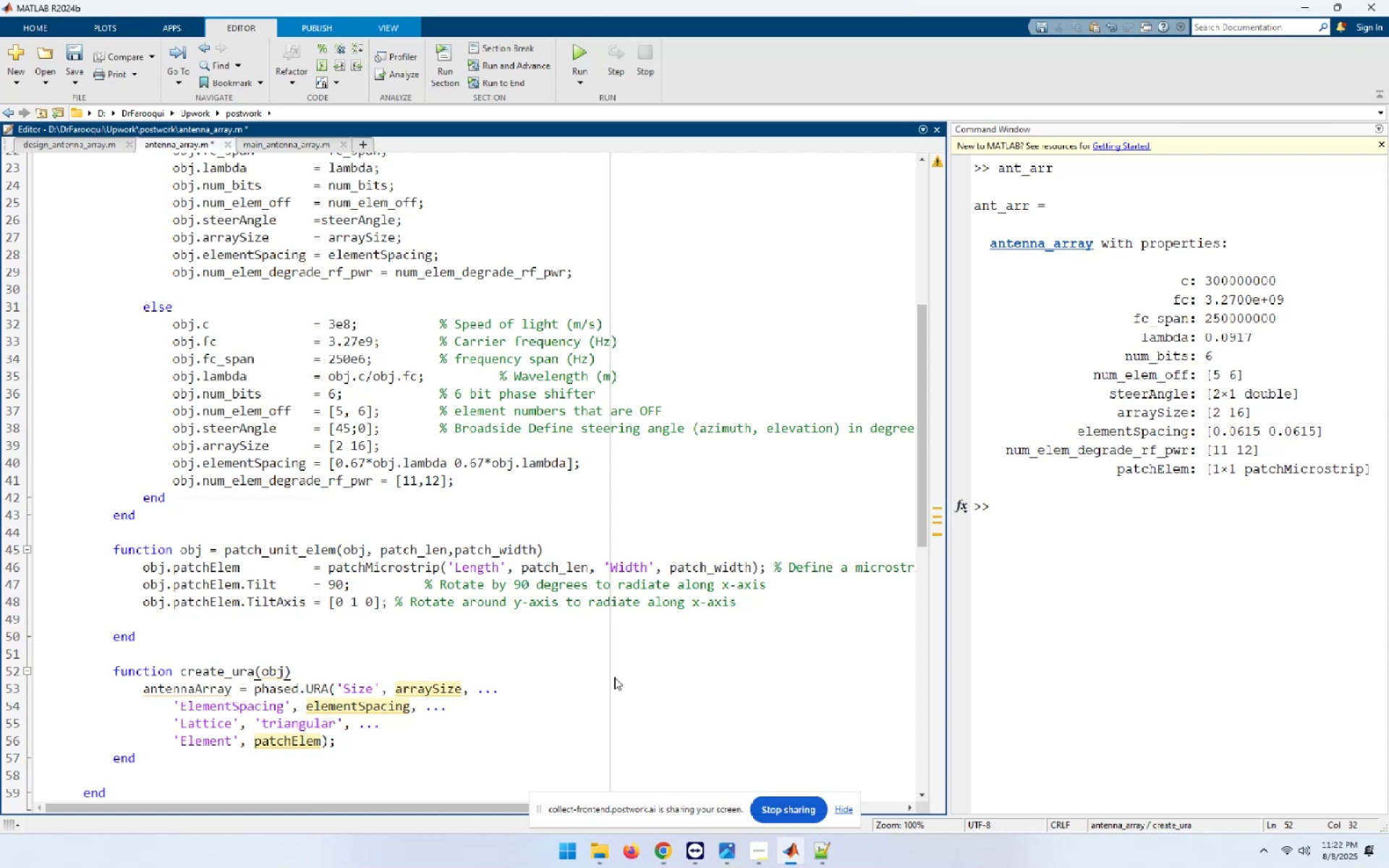 
hold_key(key=ArrowLeft, duration=0.94)
 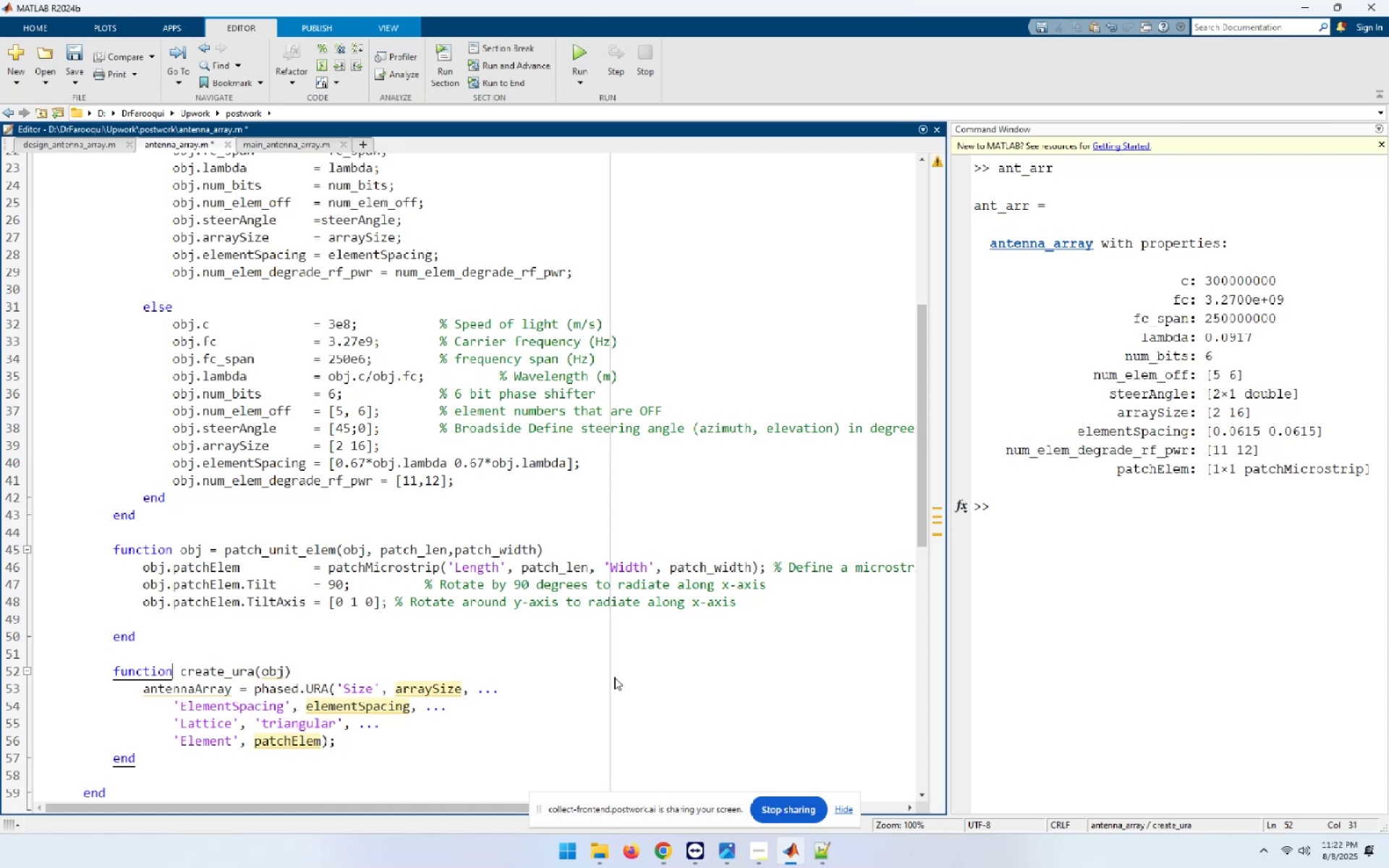 
hold_key(key=ArrowRight, duration=0.3)
 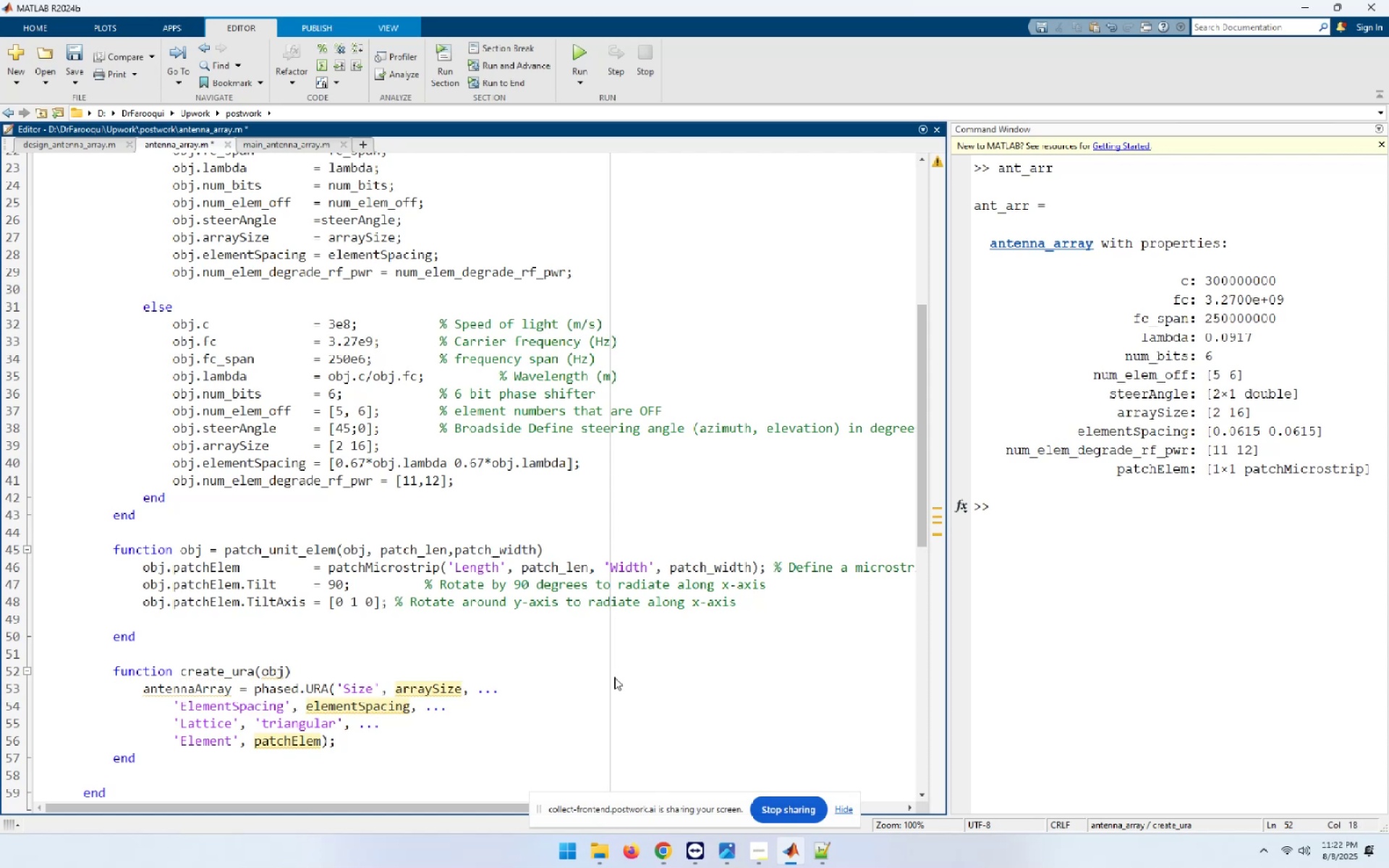 
type(obj = )
 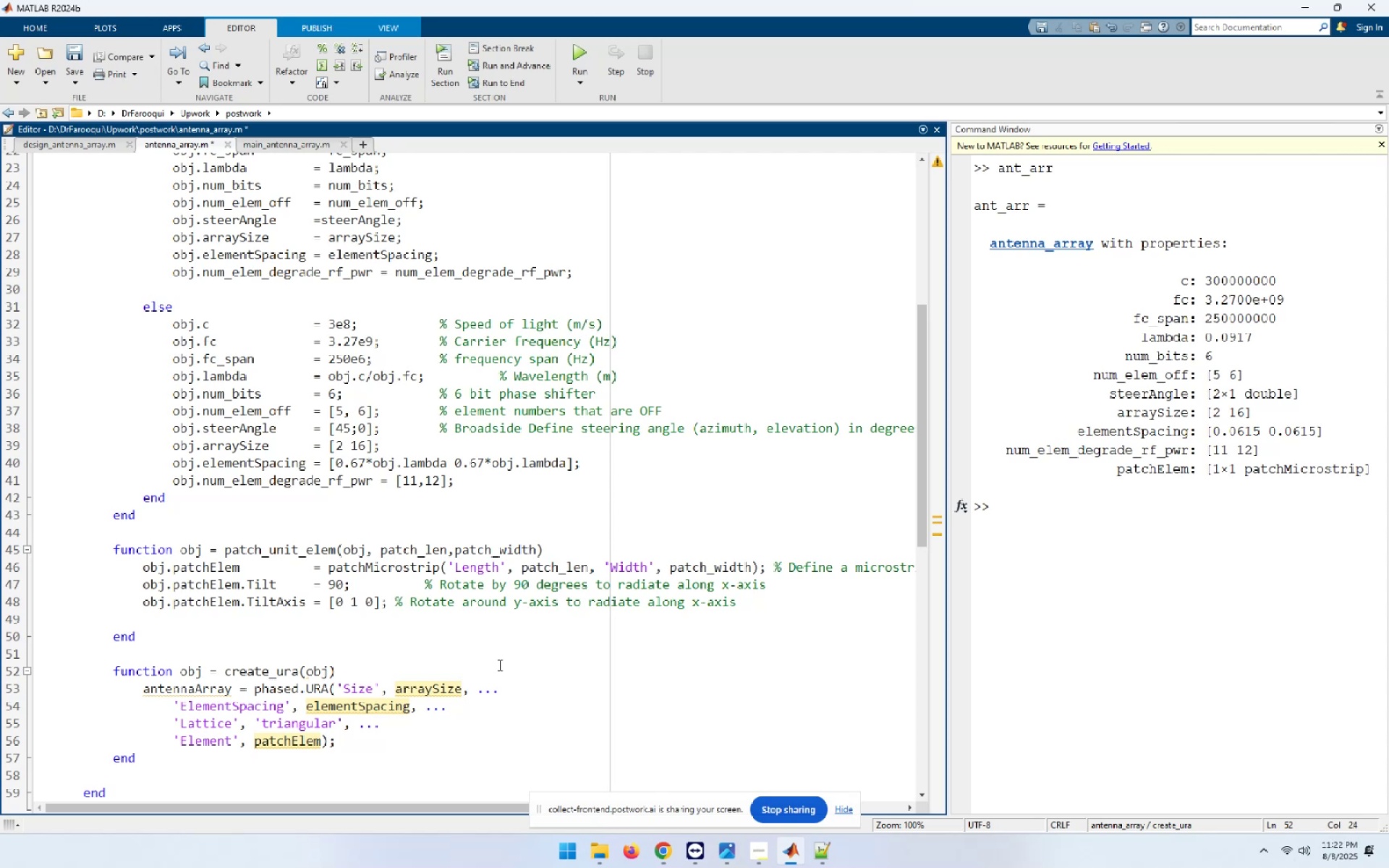 
wait(7.62)
 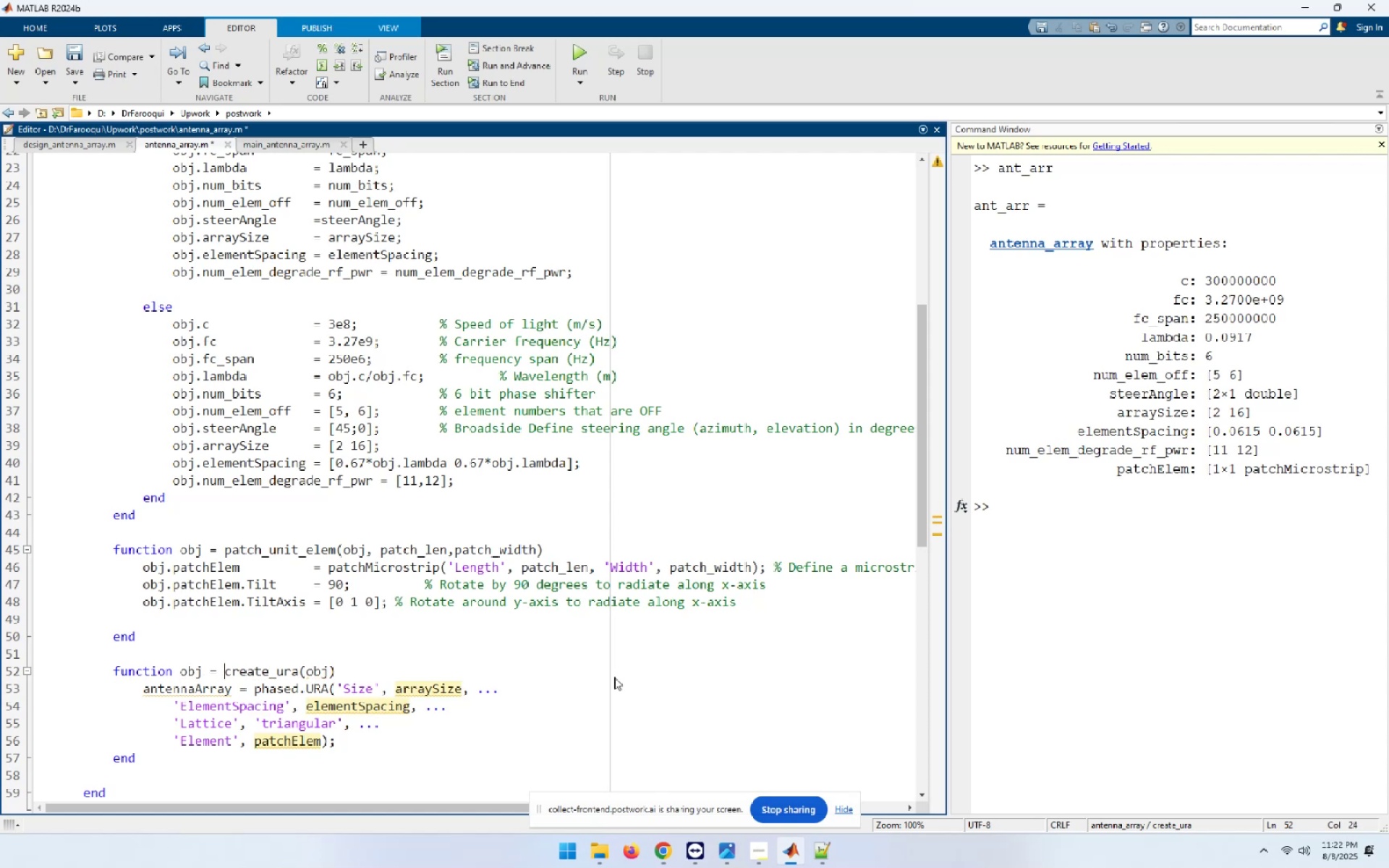 
double_click([319, 671])
 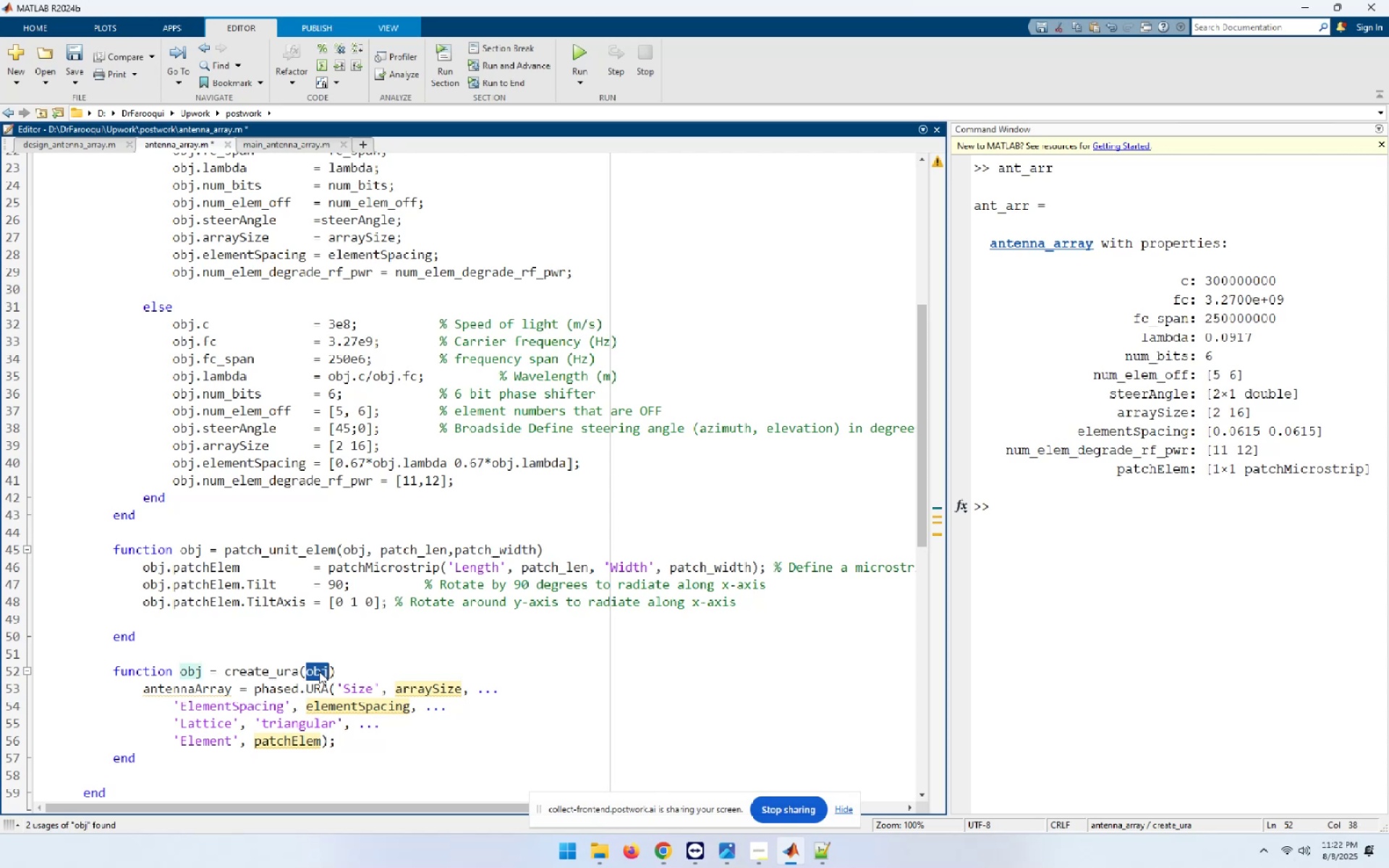 
key(Control+C)
 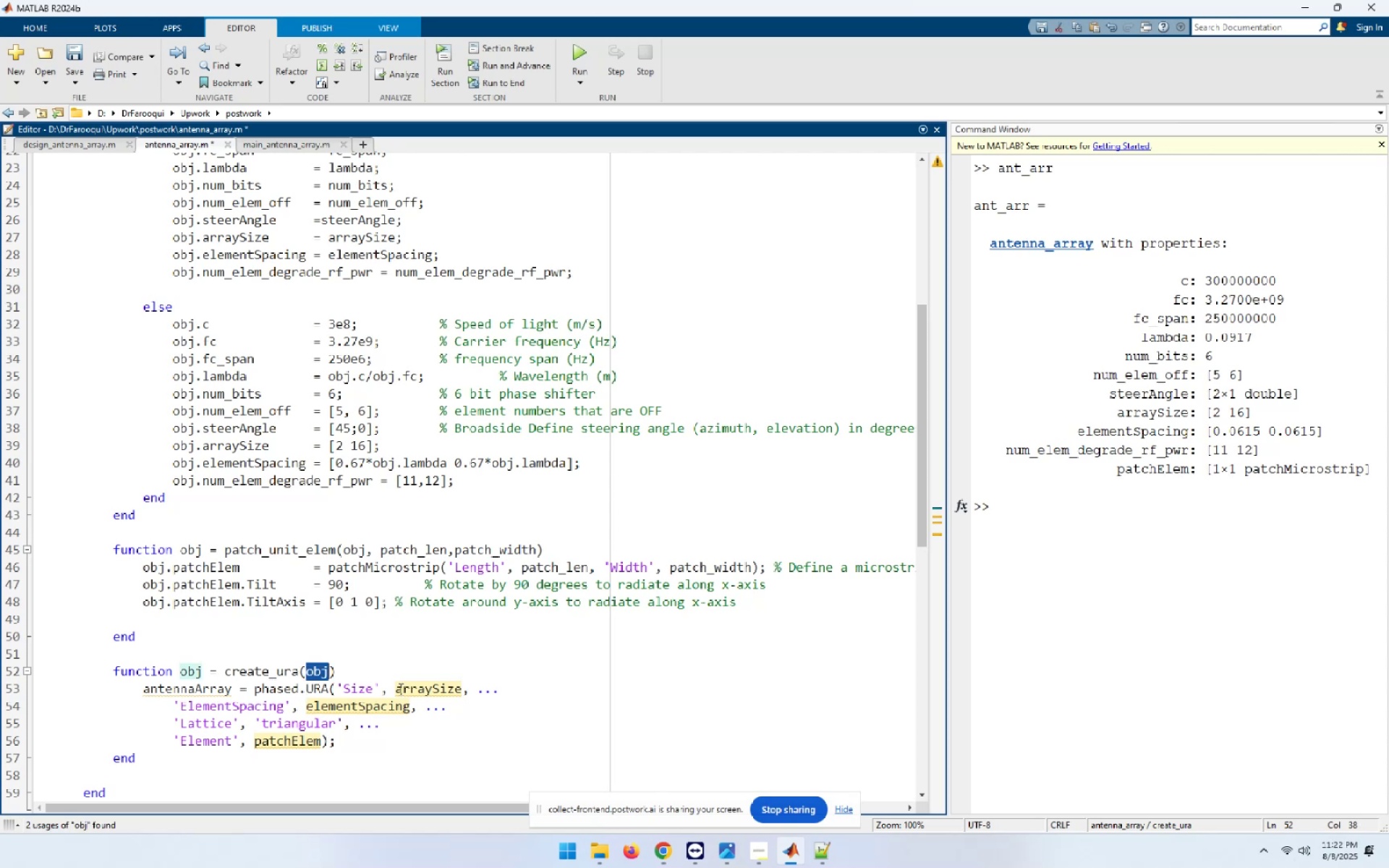 
left_click([398, 688])
 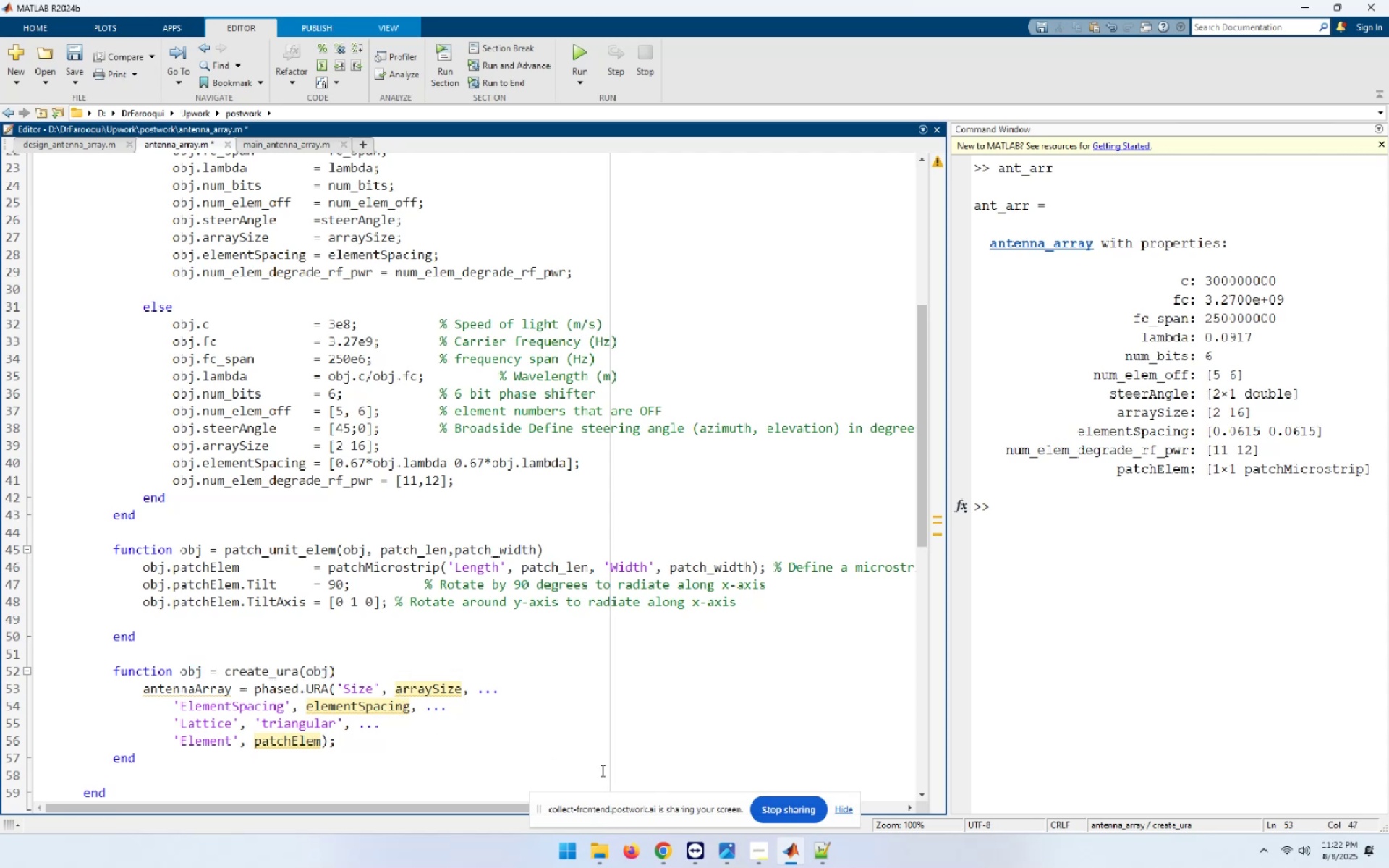 
key(Control+ControlLeft)
 